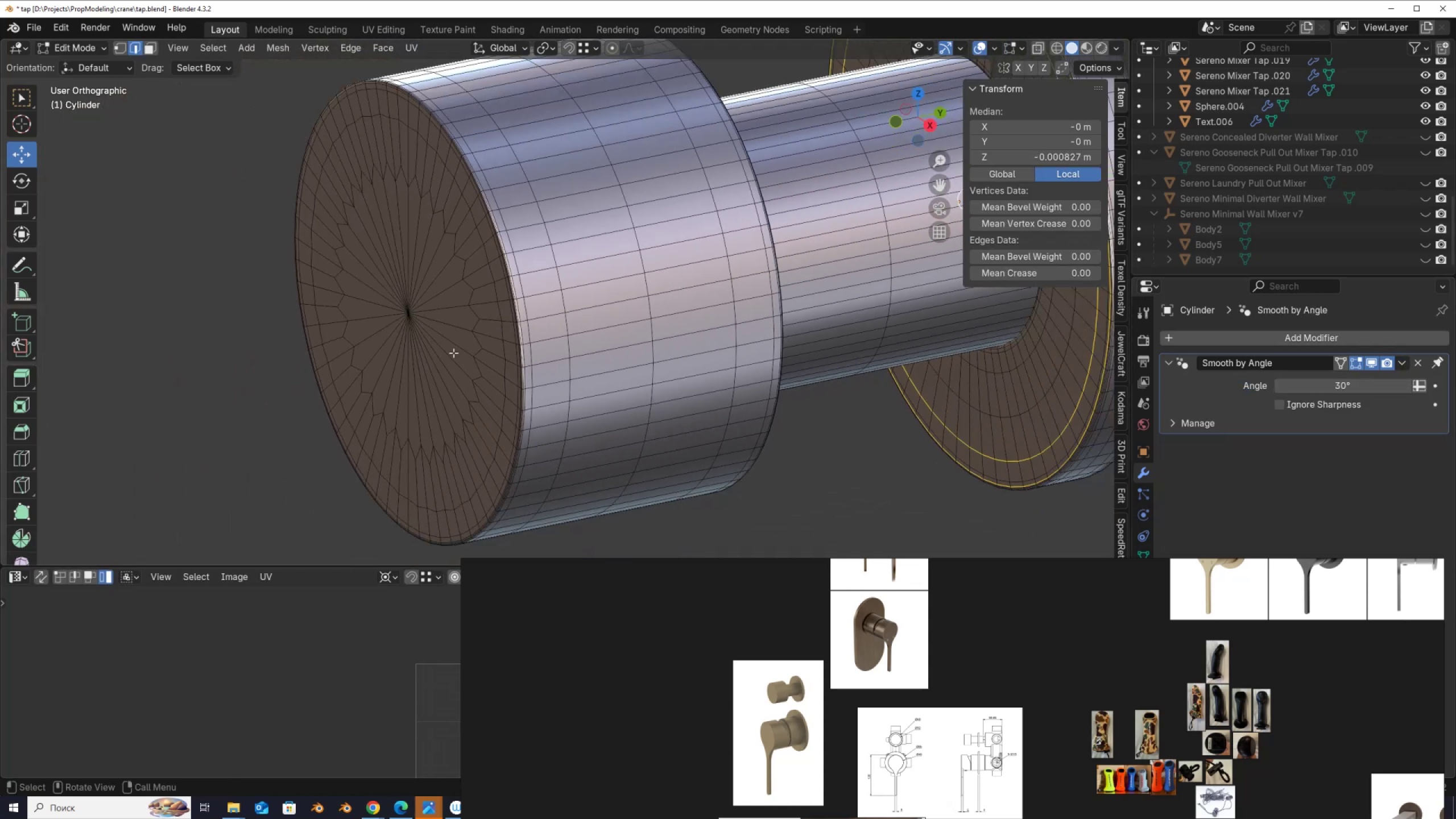 
key(1)
 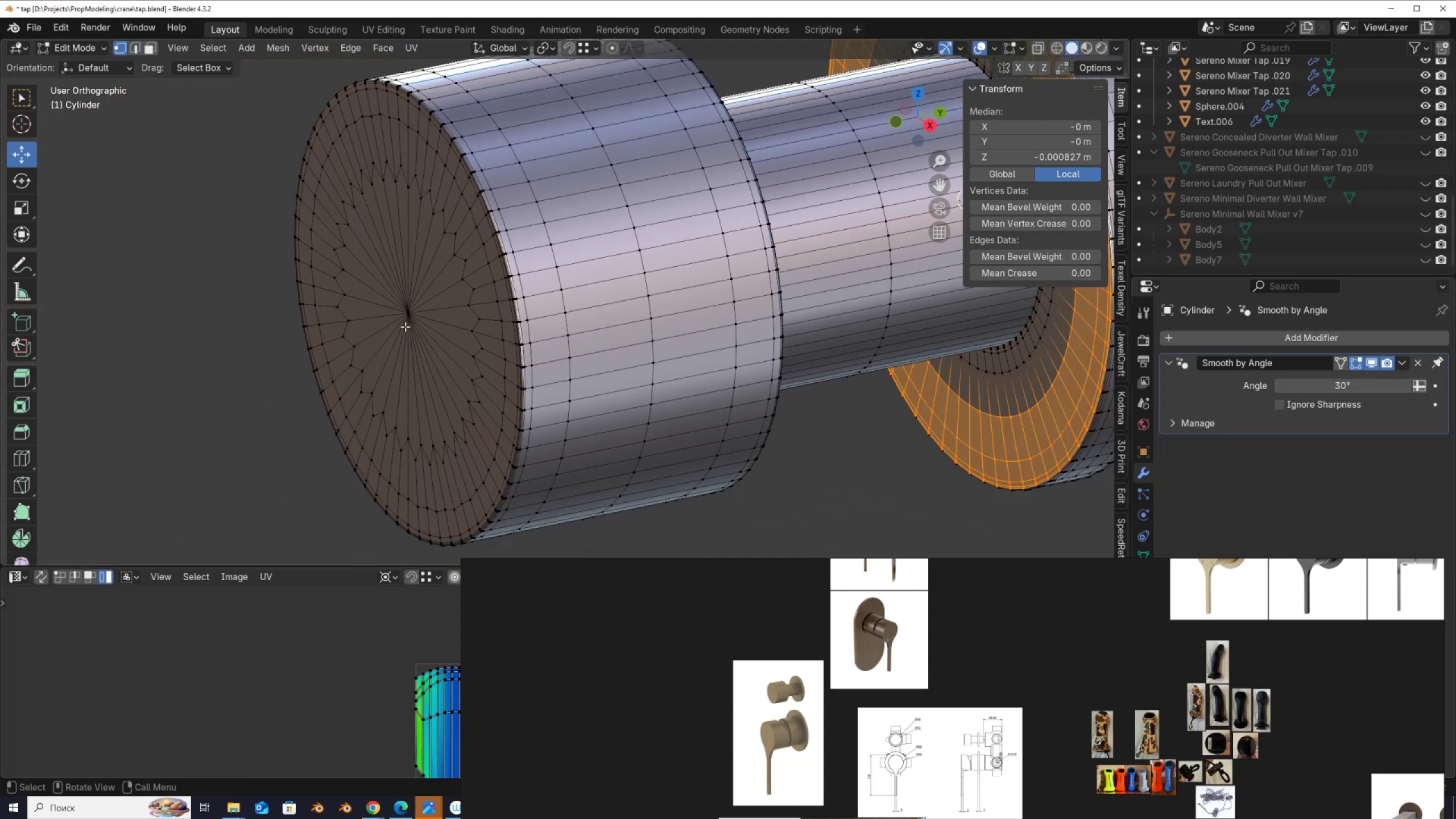 
left_click([405, 324])
 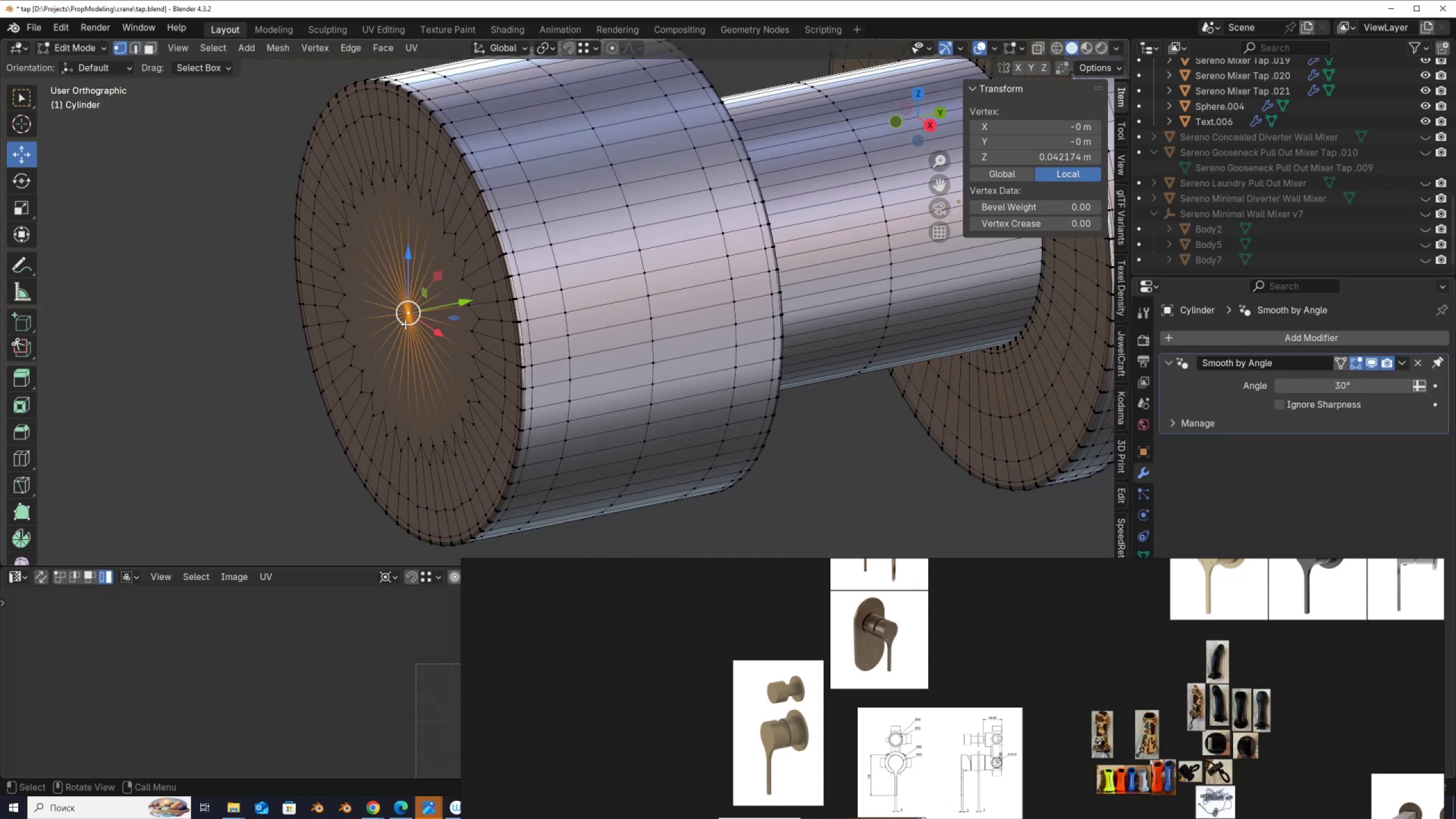 
key(NumpadAdd)
 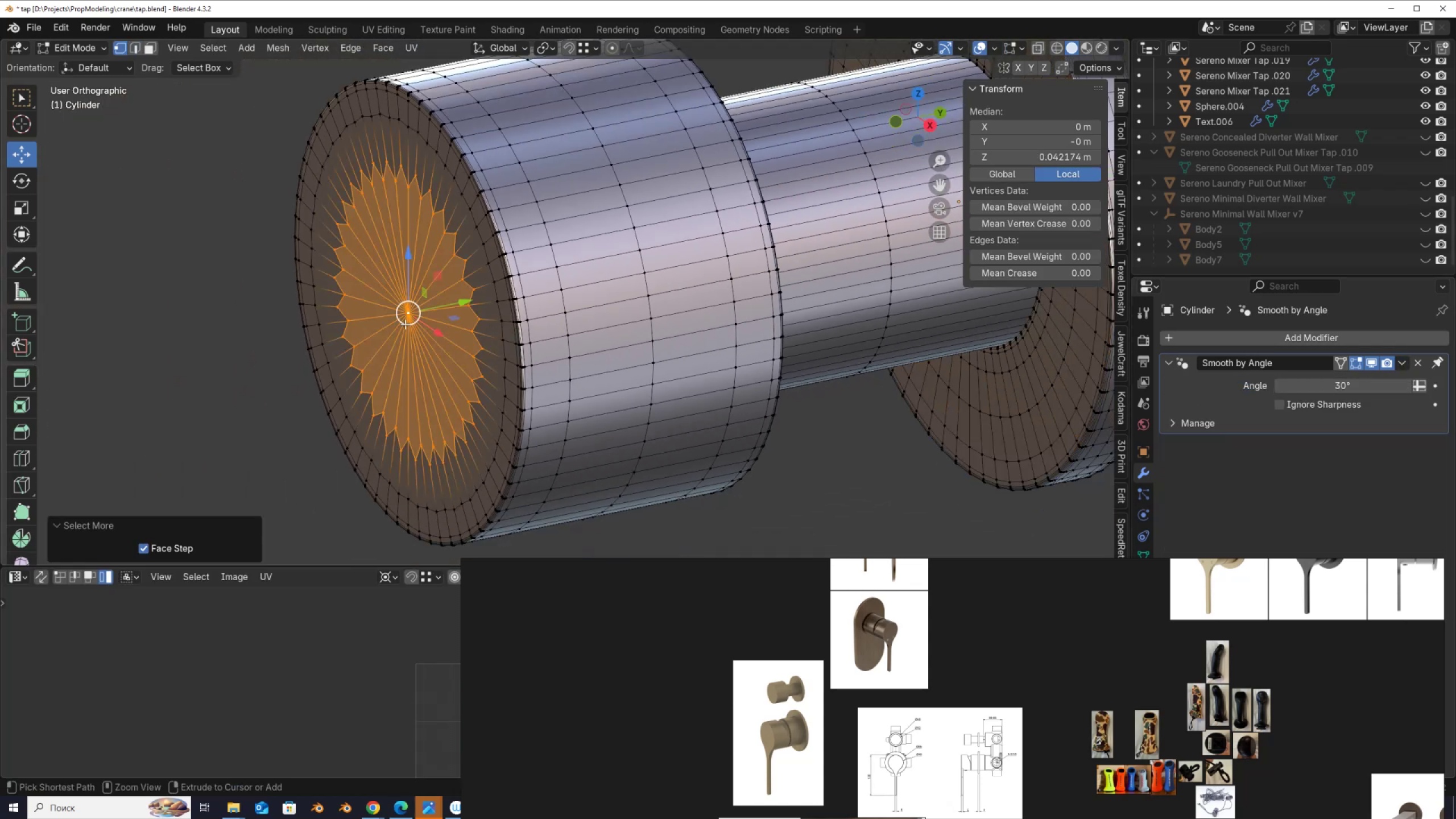 
key(Control+NumpadAdd)
 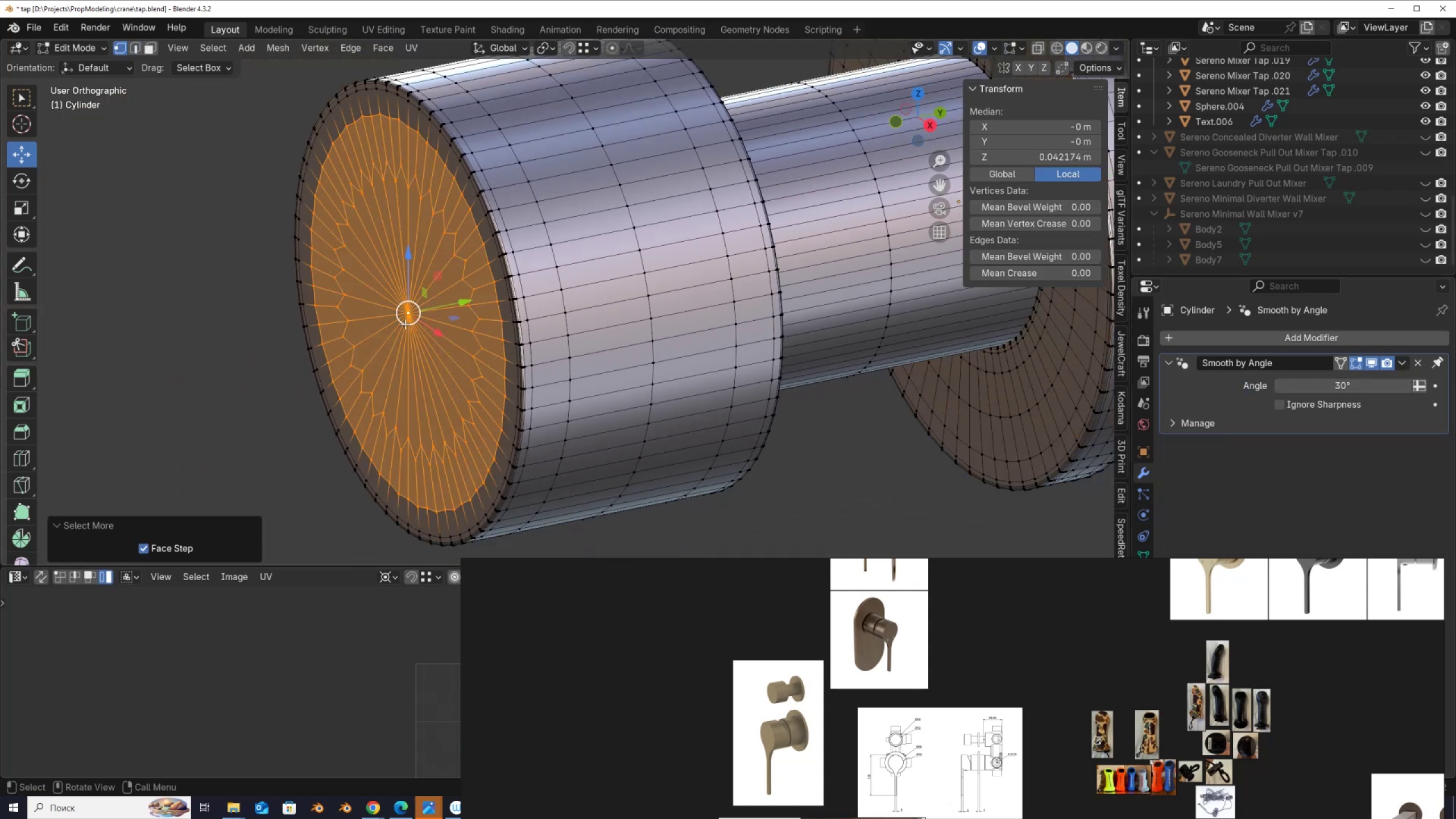 
key(M)
 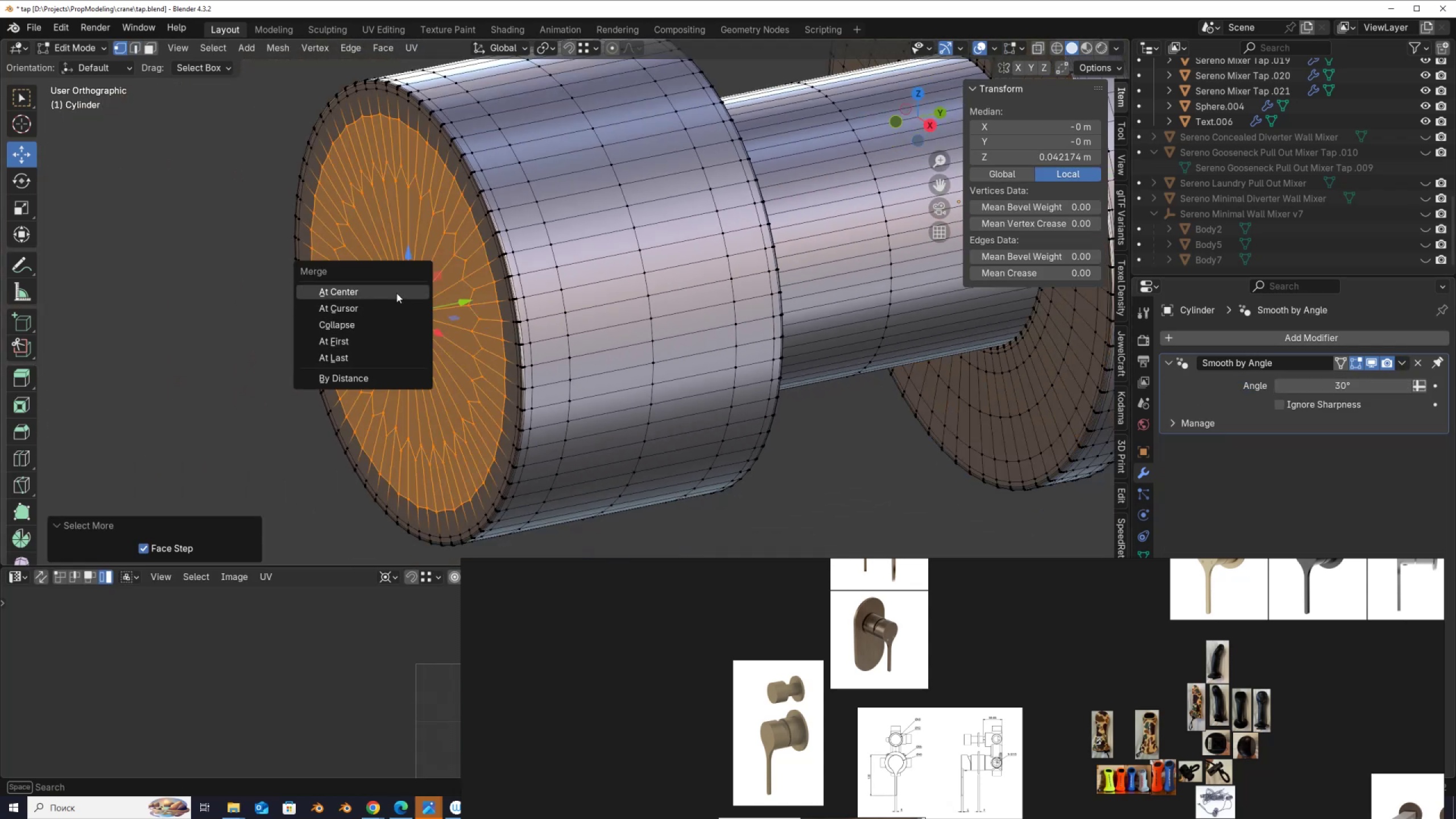 
left_click([389, 330])
 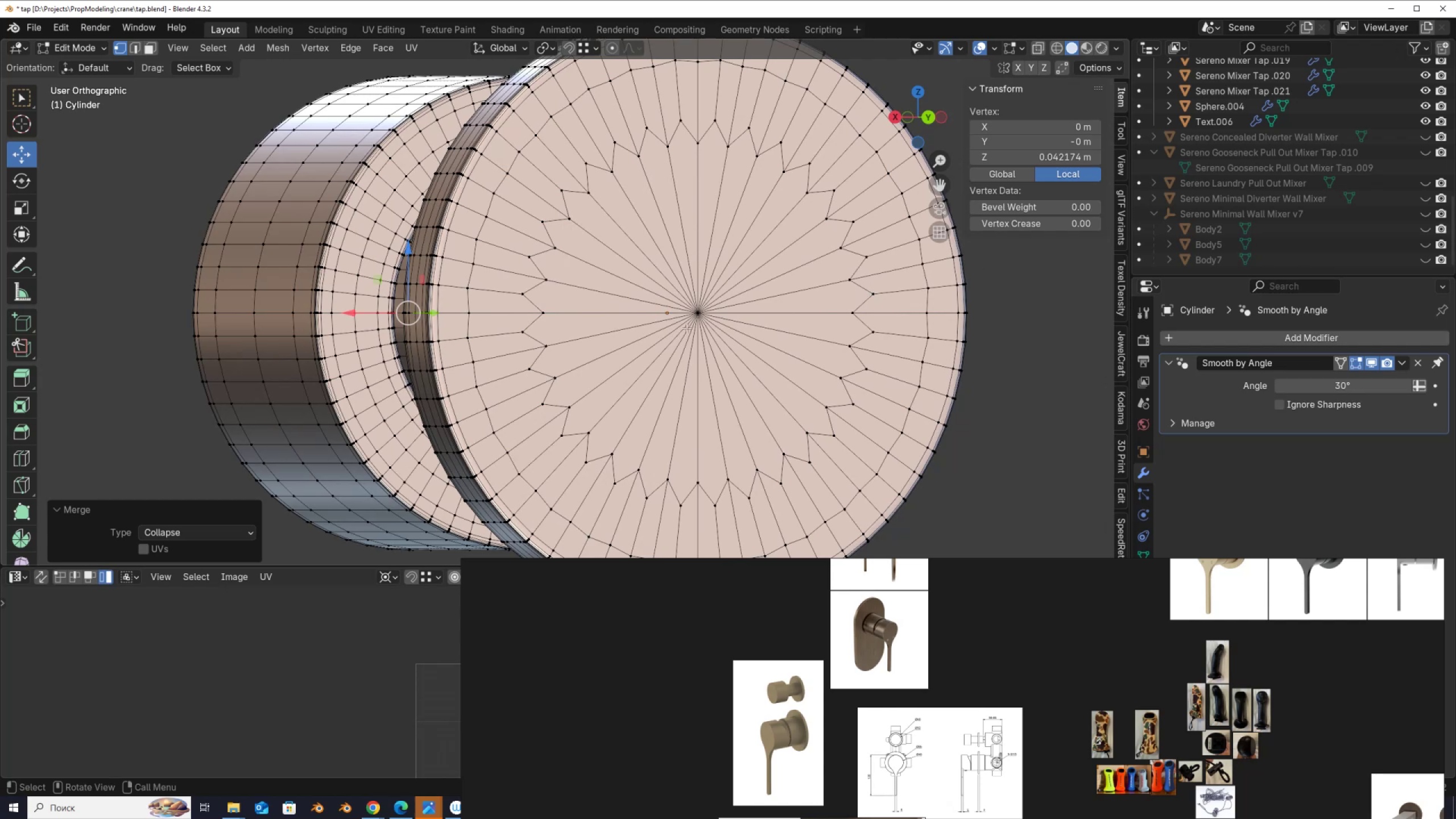 
left_click([685, 323])
 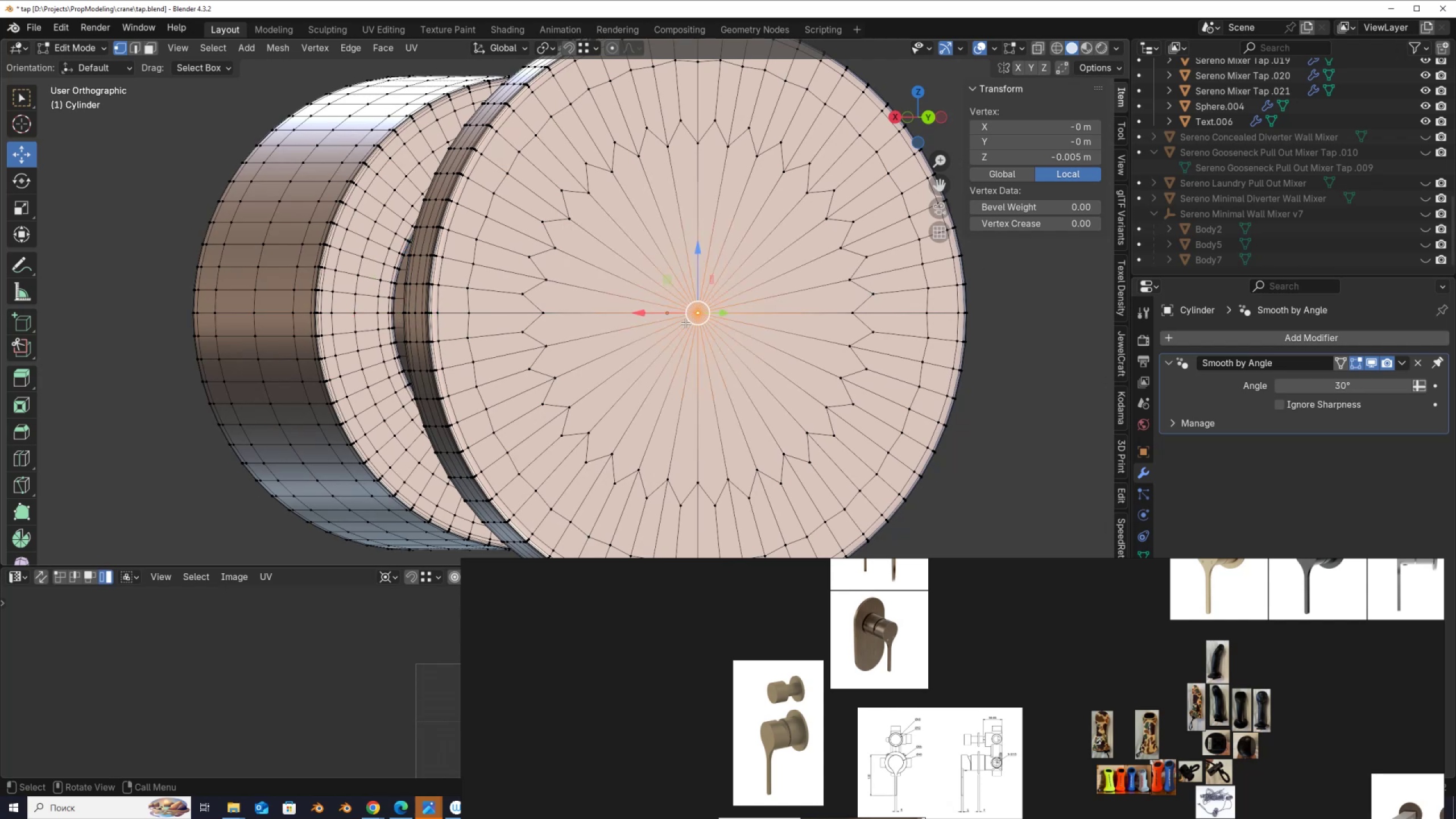 
key(Control+NumpadAdd)
 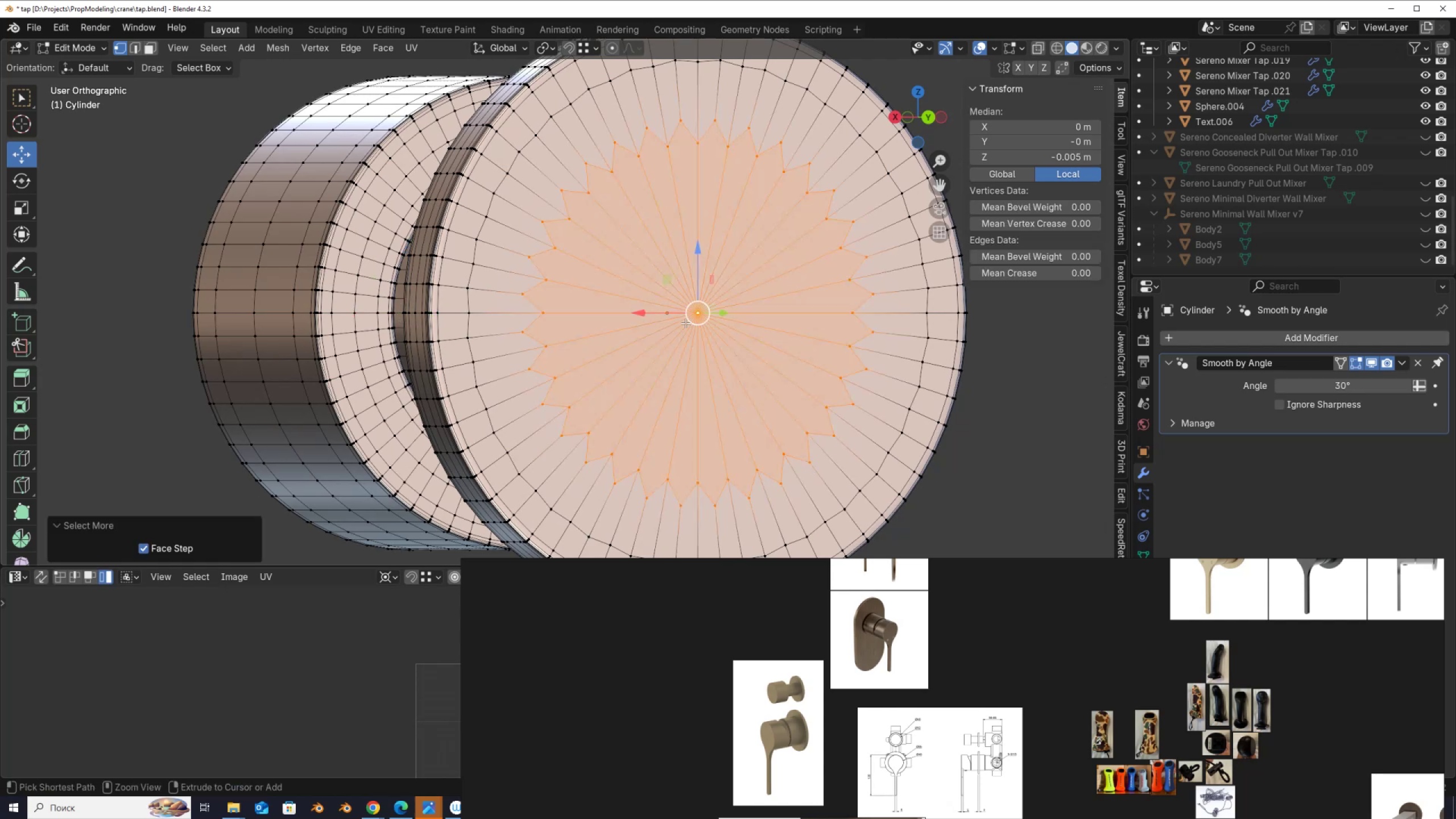 
key(Control+NumpadAdd)
 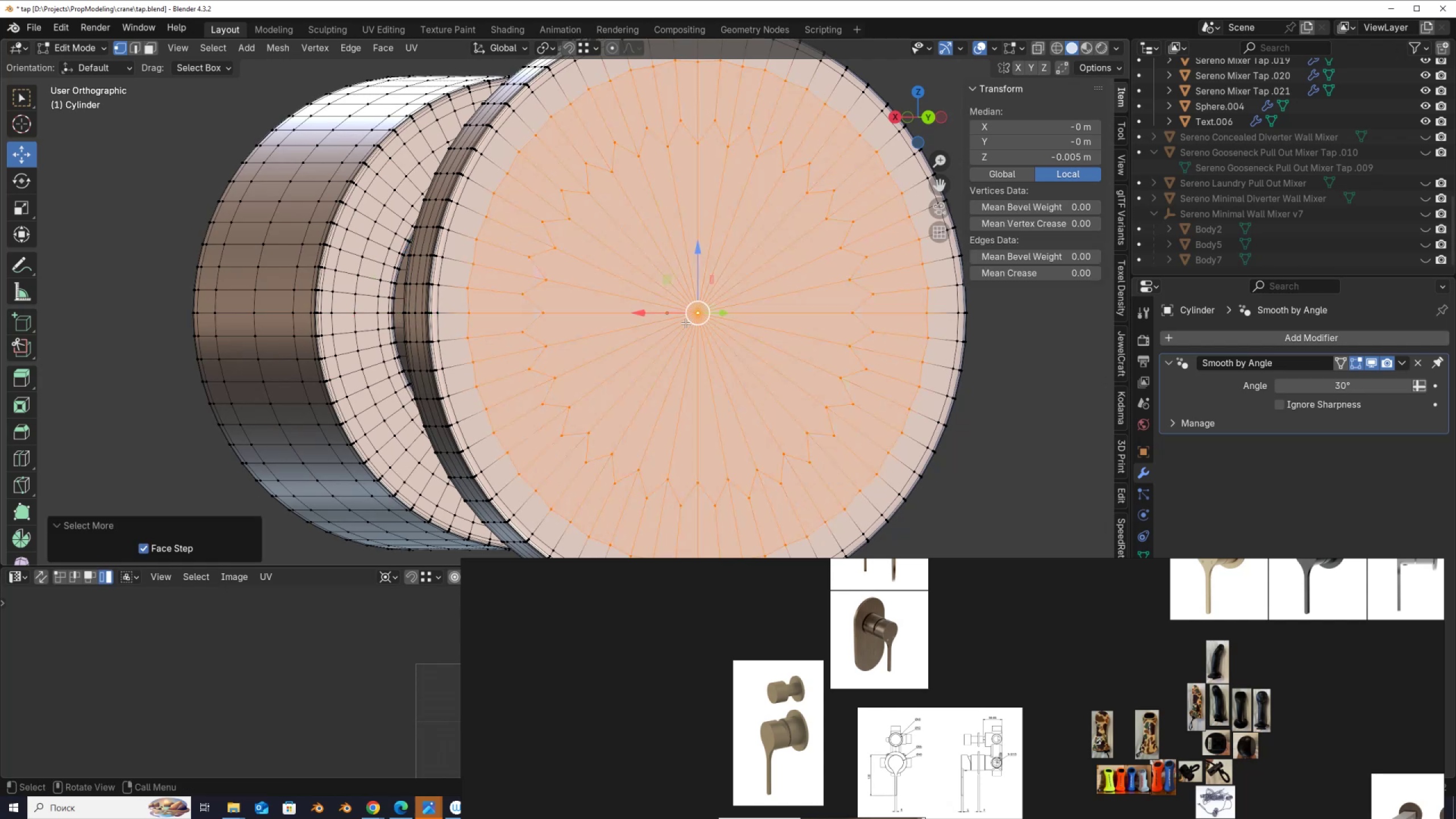 
key(M)
 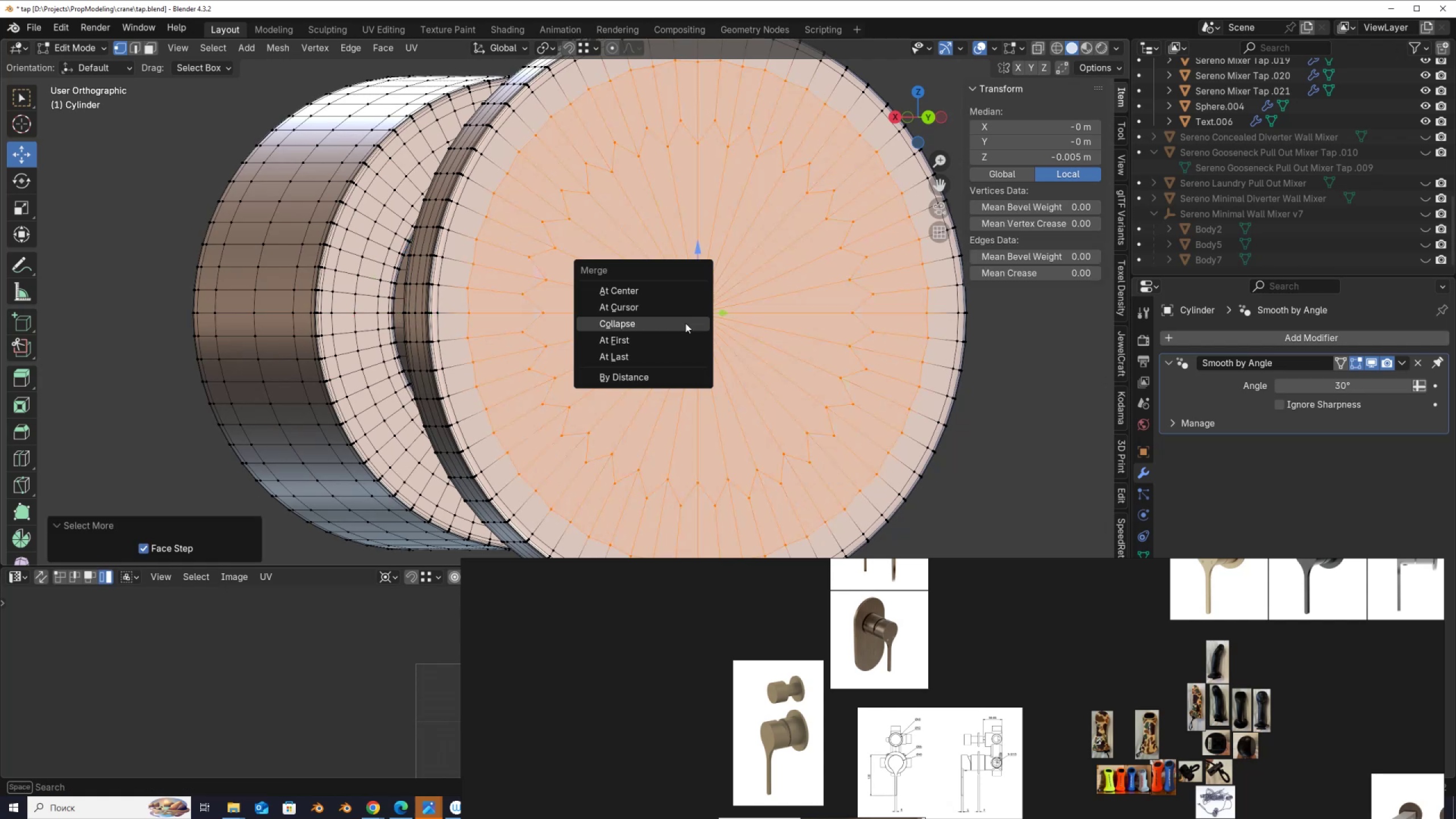 
left_click([685, 323])
 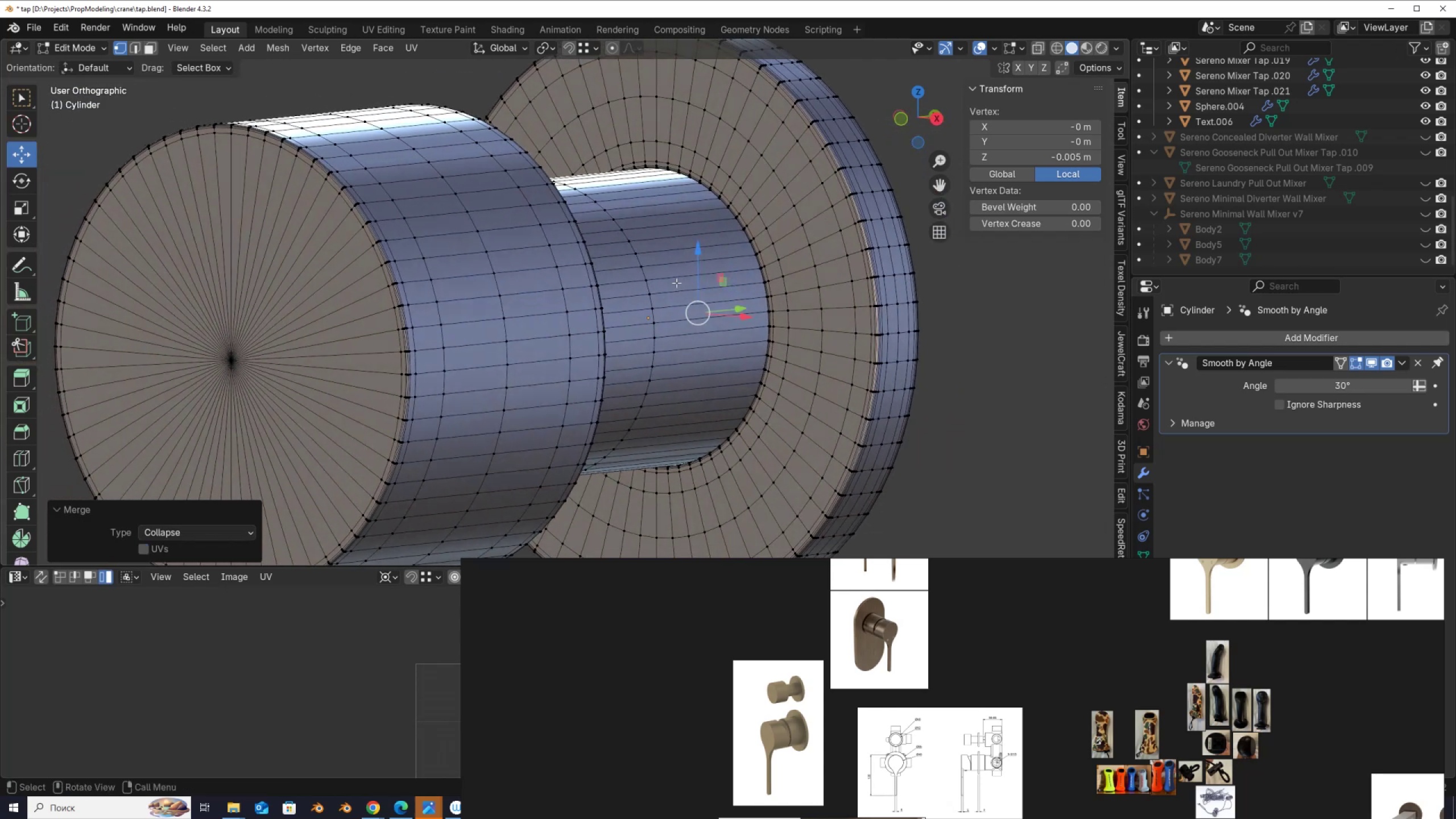 
key(2)
 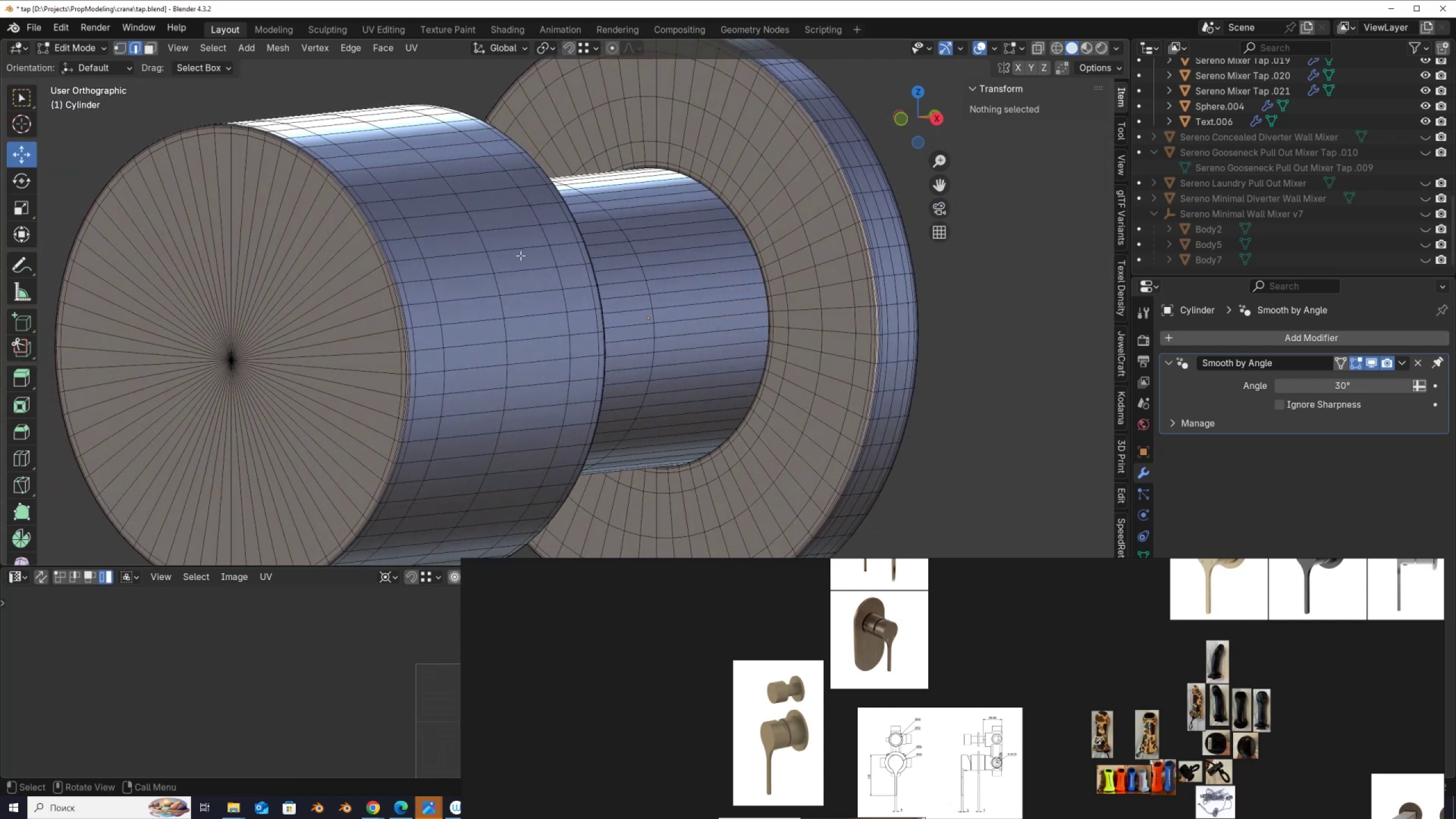 
scroll: coordinate [466, 255], scroll_direction: up, amount: 2.0
 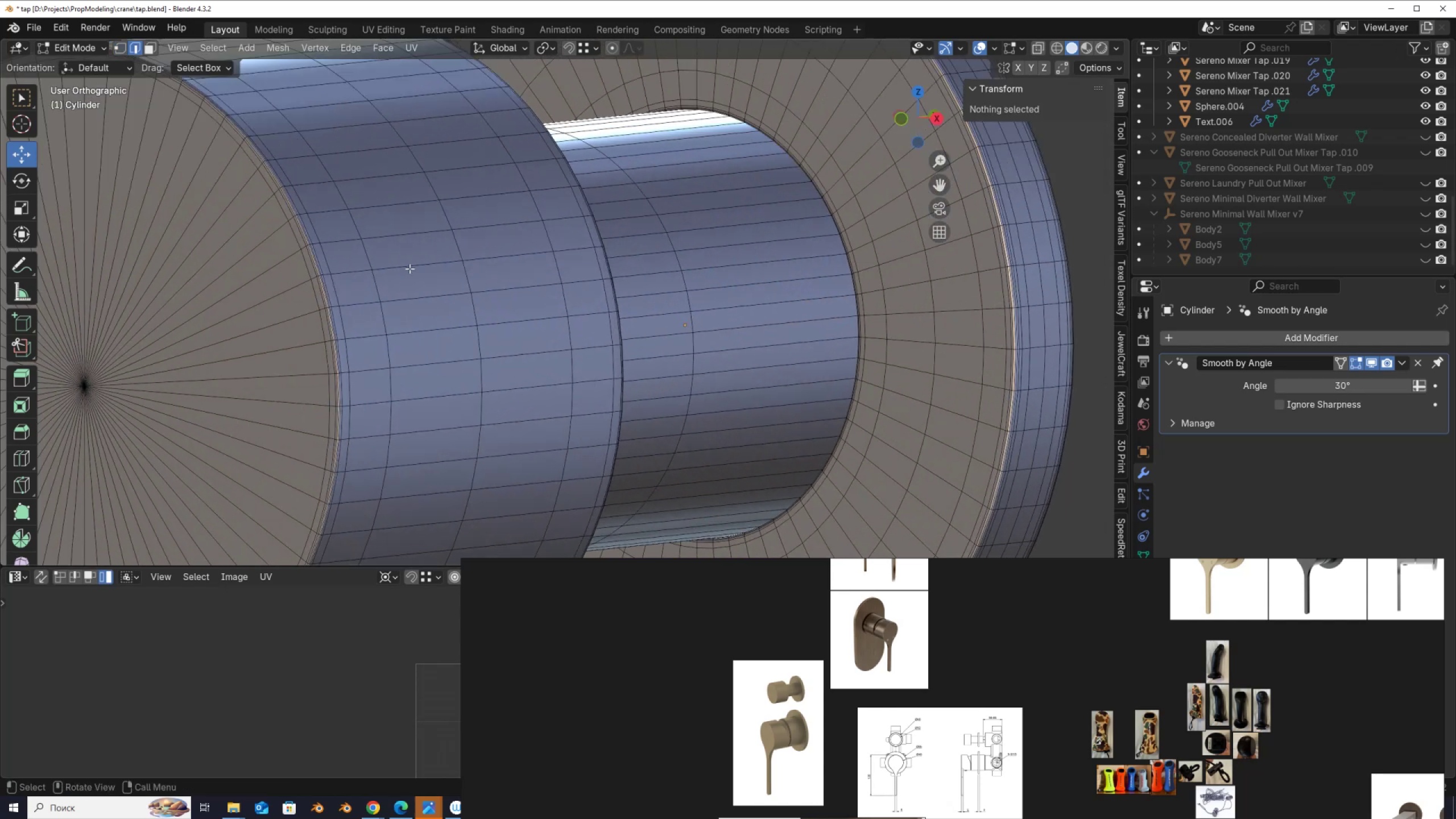 
hold_key(key=ShiftLeft, duration=0.44)
 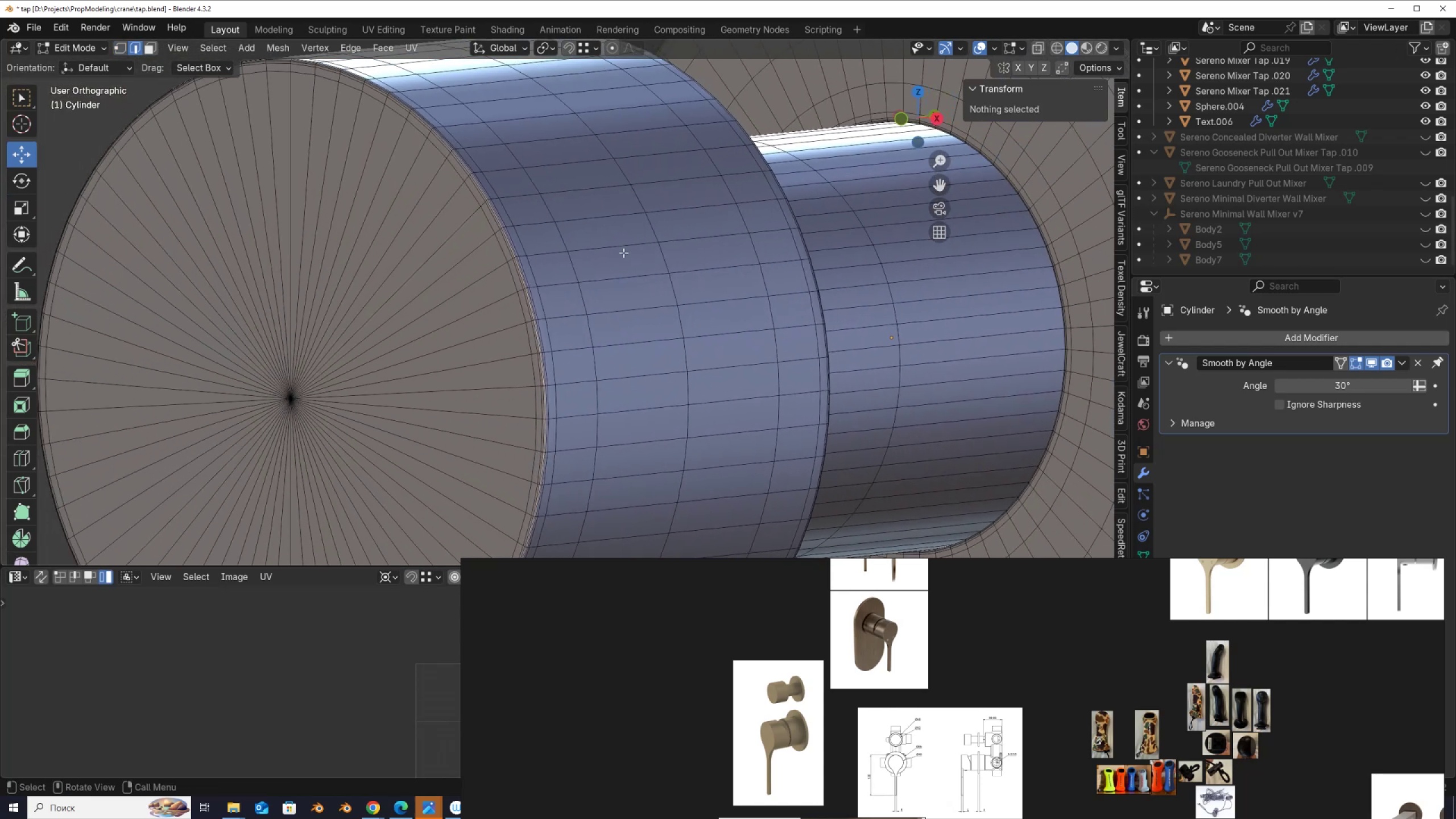 
scroll: coordinate [639, 244], scroll_direction: down, amount: 3.0
 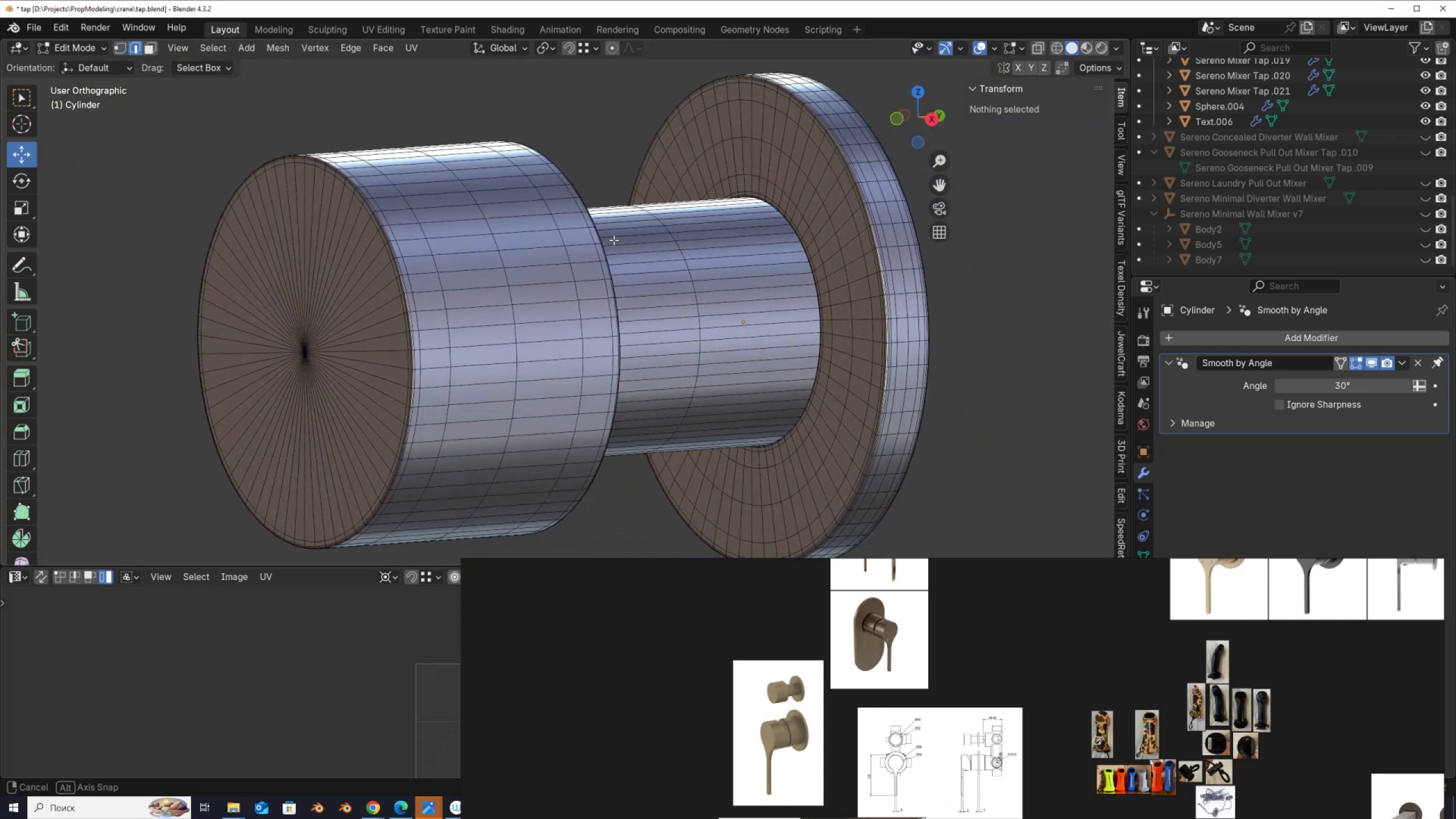 
hold_key(key=AltLeft, duration=0.59)
left_click([496, 244])
 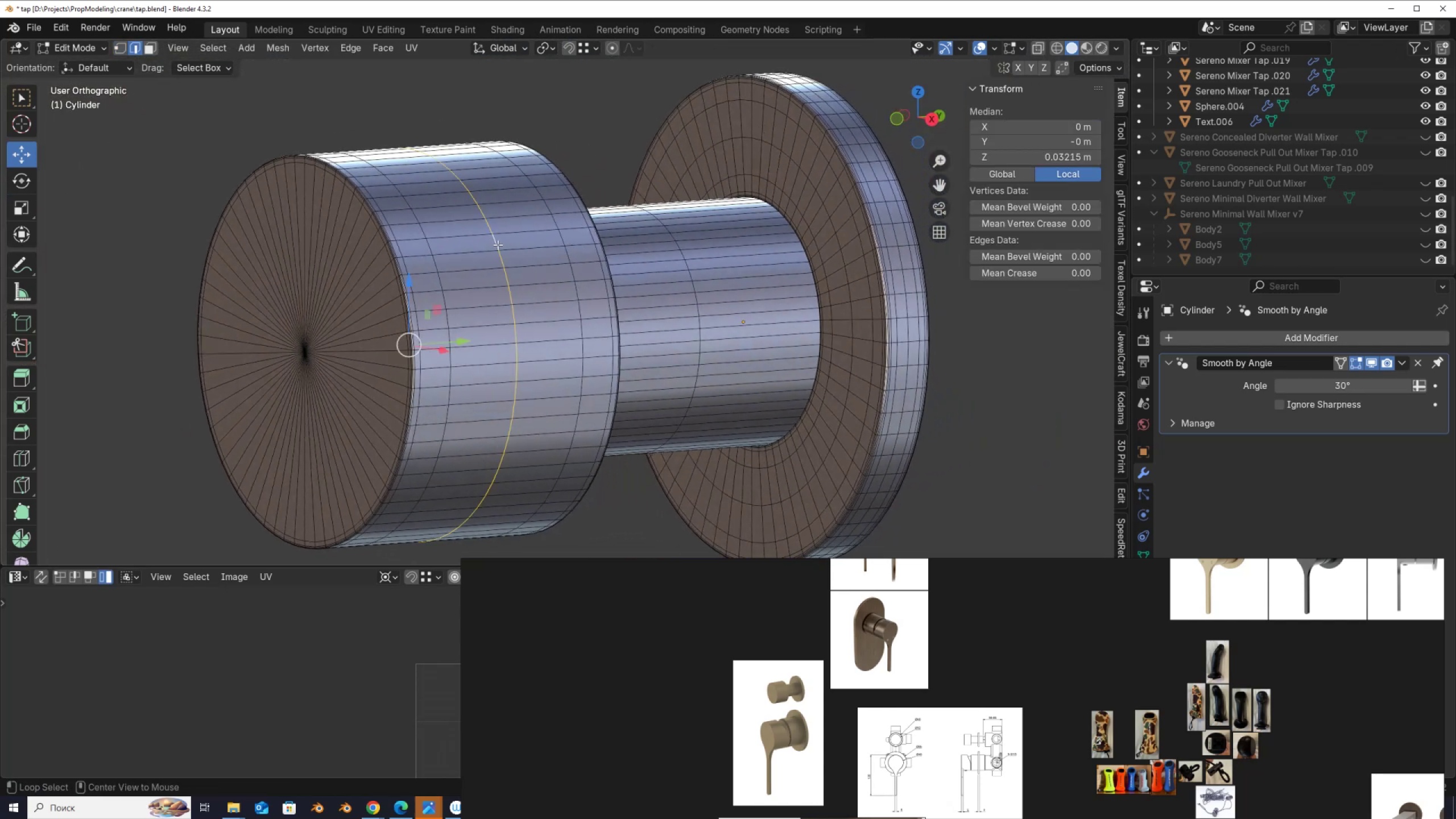 
key(Control+ControlLeft)
 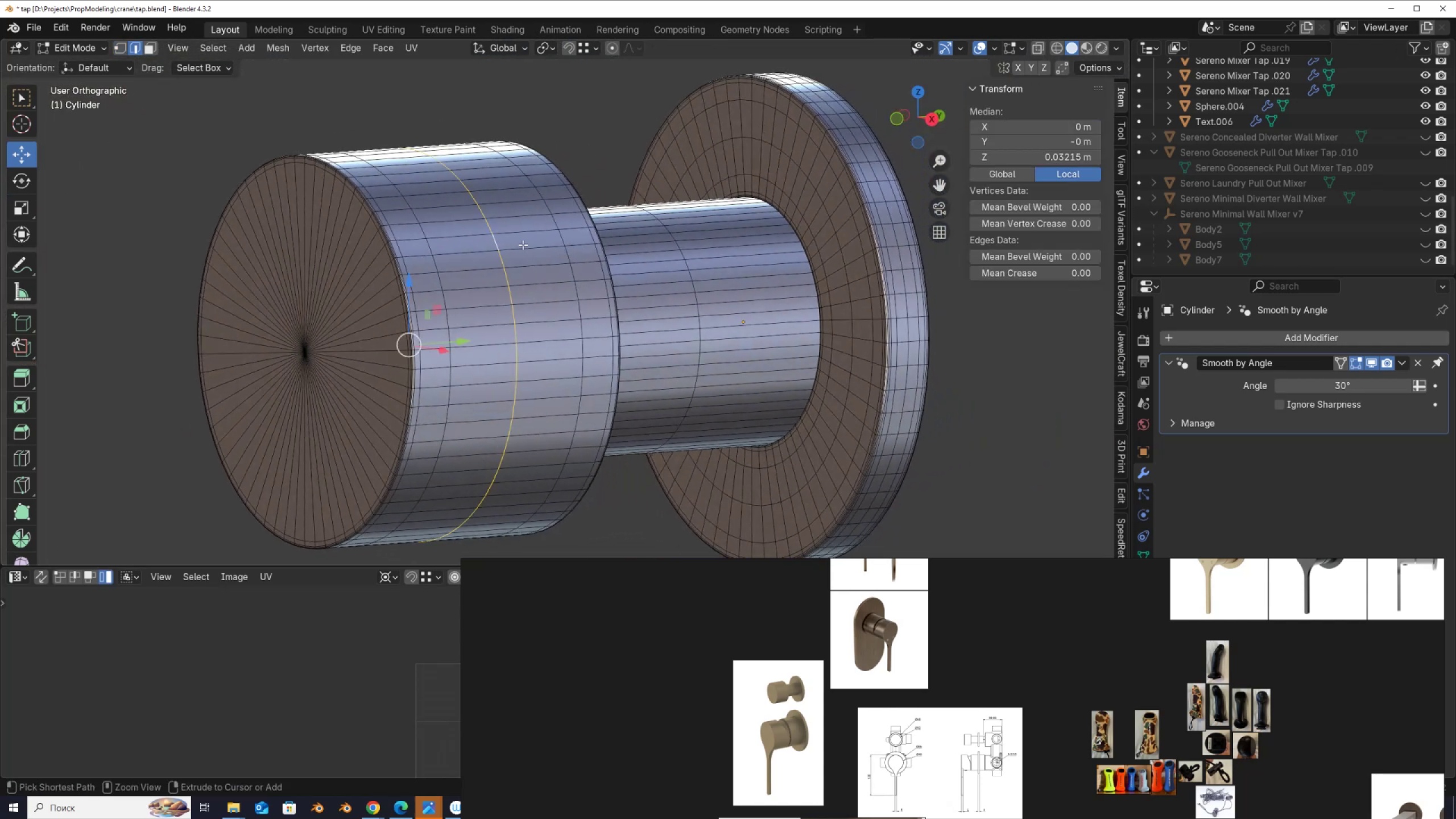 
key(Control+X)
 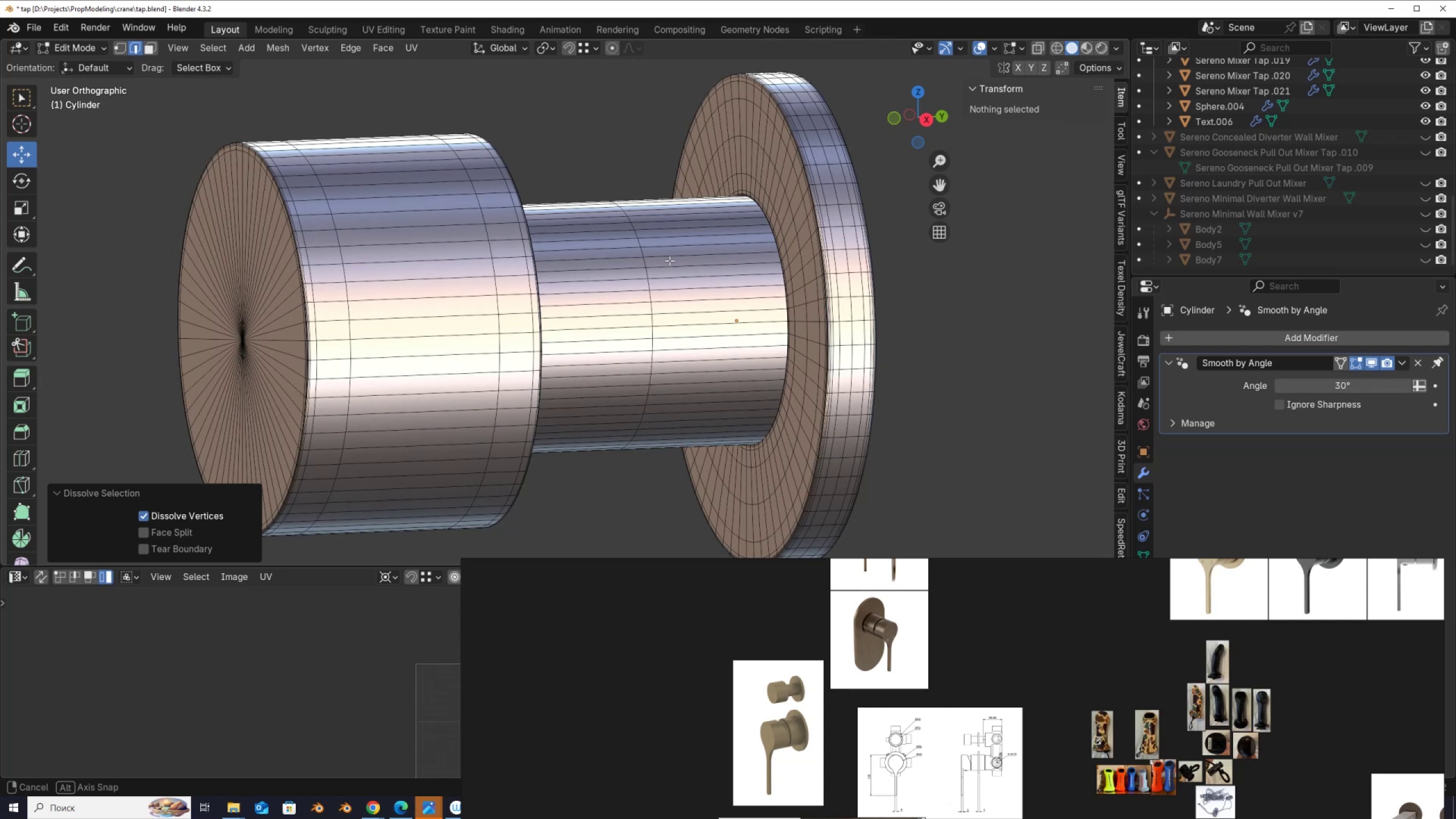 
hold_key(key=AltLeft, duration=0.8)
left_click([843, 217])
 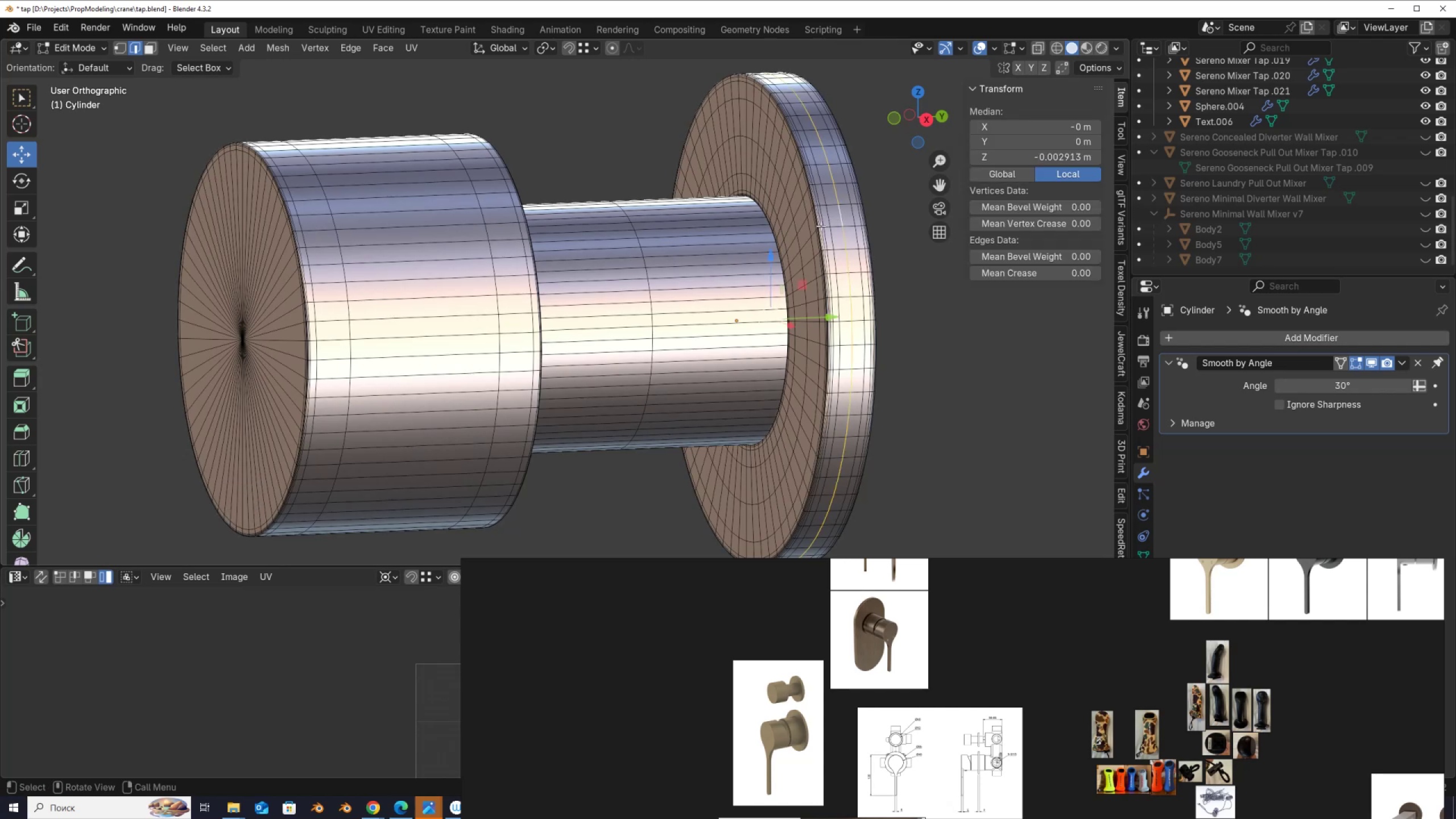 
key(Control+X)
 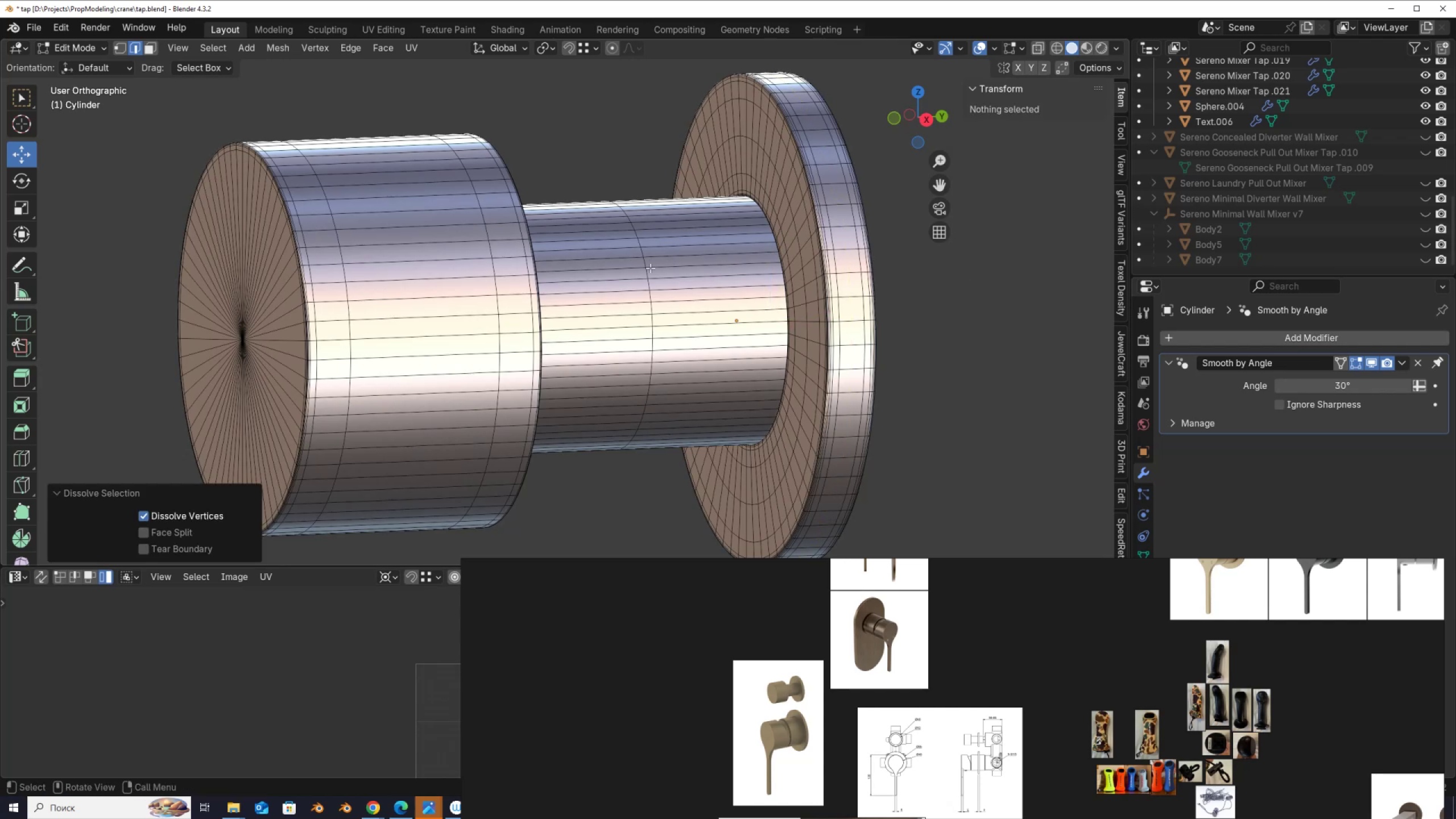 
hold_key(key=AltLeft, duration=0.52)
left_click([647, 274])
 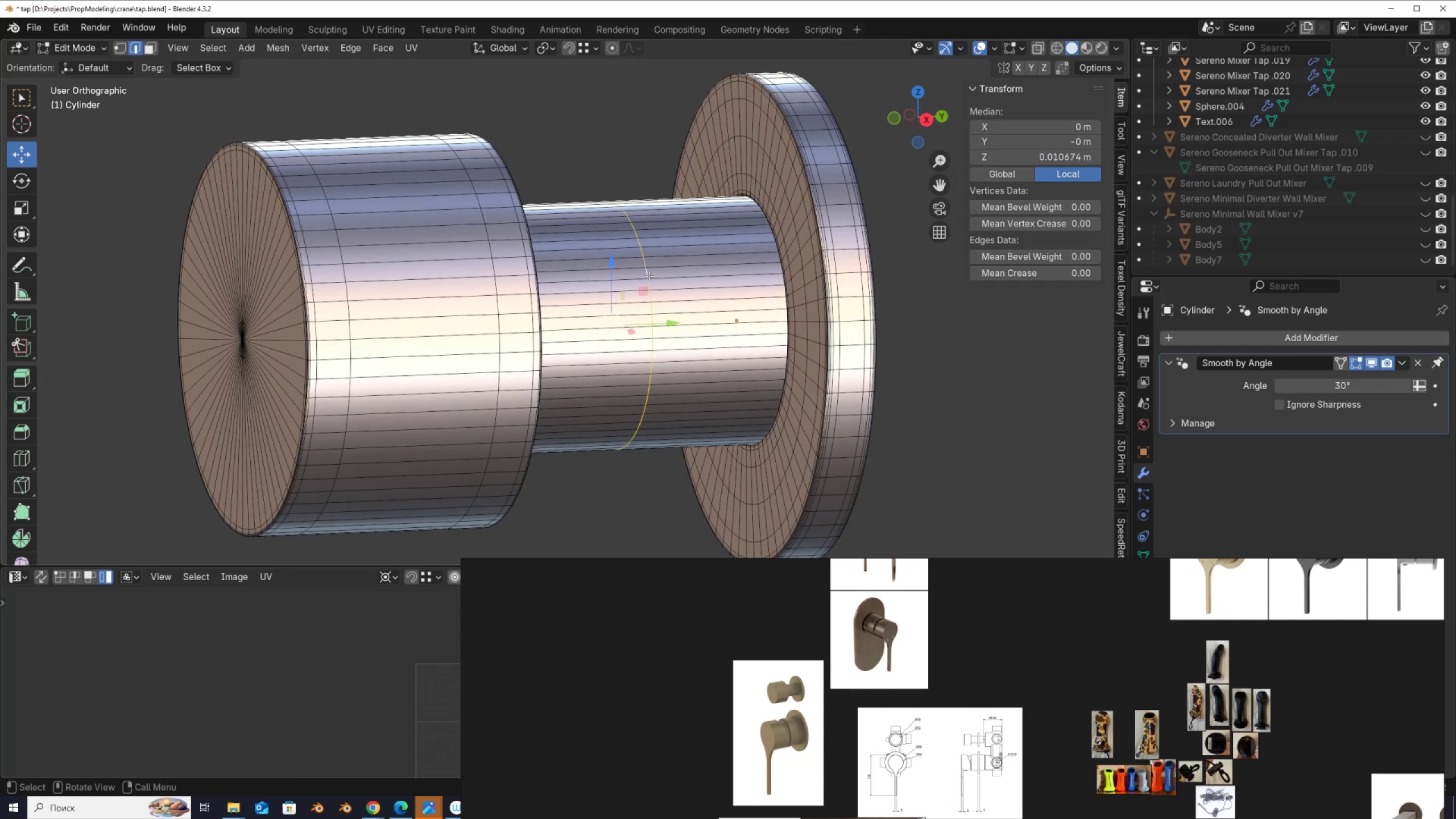 
key(Control+ControlLeft)
 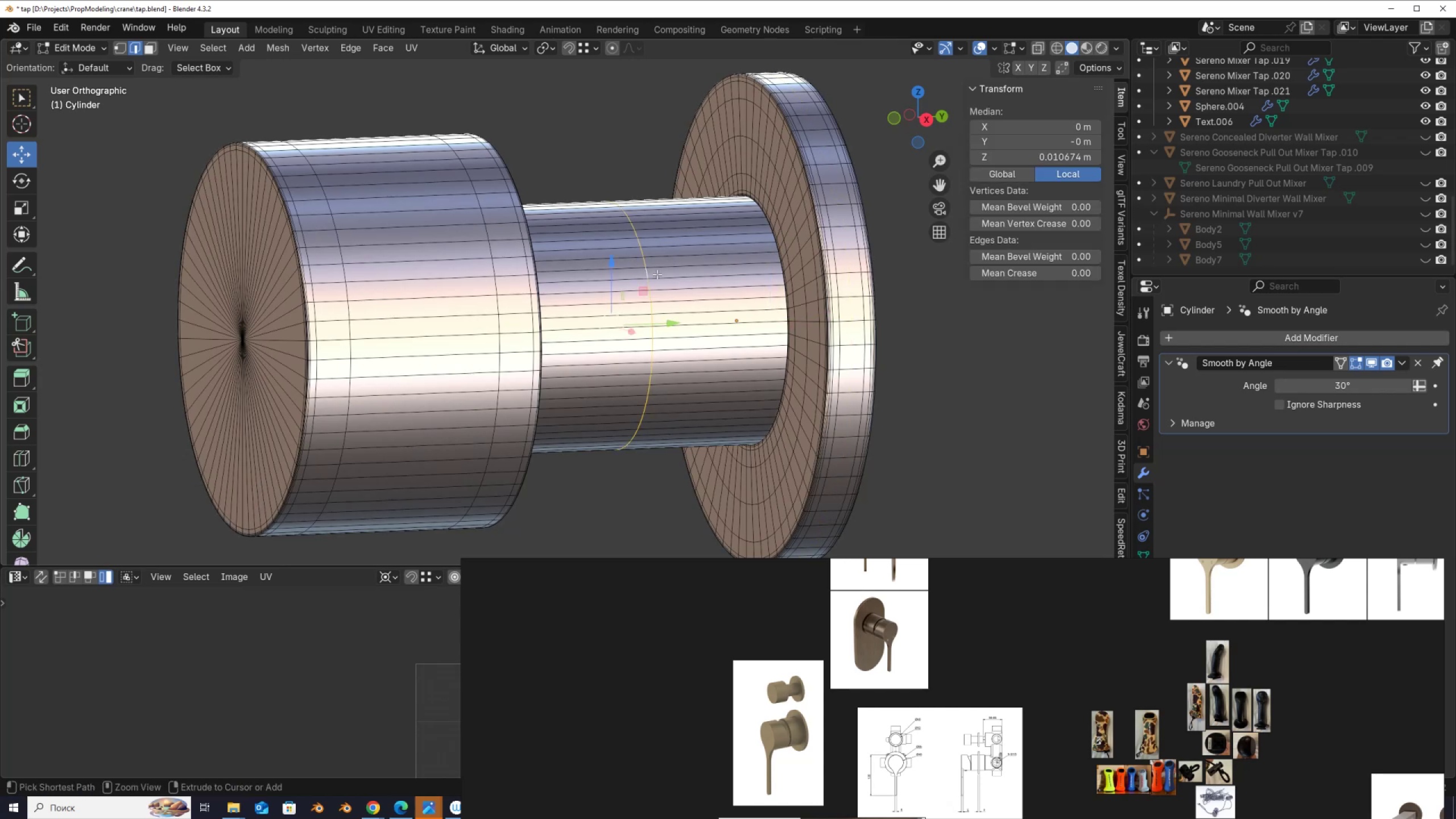 
key(Control+X)
 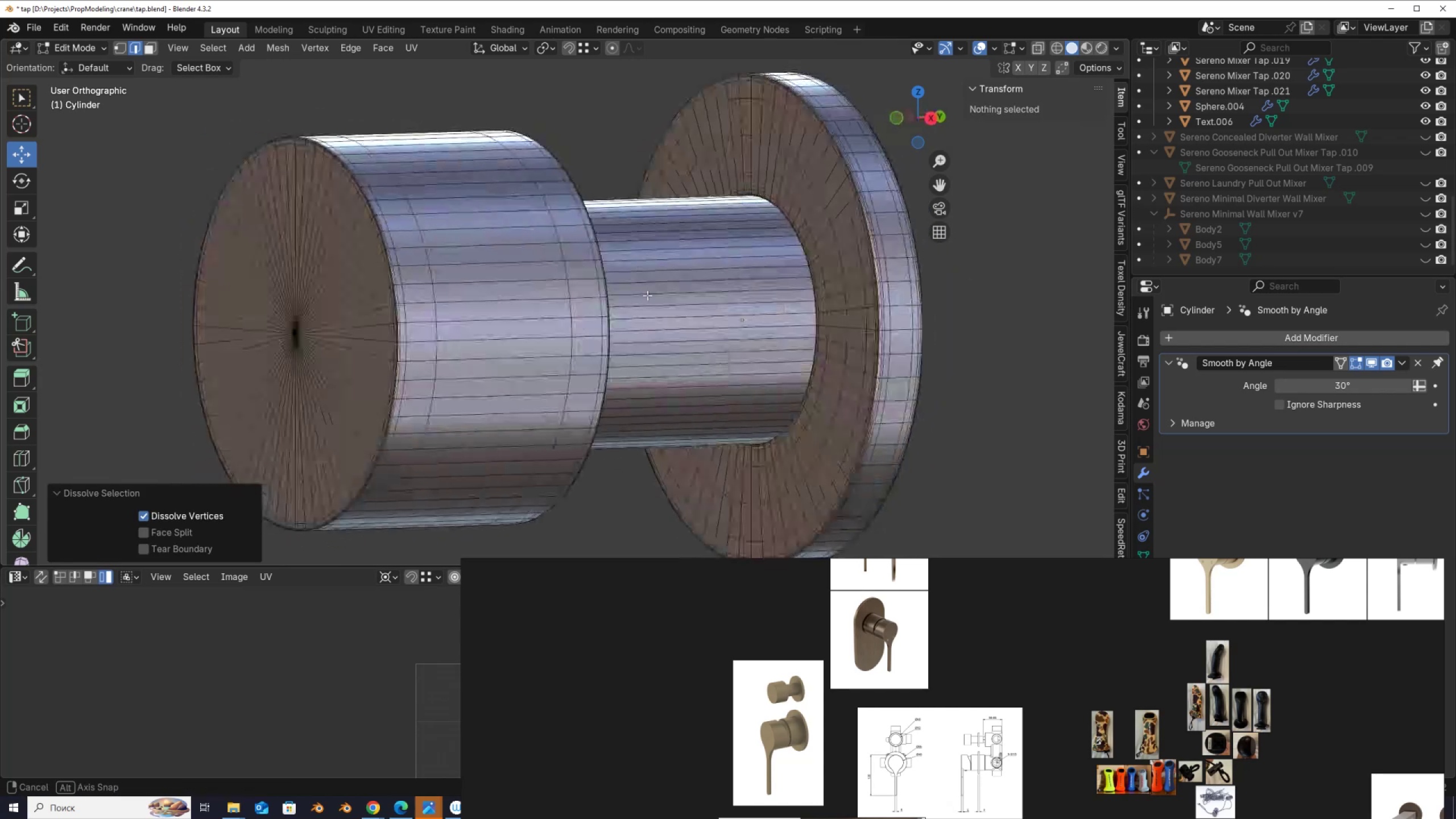 
hold_key(key=AltLeft, duration=0.79)
left_click([862, 230])
 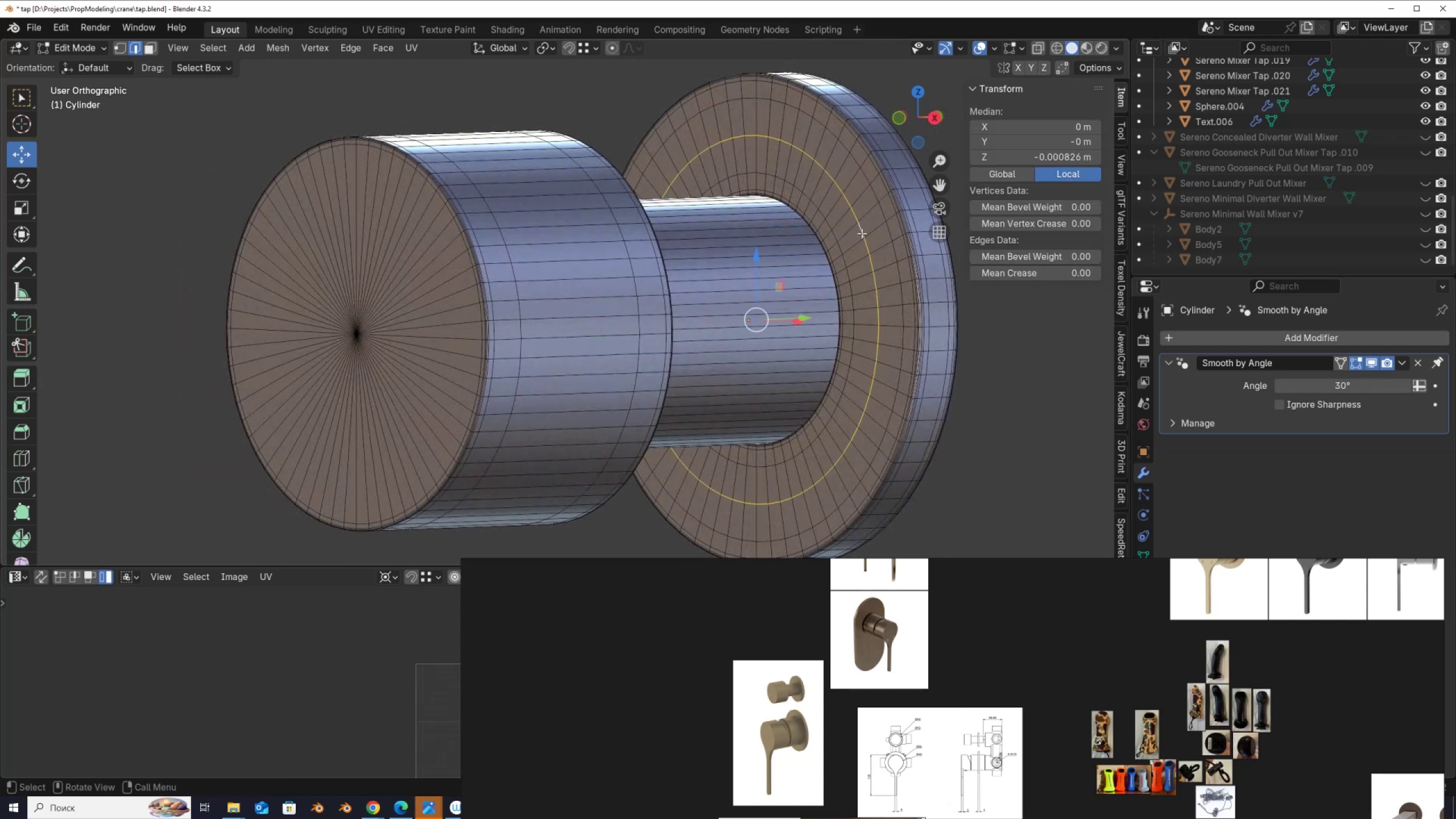 
key(Control+ControlLeft)
 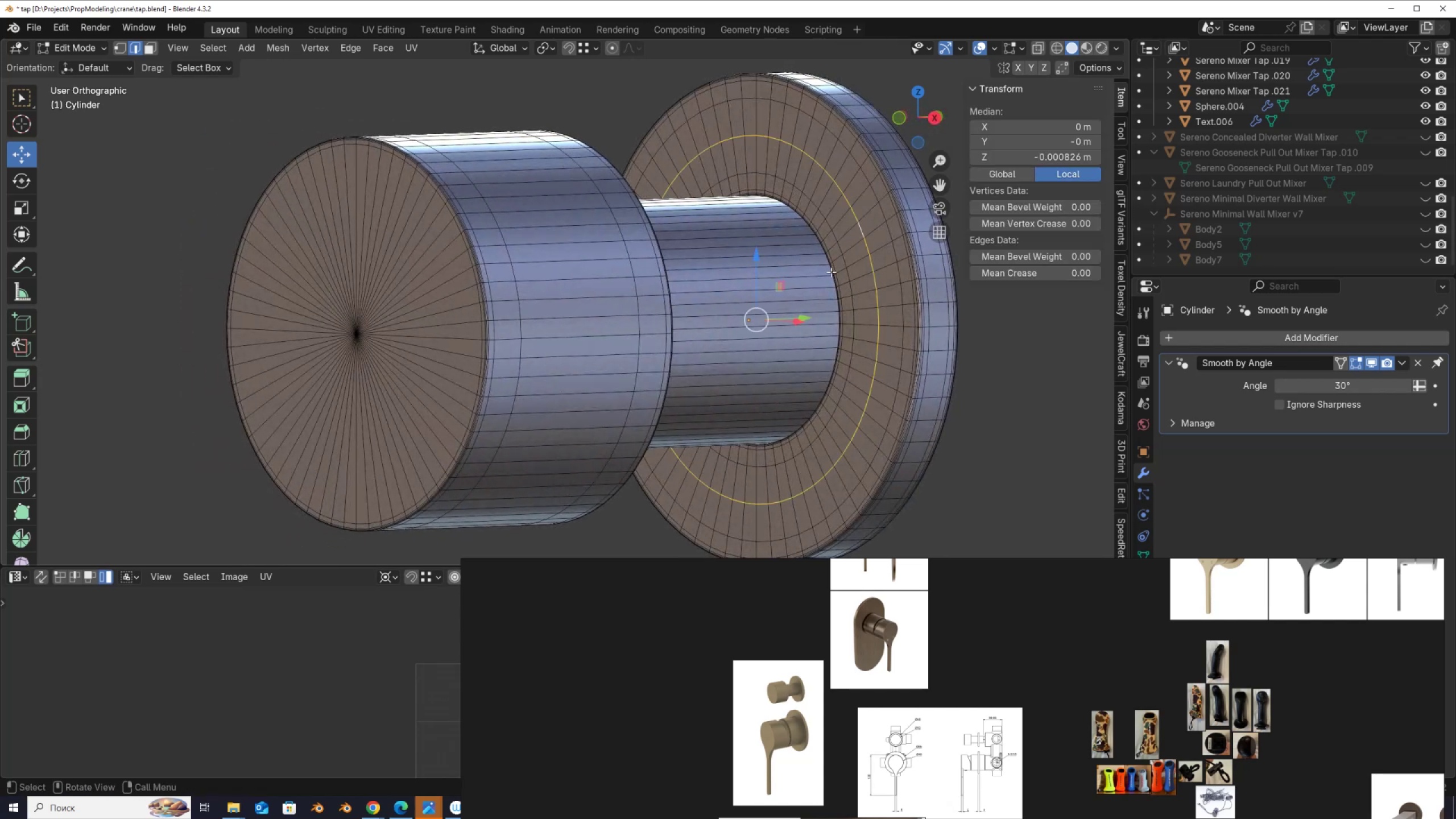 
key(Control+X)
 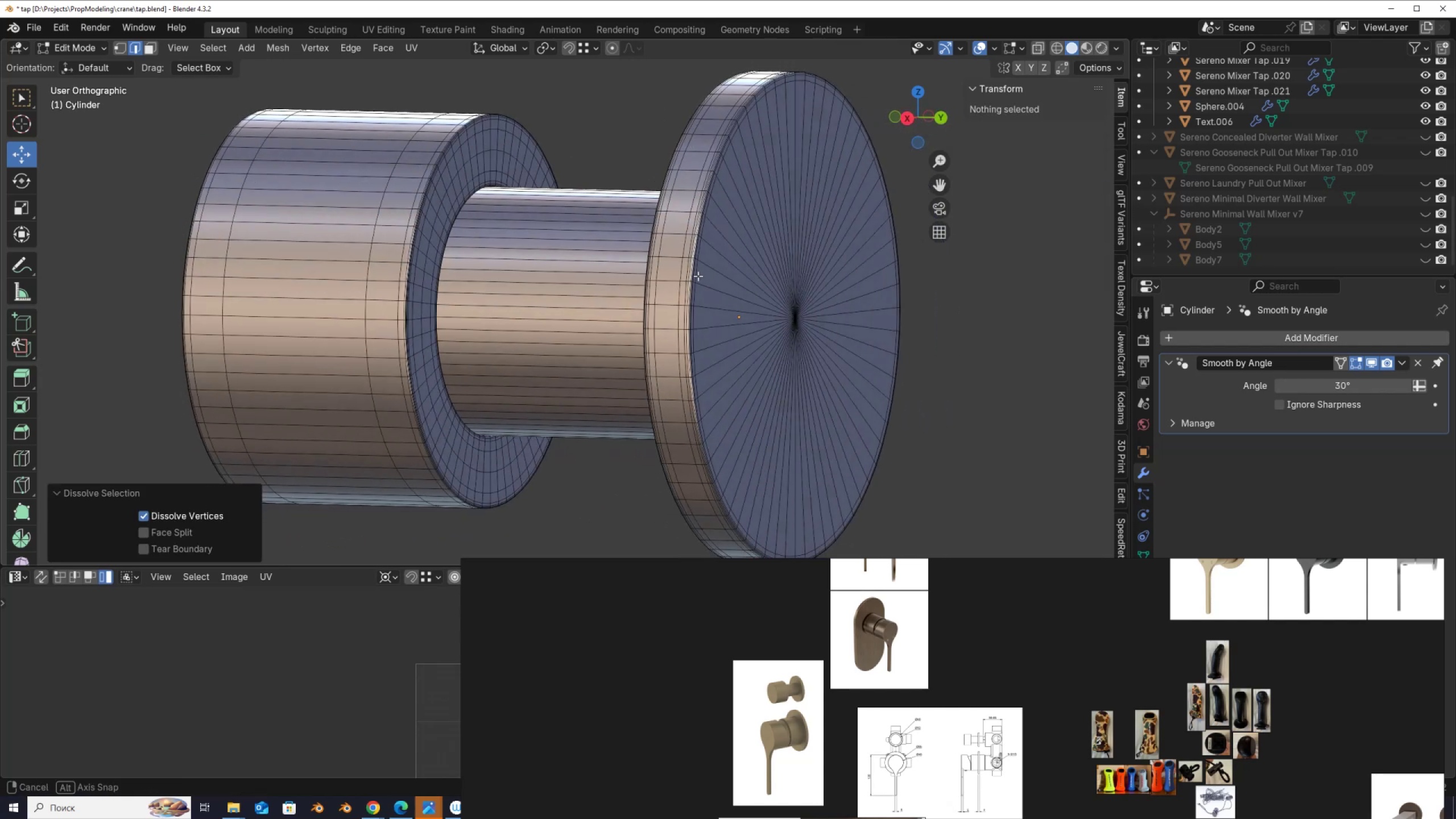 
hold_key(key=AltLeft, duration=1.08)
left_click([435, 220])
 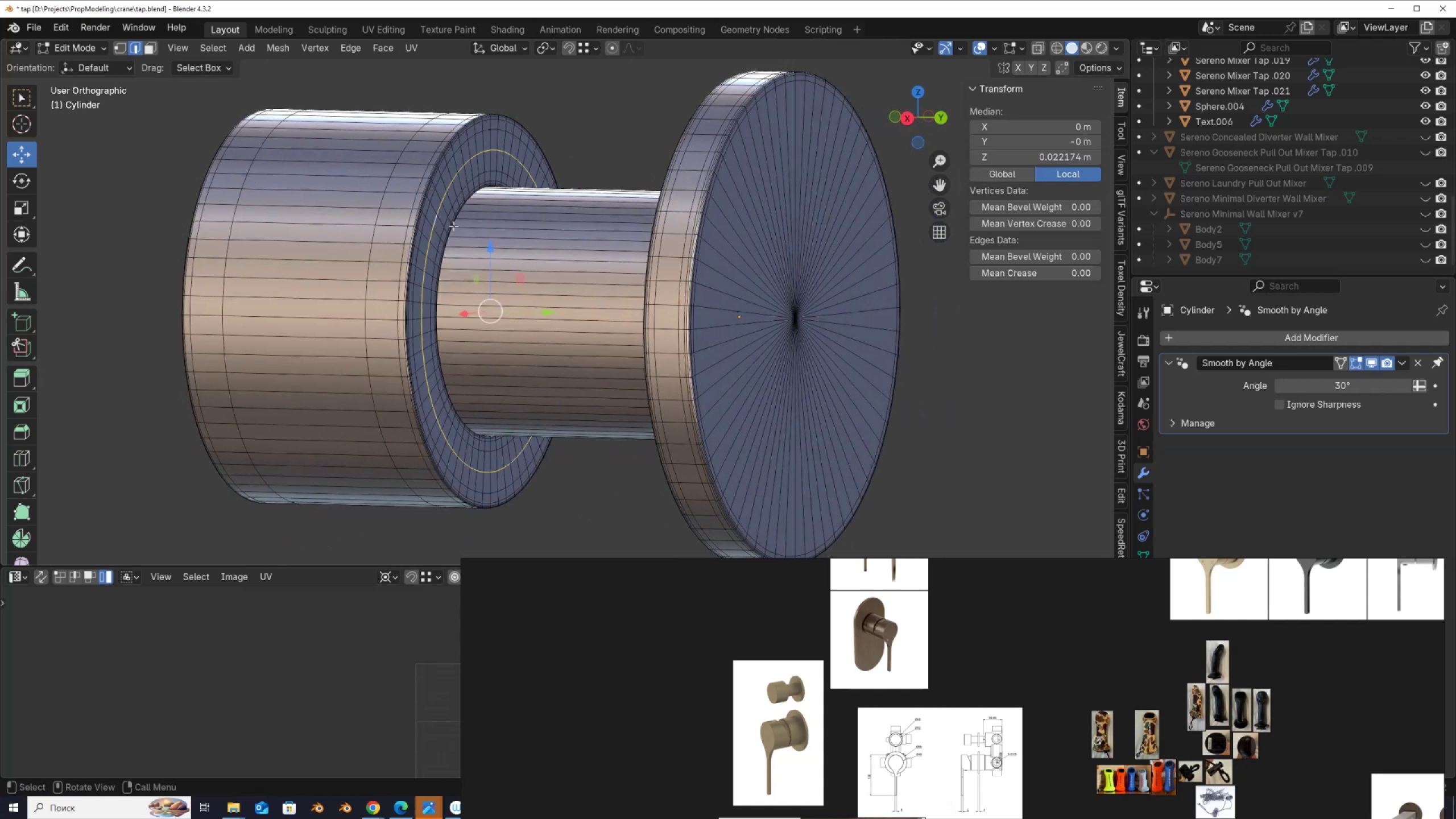 
key(Control+X)
 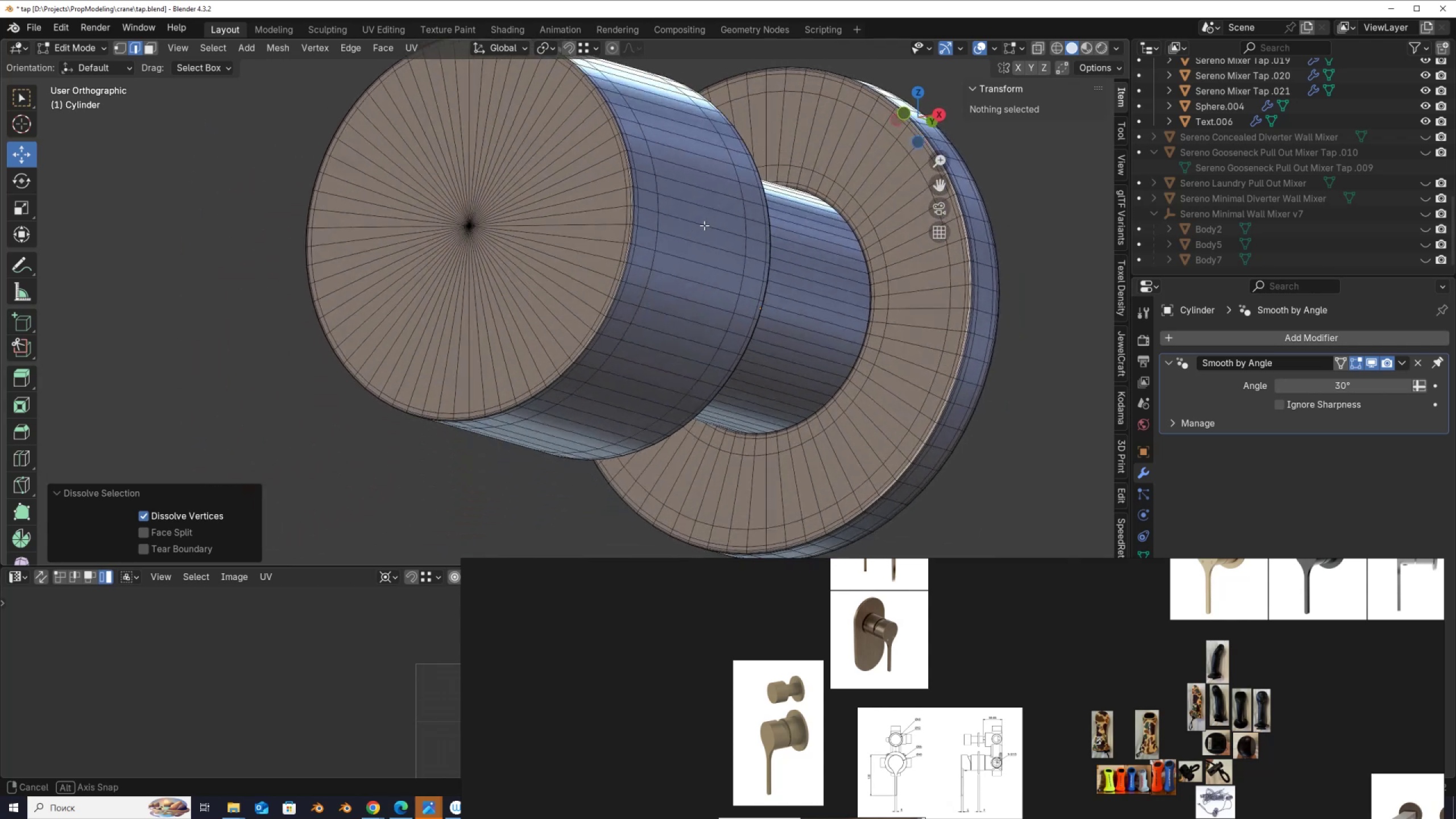 
hold_key(key=ShiftLeft, duration=0.64)
 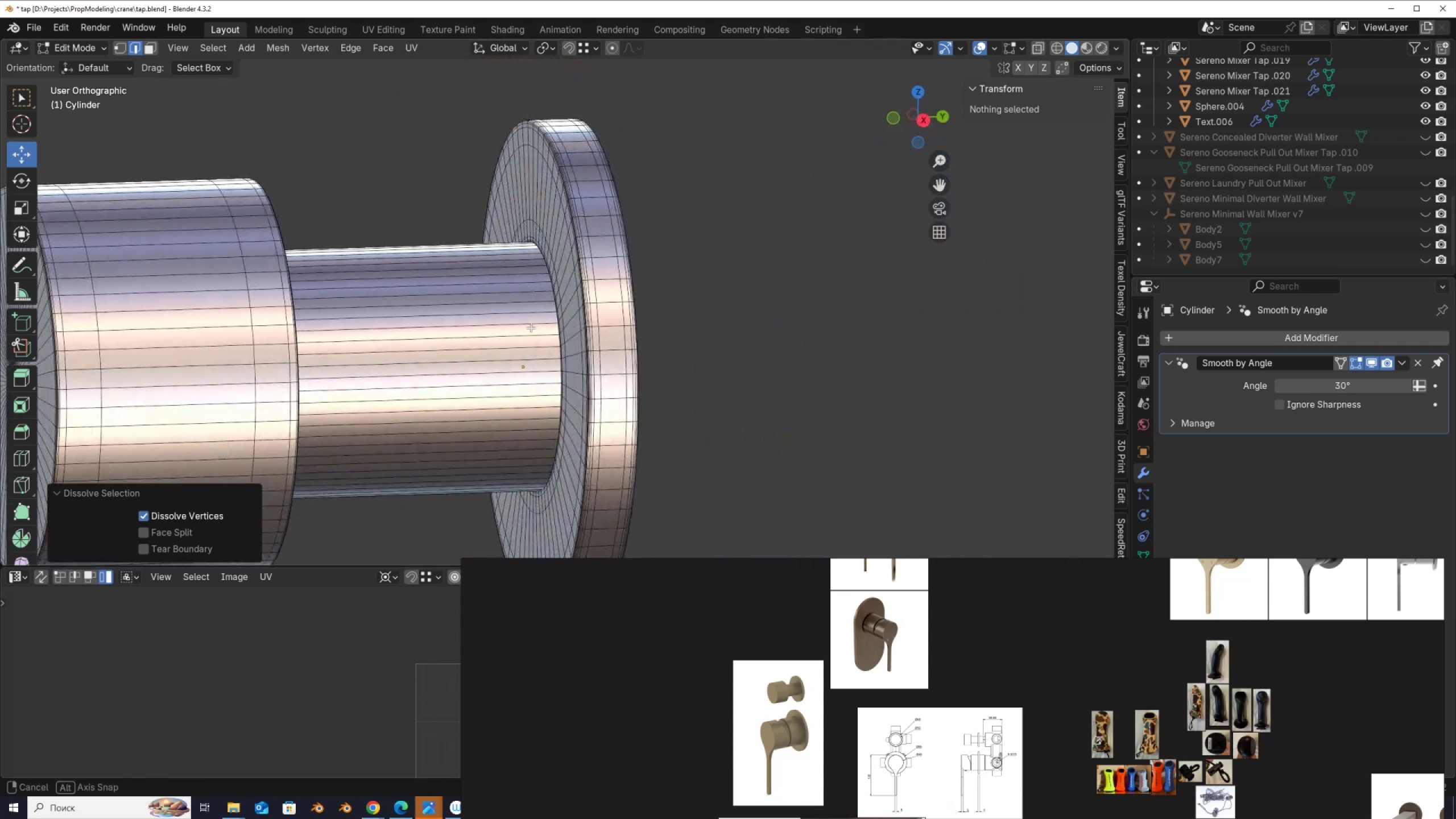 
hold_key(key=AltLeft, duration=1.26)
left_click([590, 250])
 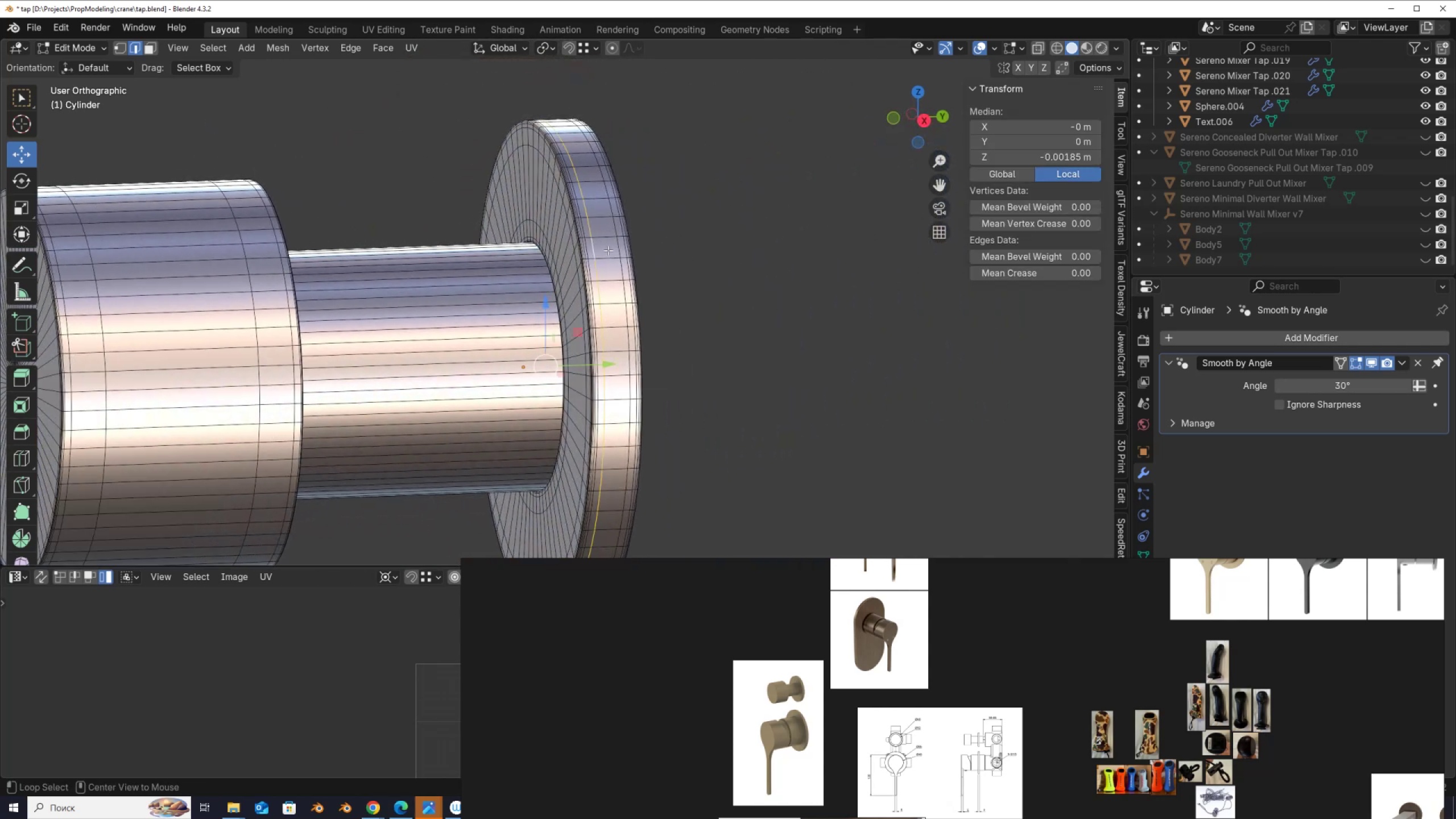 
hold_key(key=ShiftLeft, duration=0.31)
left_click([614, 249])
 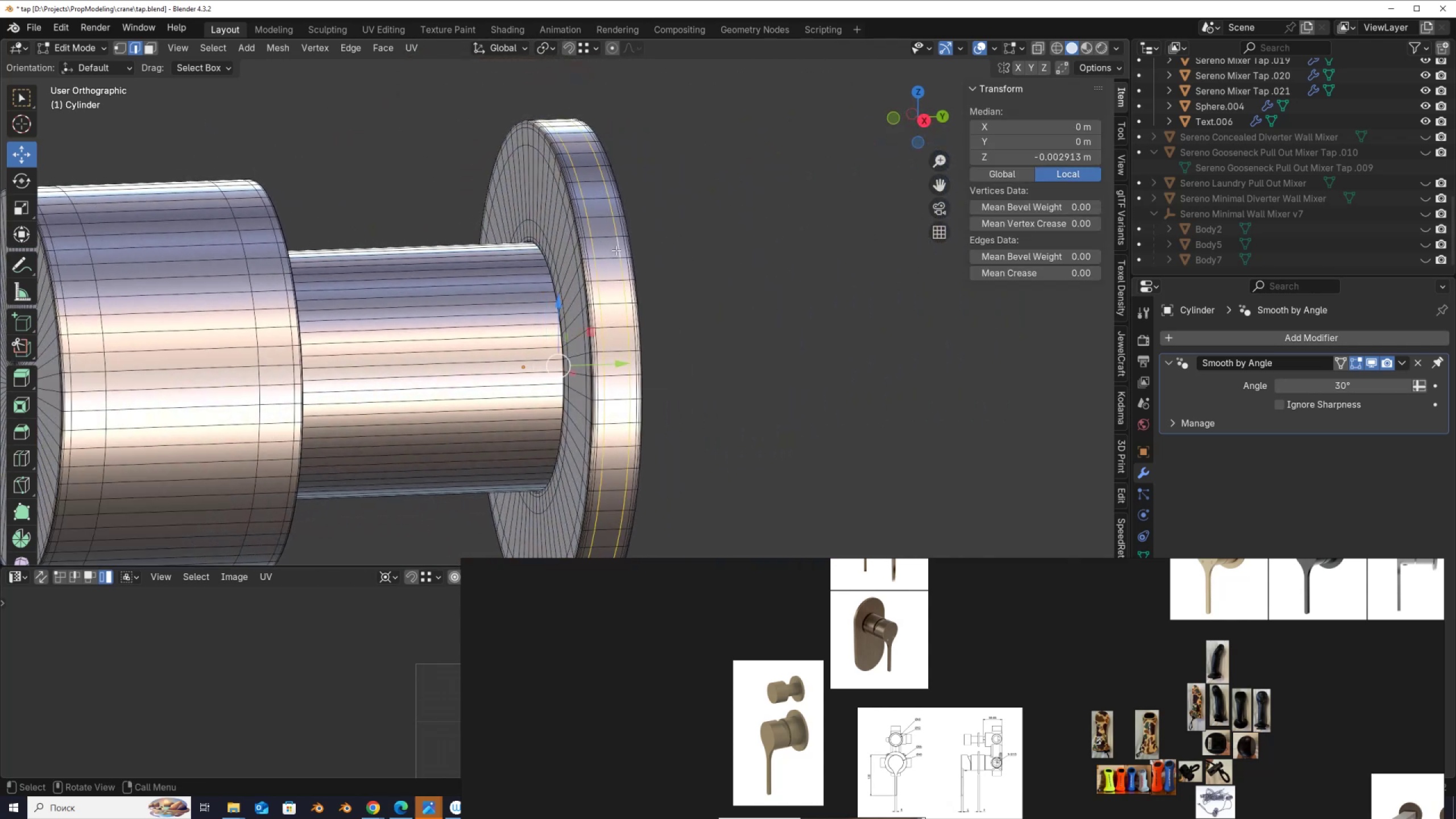 
key(Control+ControlLeft)
 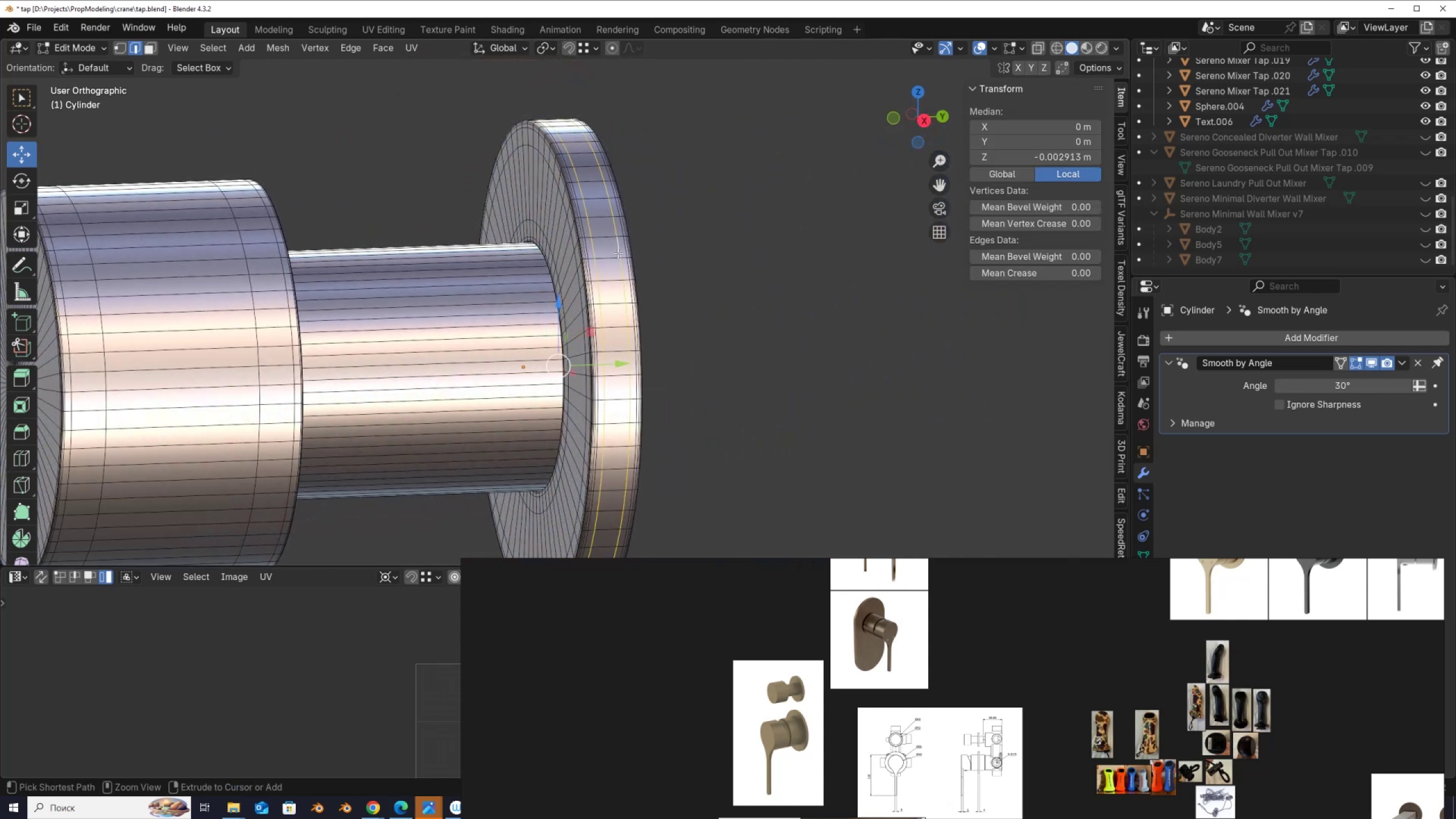 
key(Control+X)
 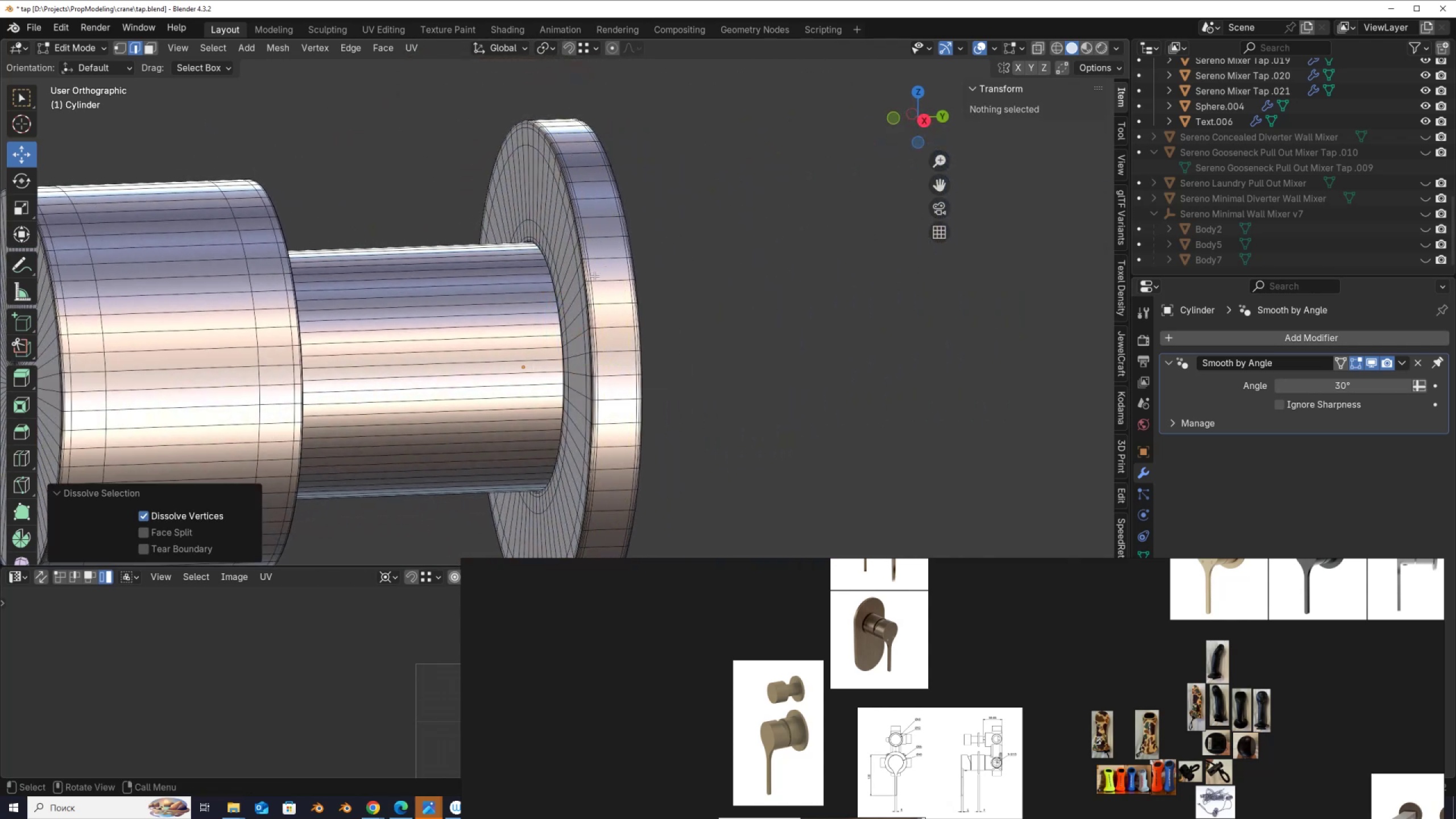 
hold_key(key=ShiftLeft, duration=0.7)
 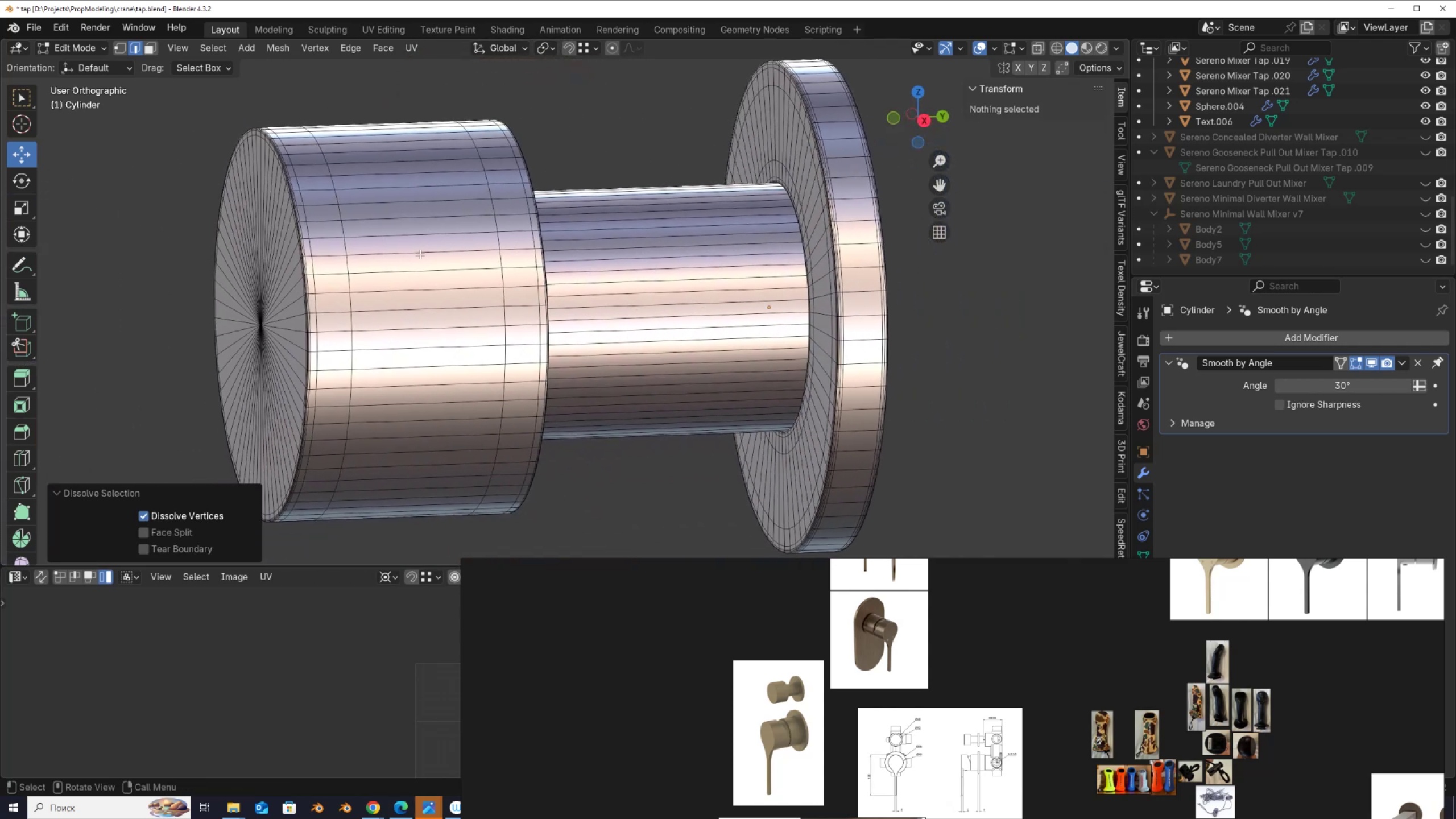 
hold_key(key=AltLeft, duration=1.61)
left_click([344, 264])
 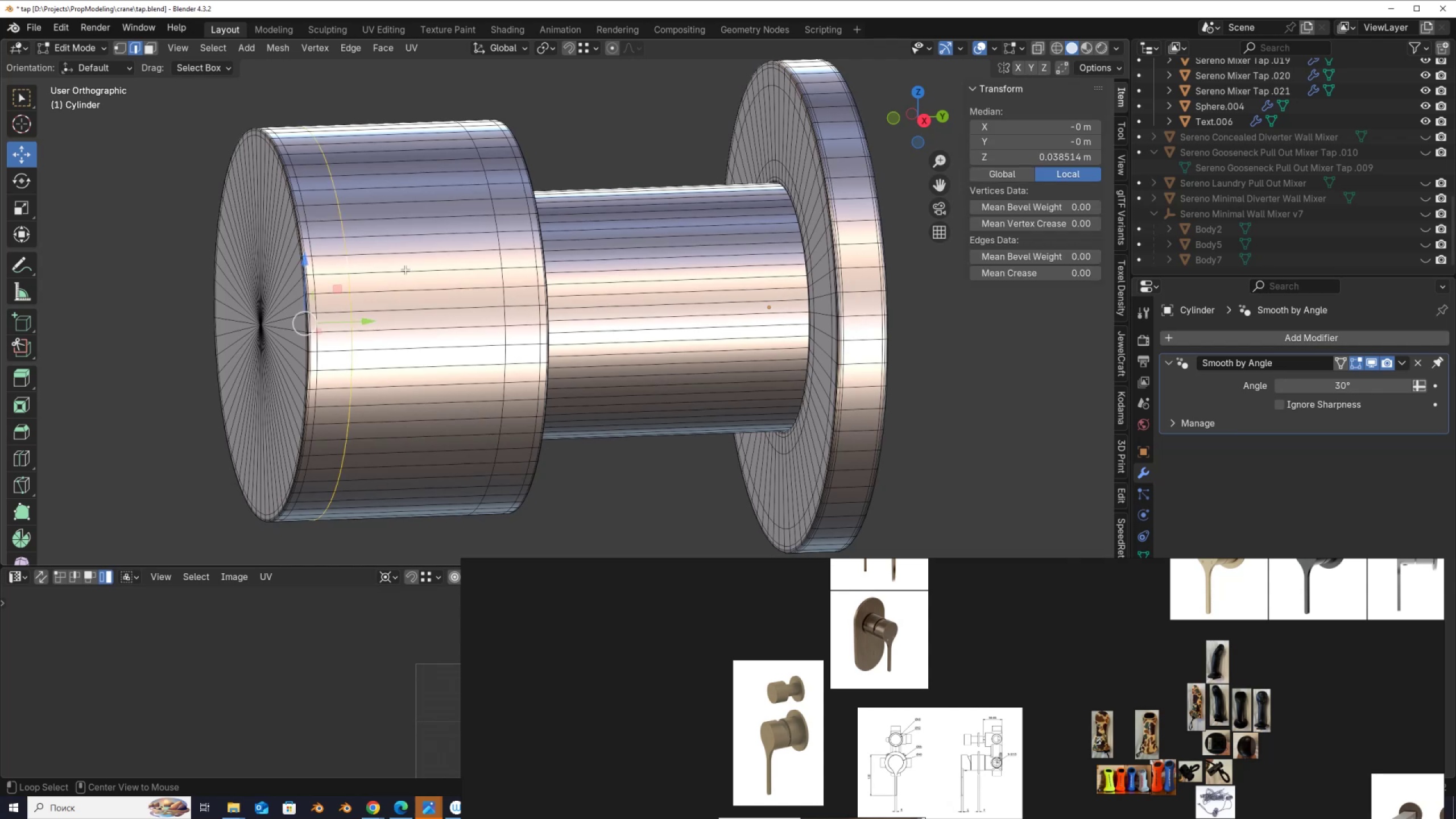 
hold_key(key=ShiftLeft, duration=0.72)
left_click([498, 258])
 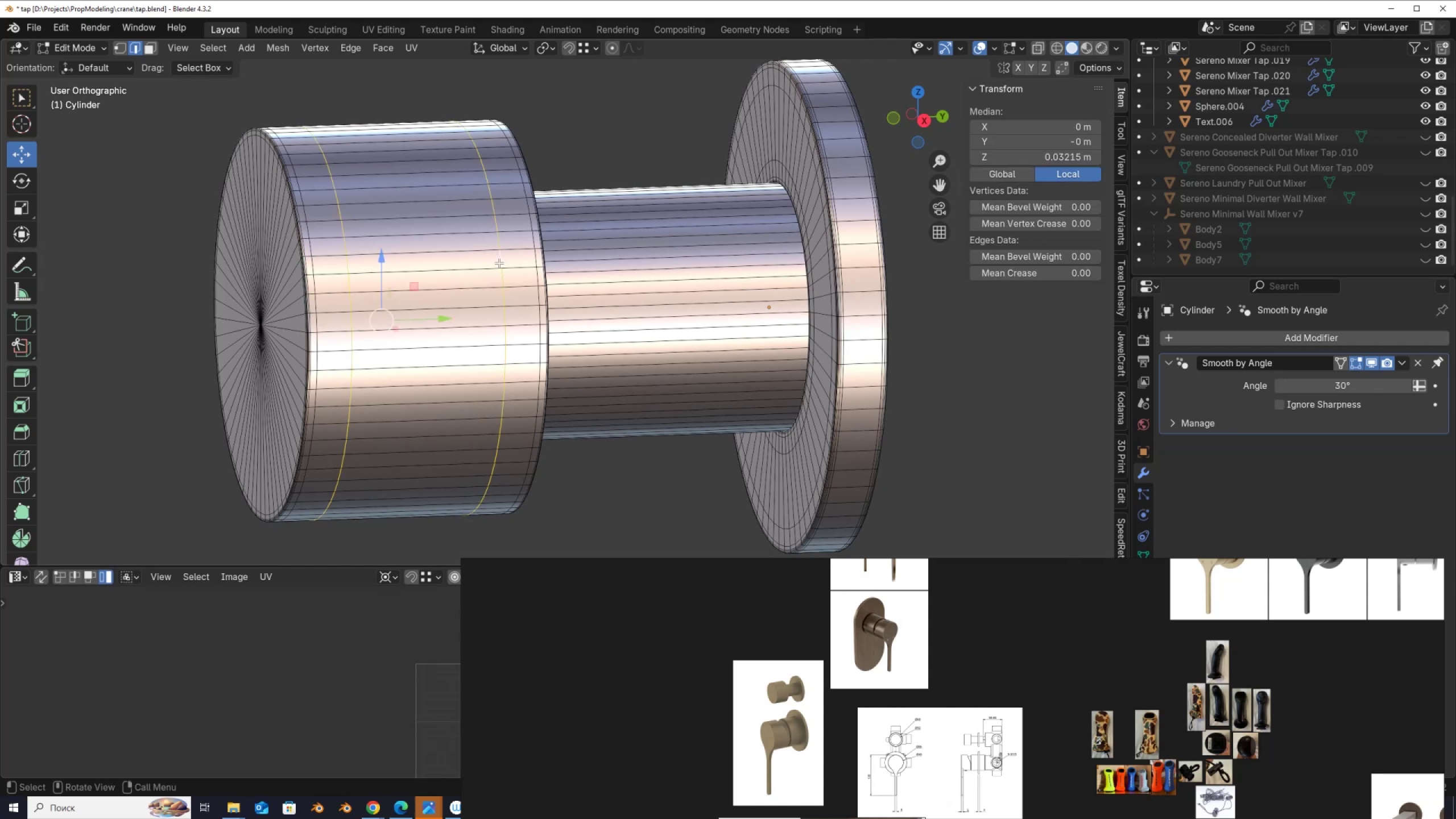 
key(Control+X)
 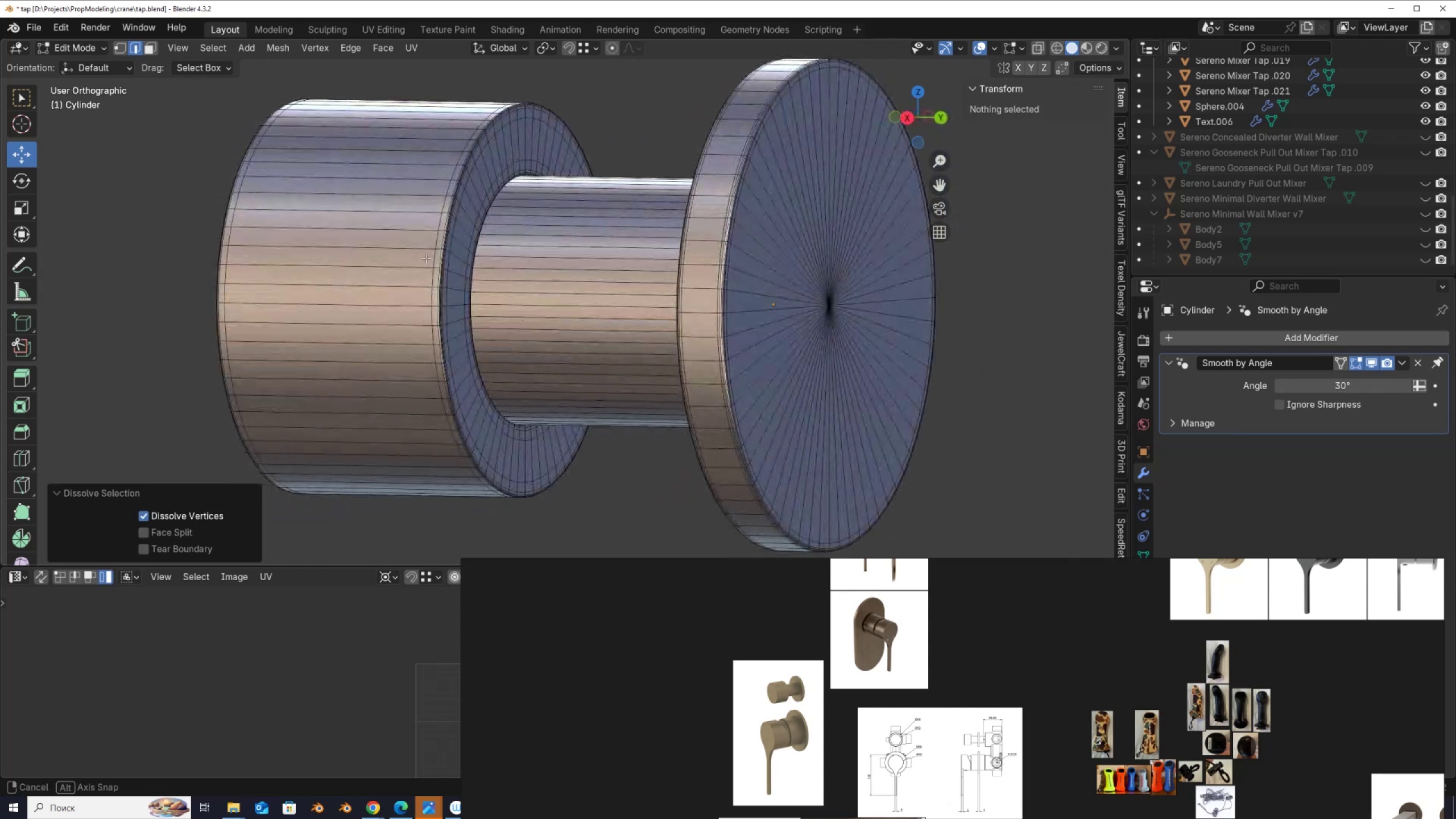 
hold_key(key=AltLeft, duration=1.18)
left_click([470, 220])
 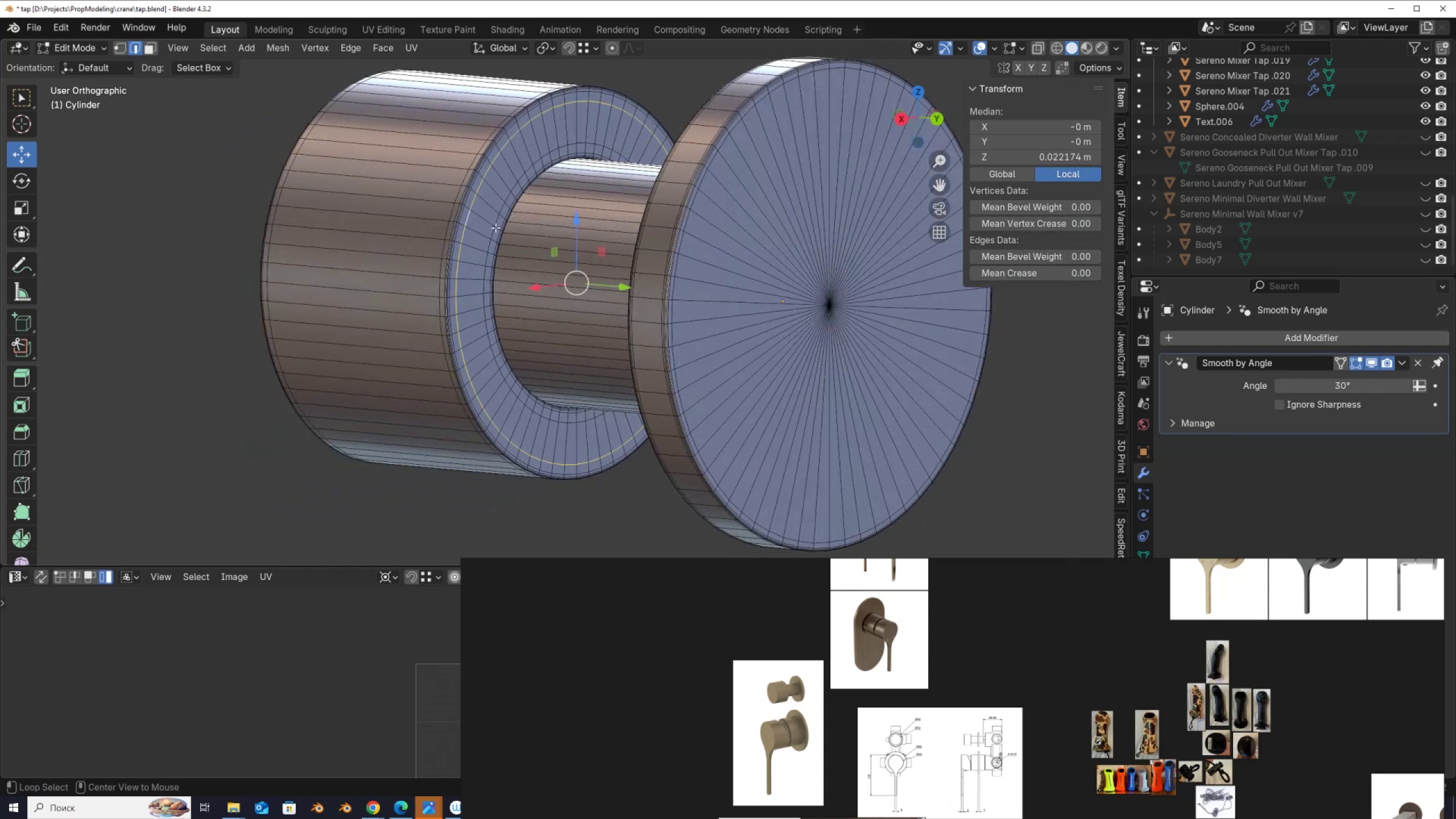 
hold_key(key=ShiftLeft, duration=0.5)
left_click([490, 229])
 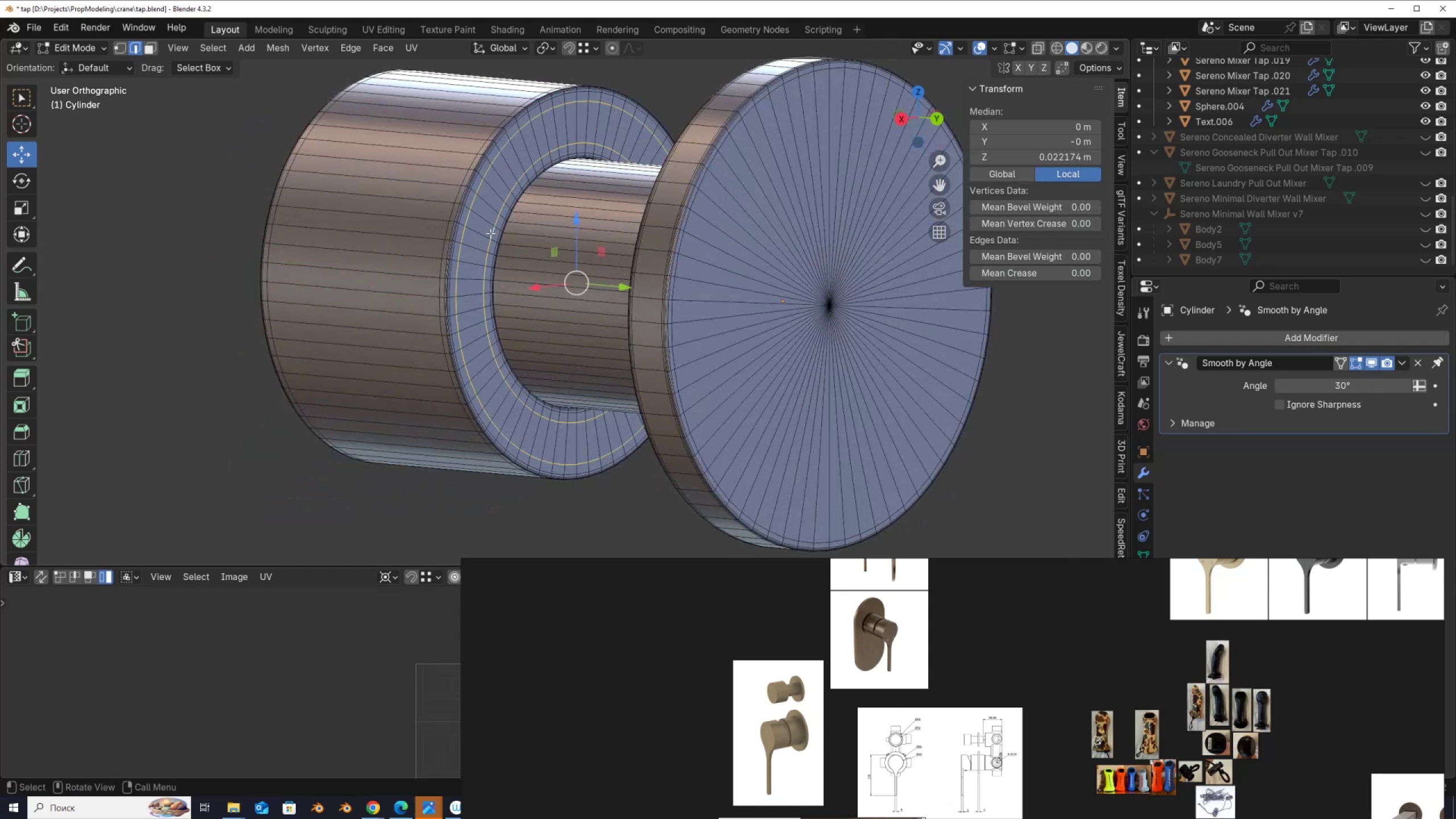 
key(Control+X)
 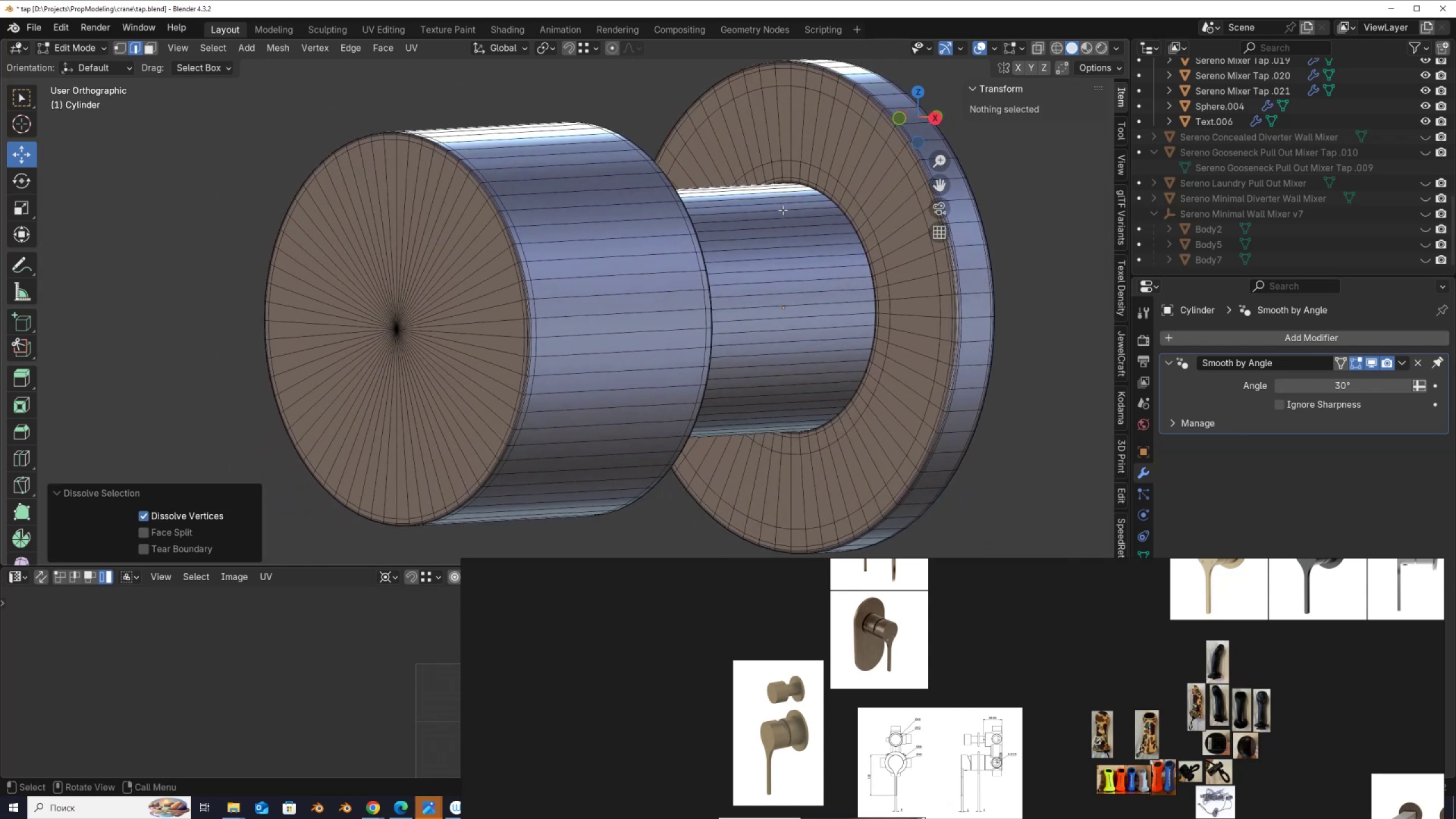 
hold_key(key=AltLeft, duration=1.28)
left_click([880, 139])
 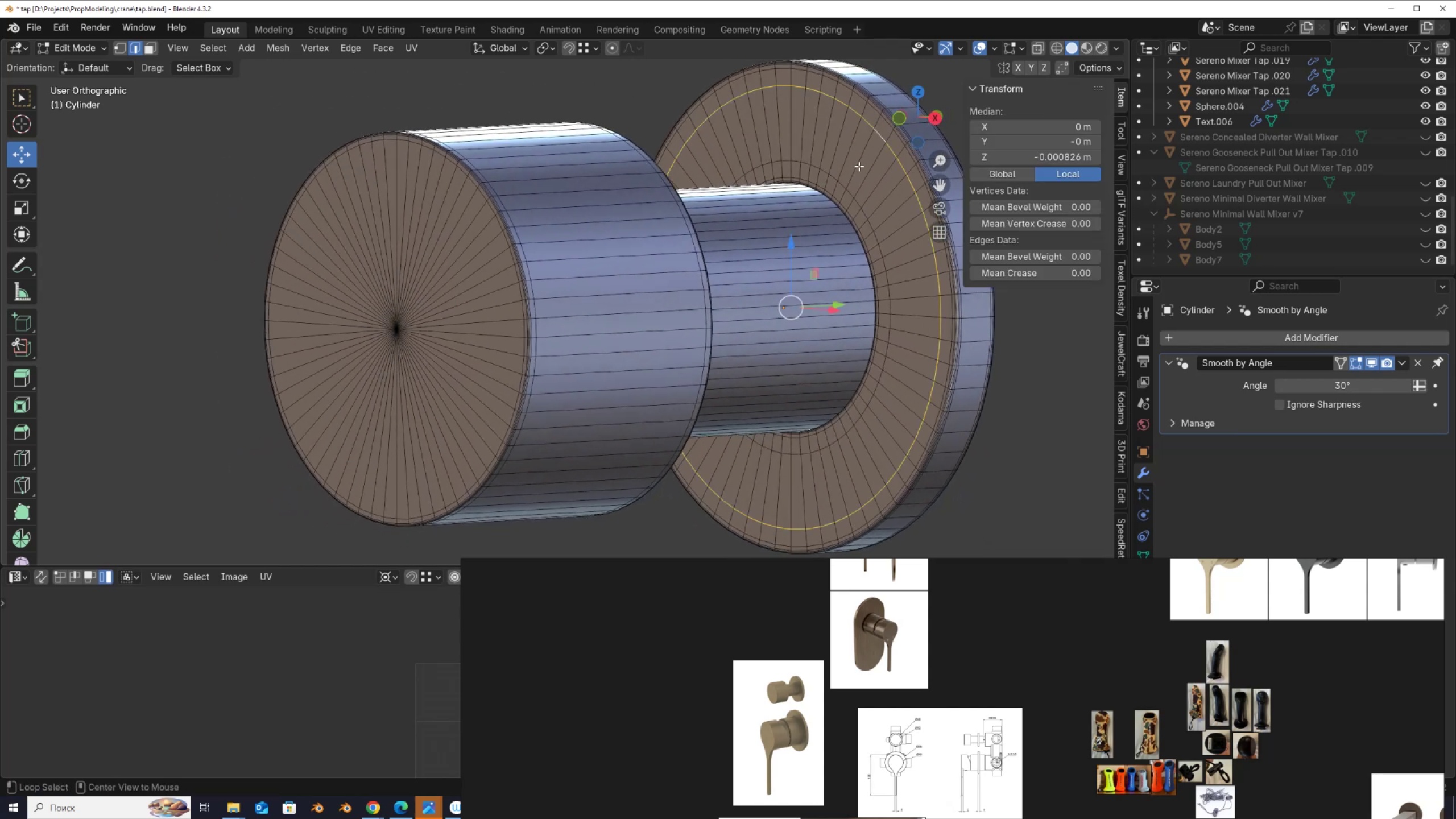 
hold_key(key=ShiftLeft, duration=0.7)
left_click([849, 191])
 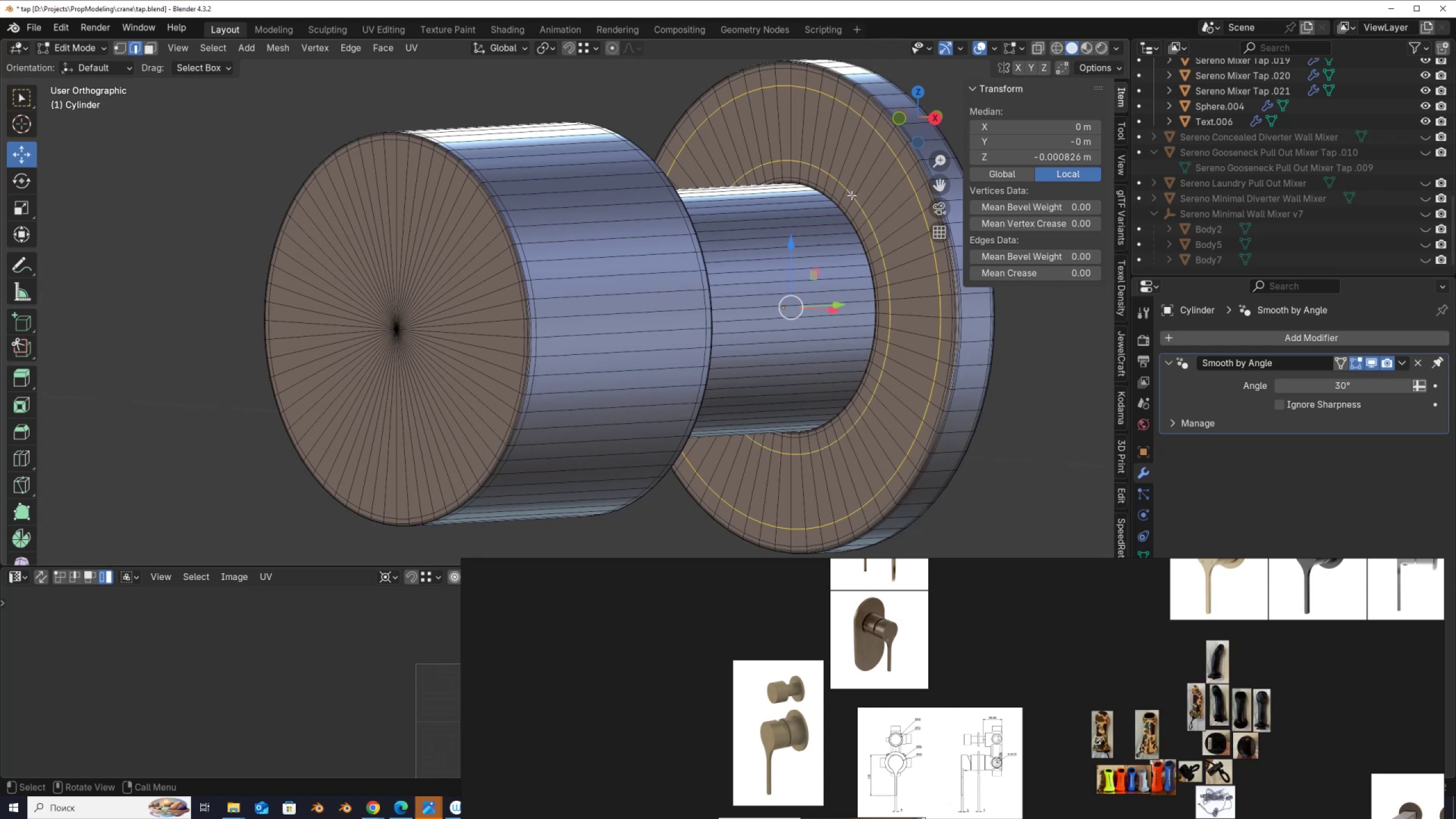 
key(Control+ControlLeft)
 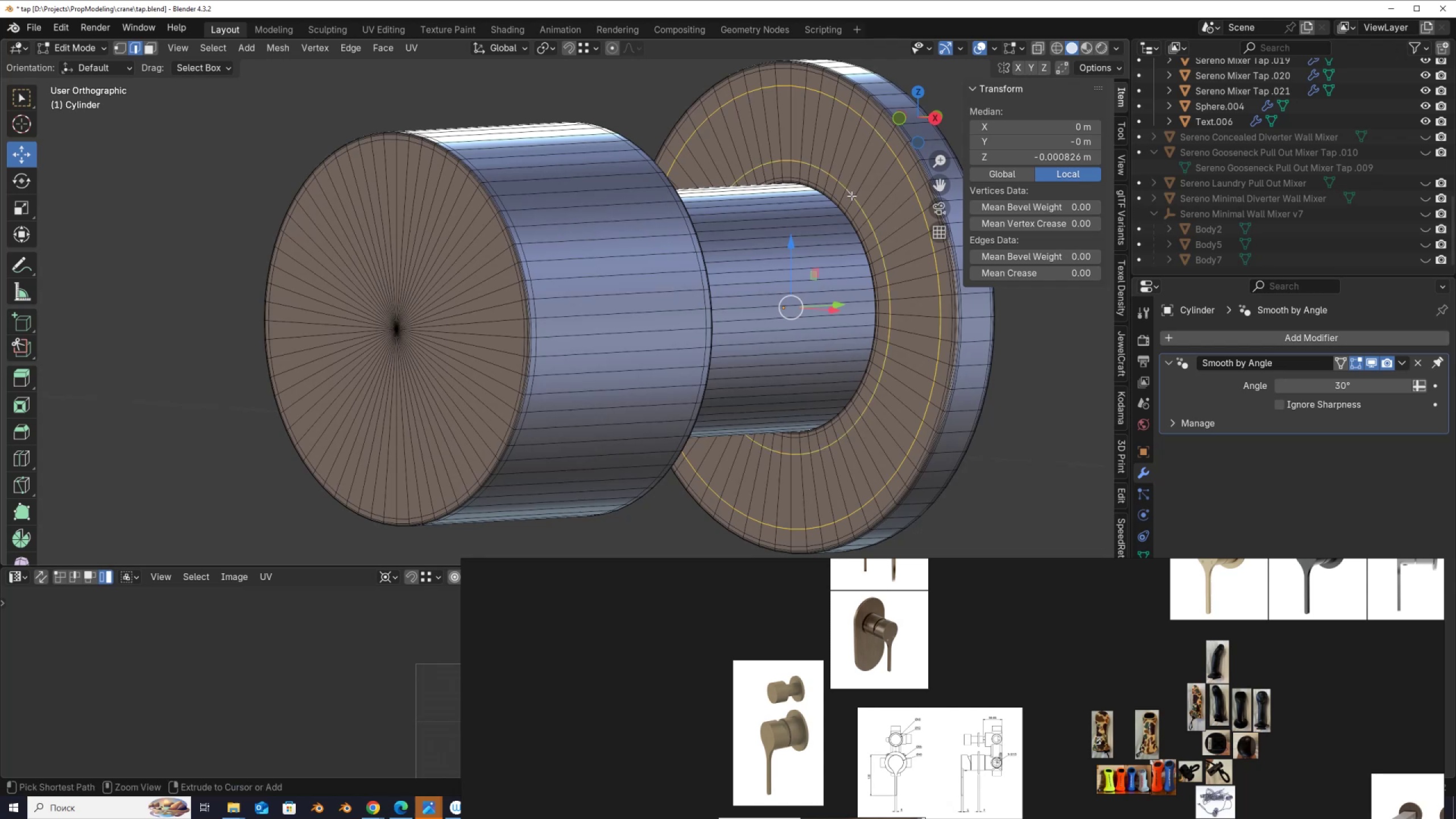 
key(Control+X)
 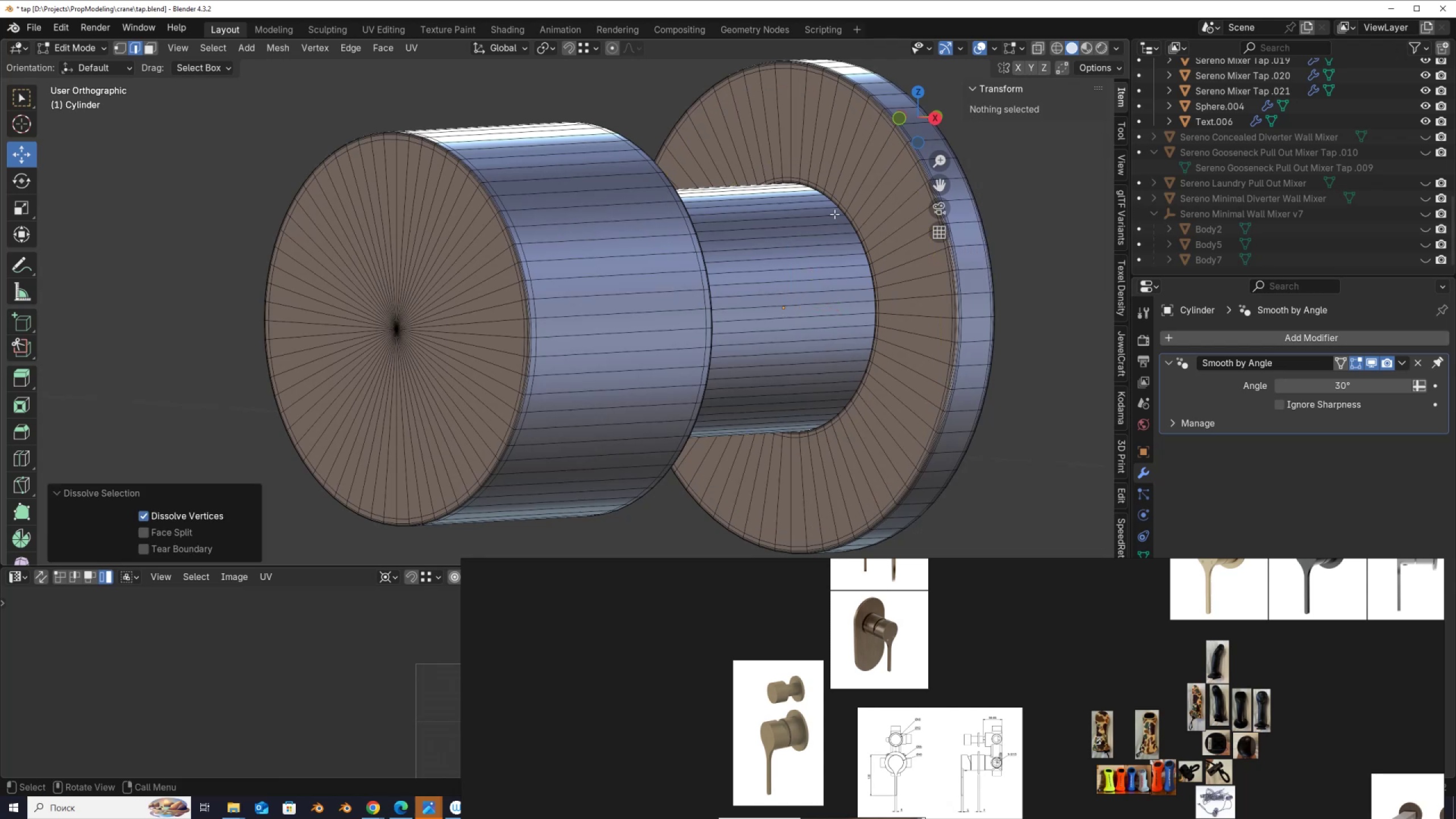 
key(Tab)
 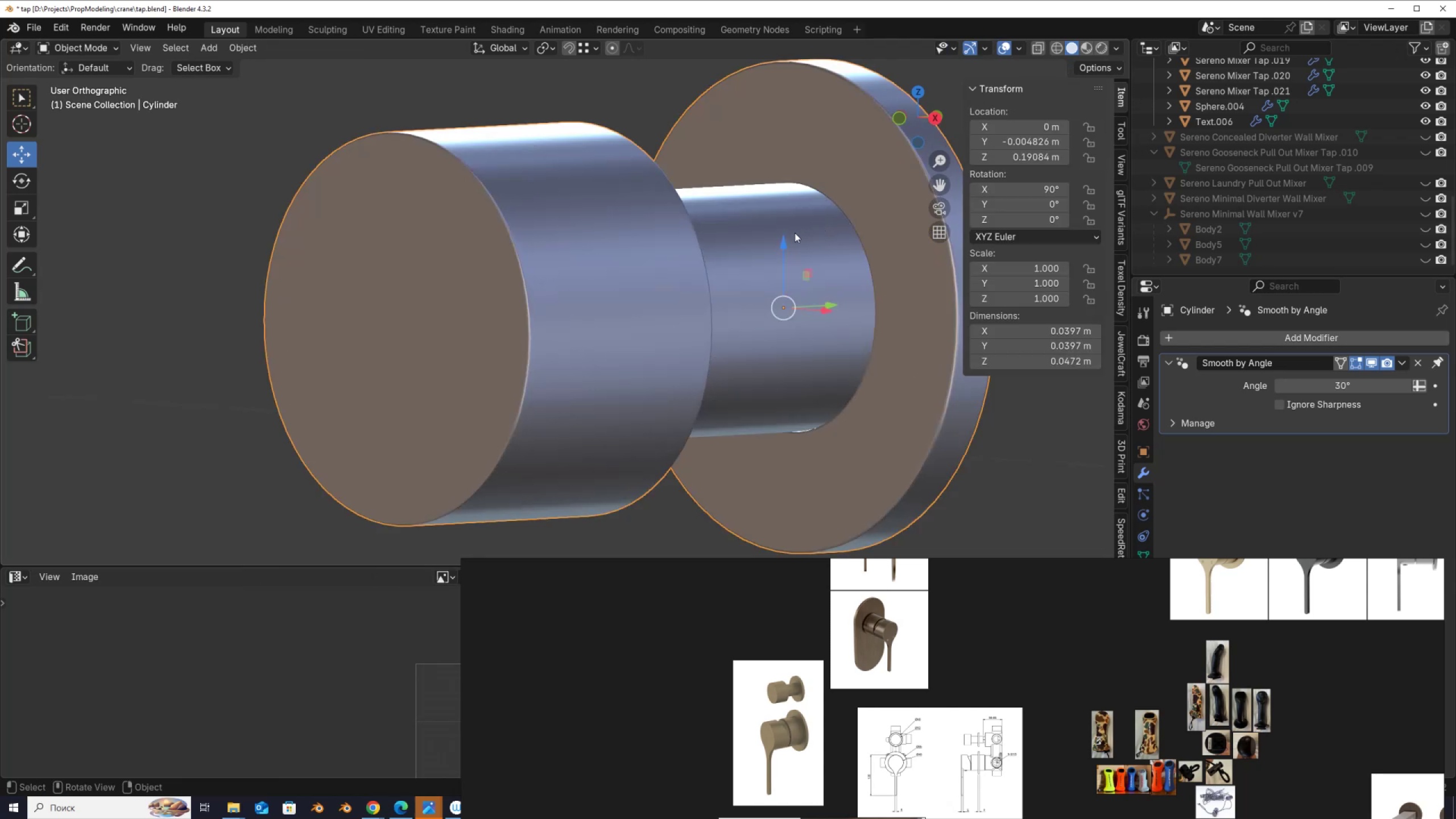 
scroll: coordinate [786, 235], scroll_direction: down, amount: 1.0
 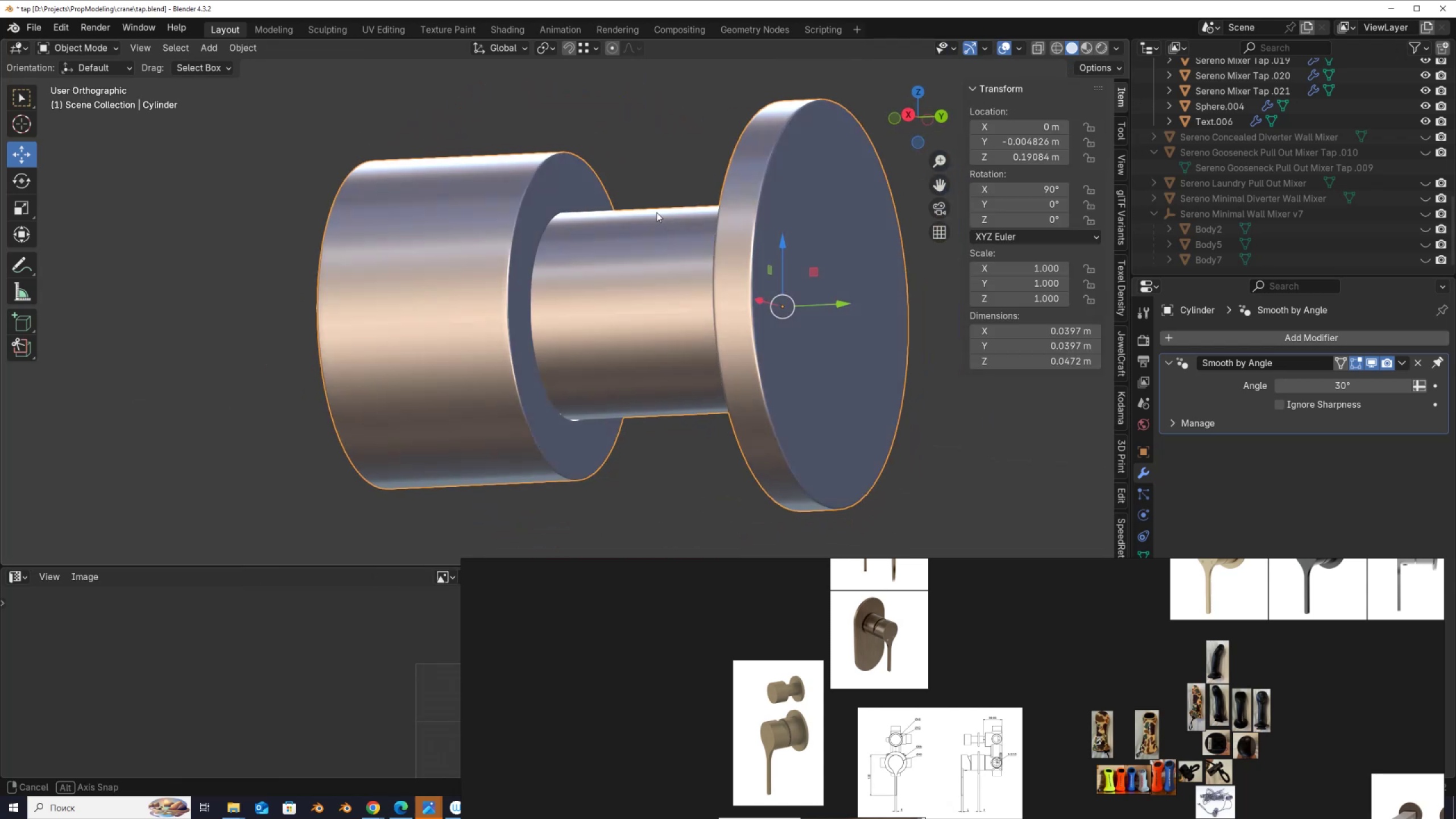 
key(Tab)
 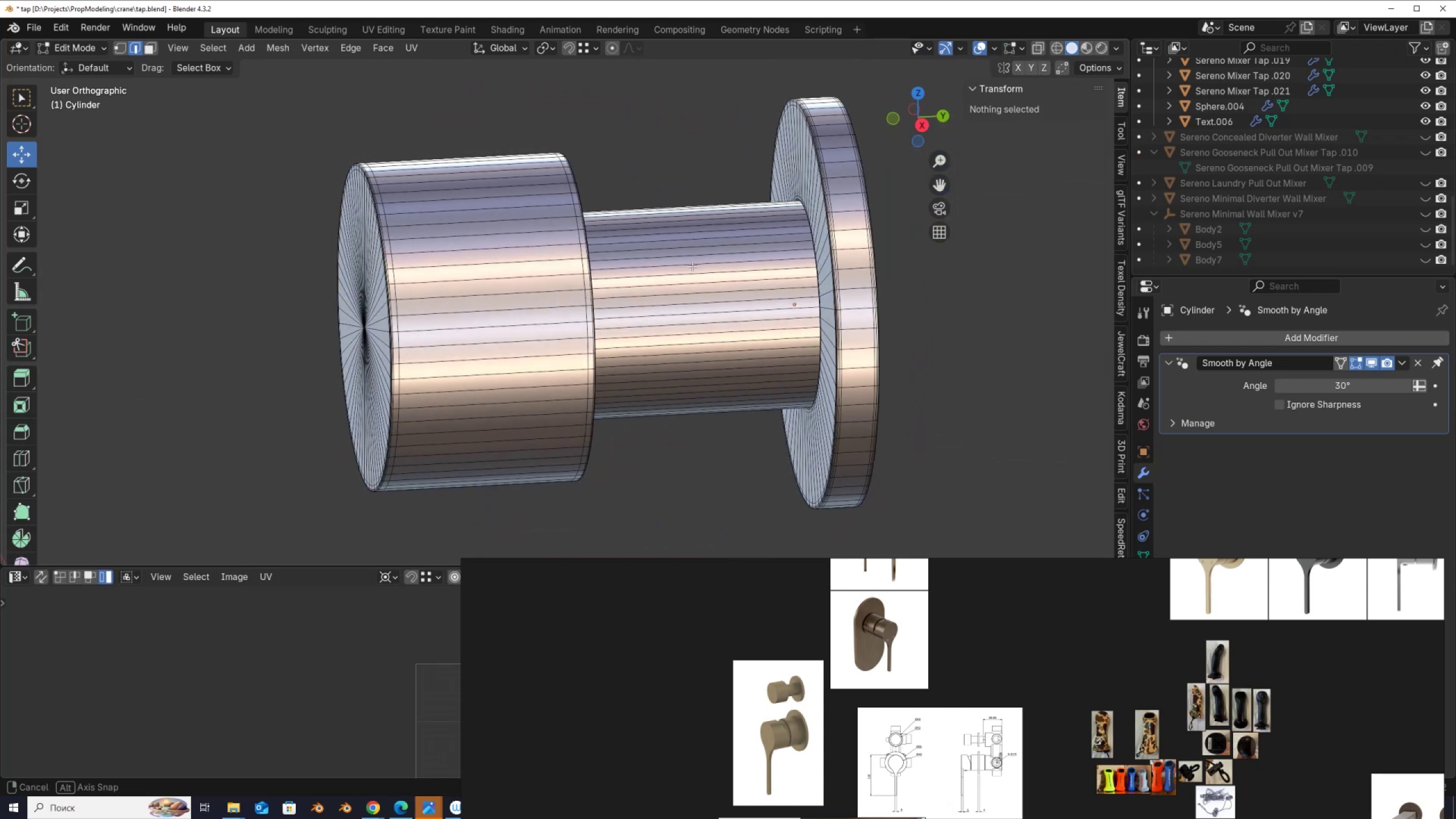 
scroll: coordinate [723, 258], scroll_direction: up, amount: 6.0
 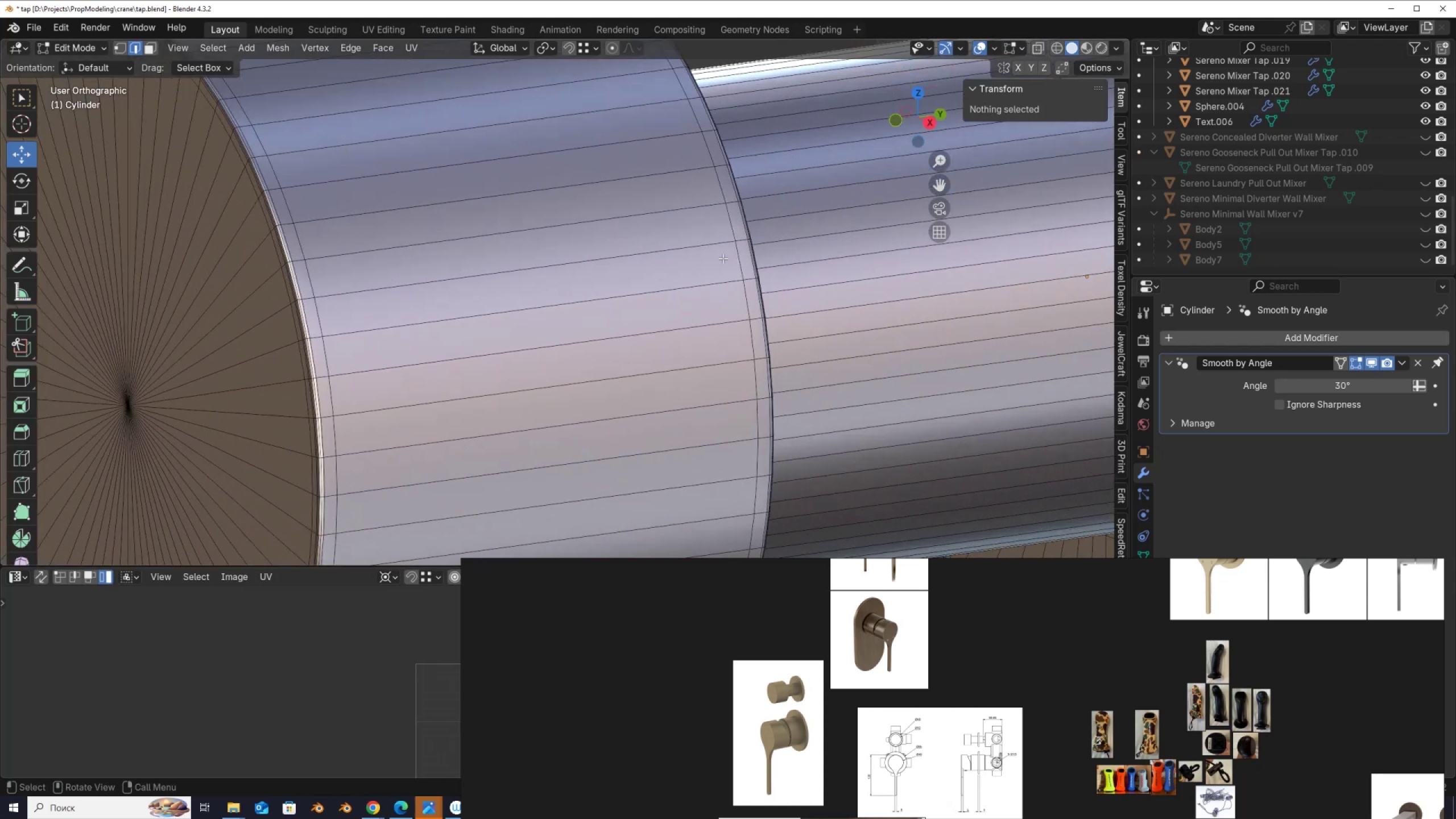 
key(Tab)
 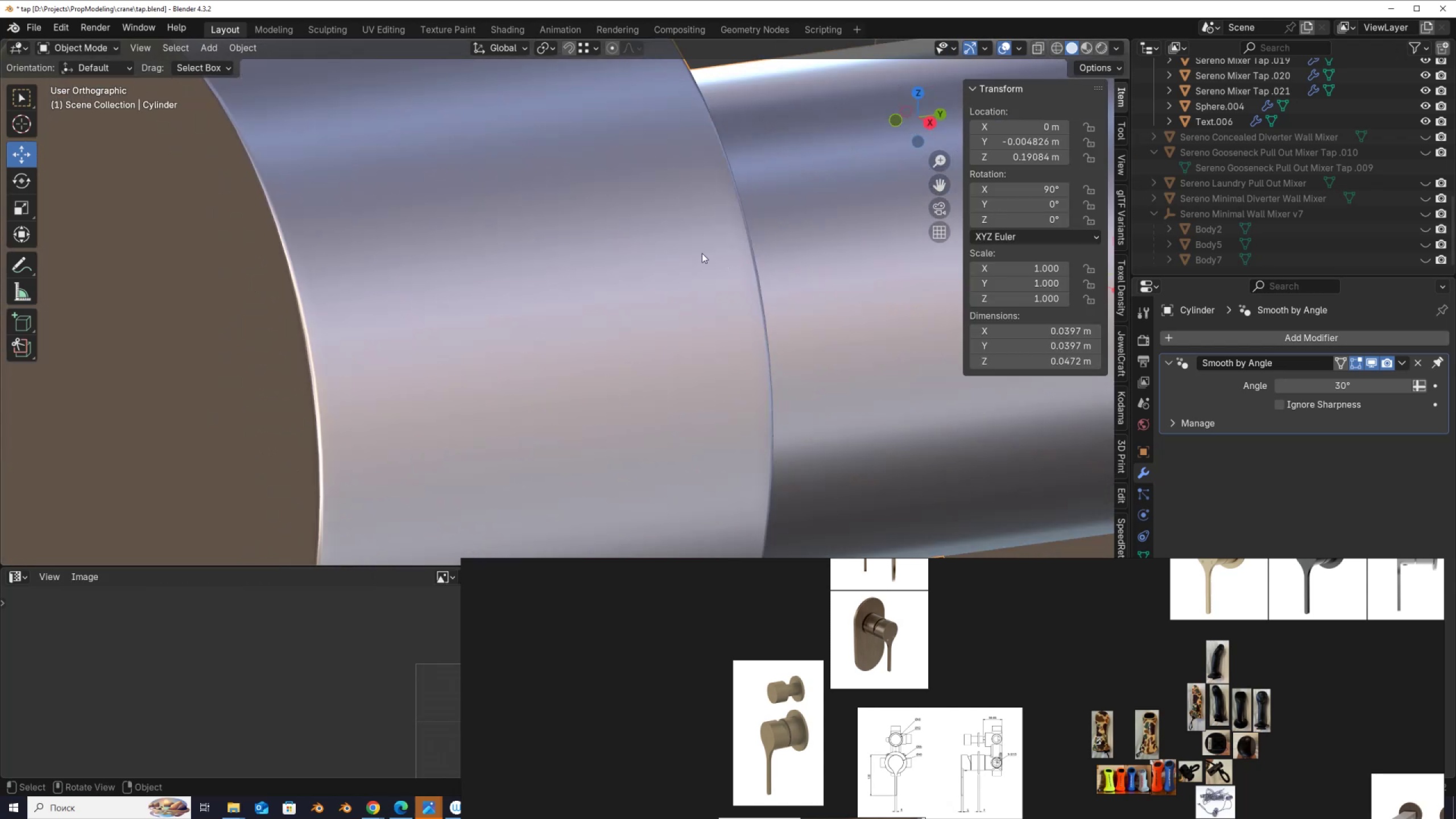 
scroll: coordinate [547, 208], scroll_direction: down, amount: 6.0
 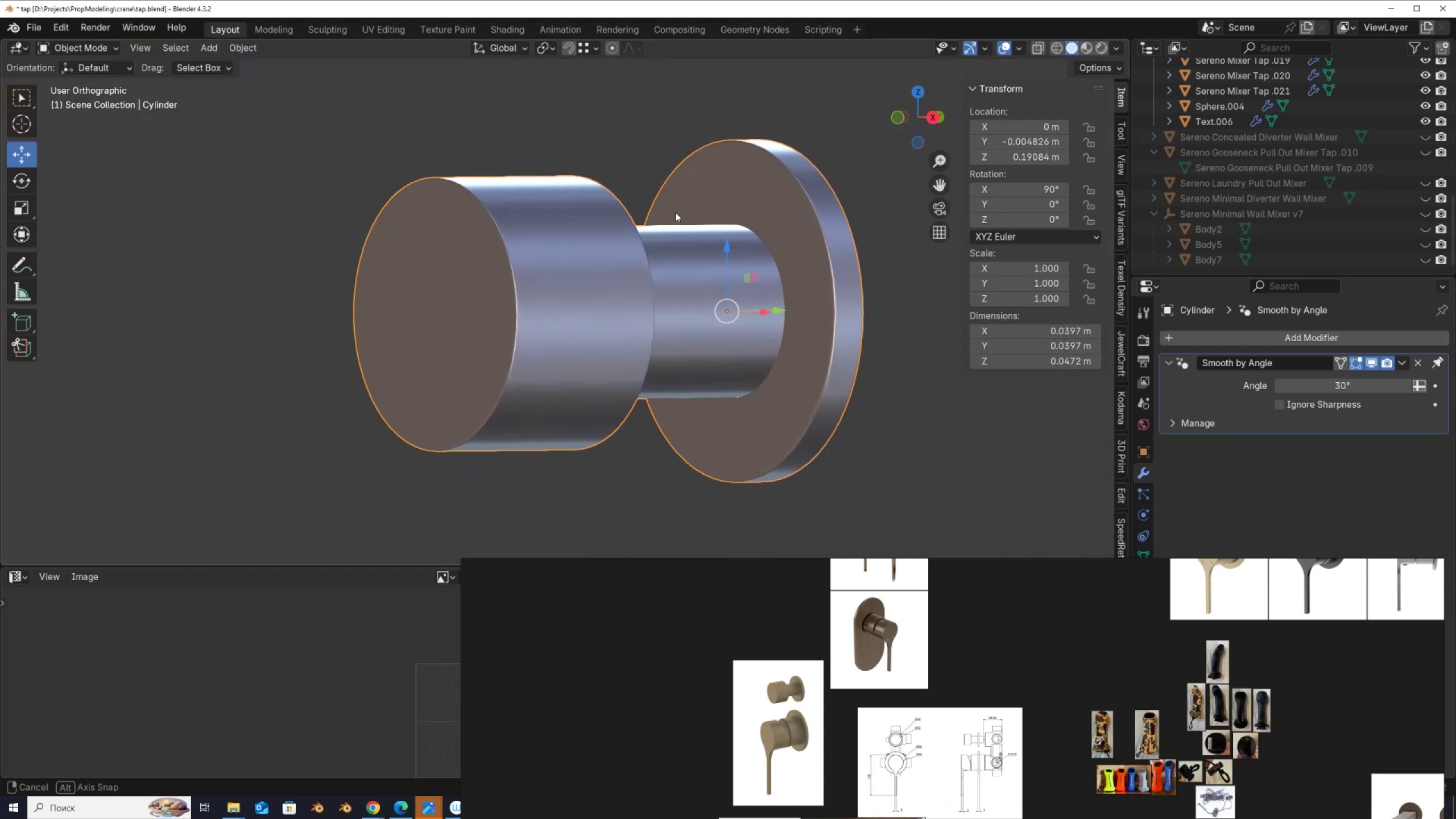 
key(Tab)
 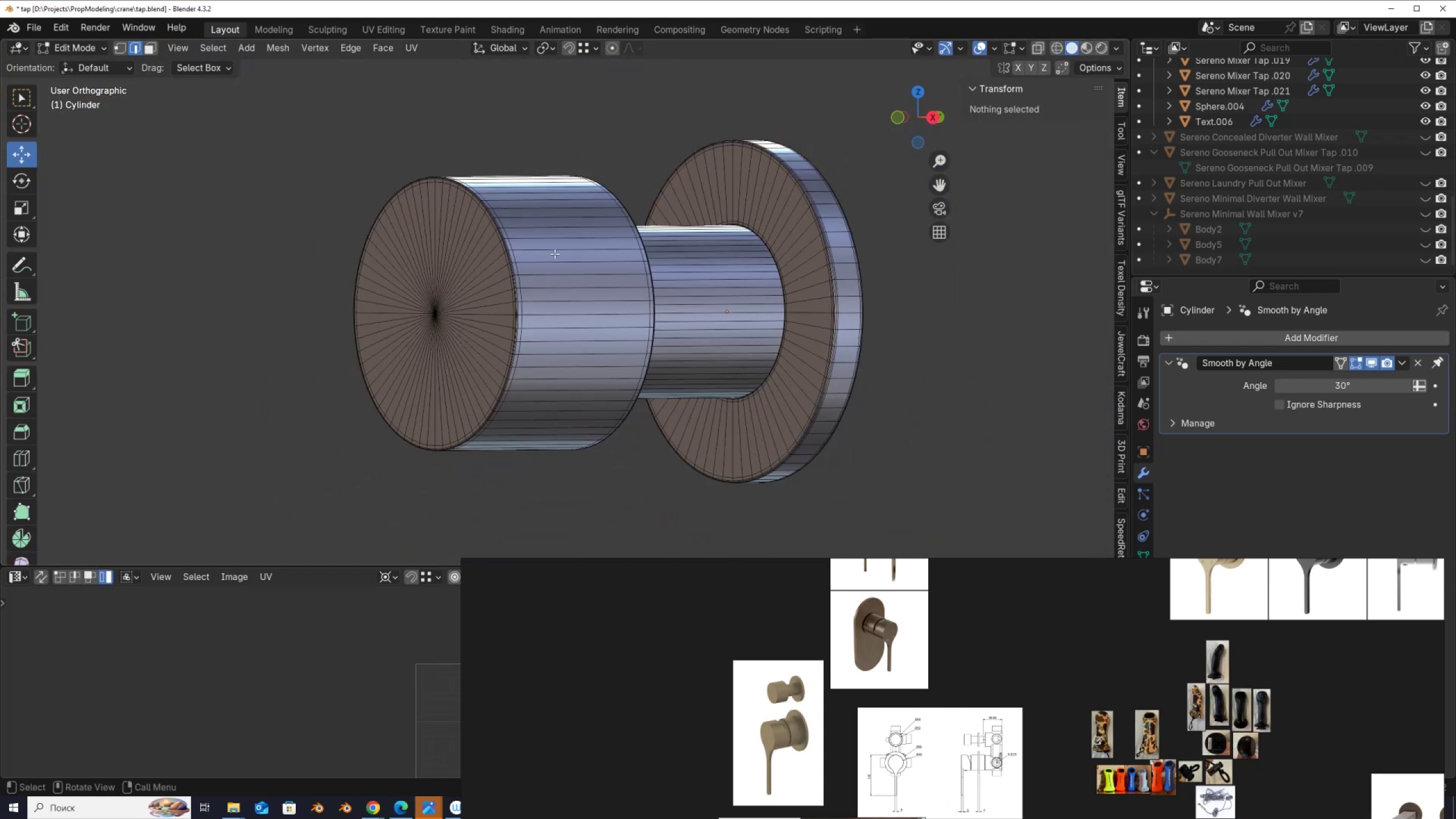 
scroll: coordinate [522, 257], scroll_direction: up, amount: 4.0
 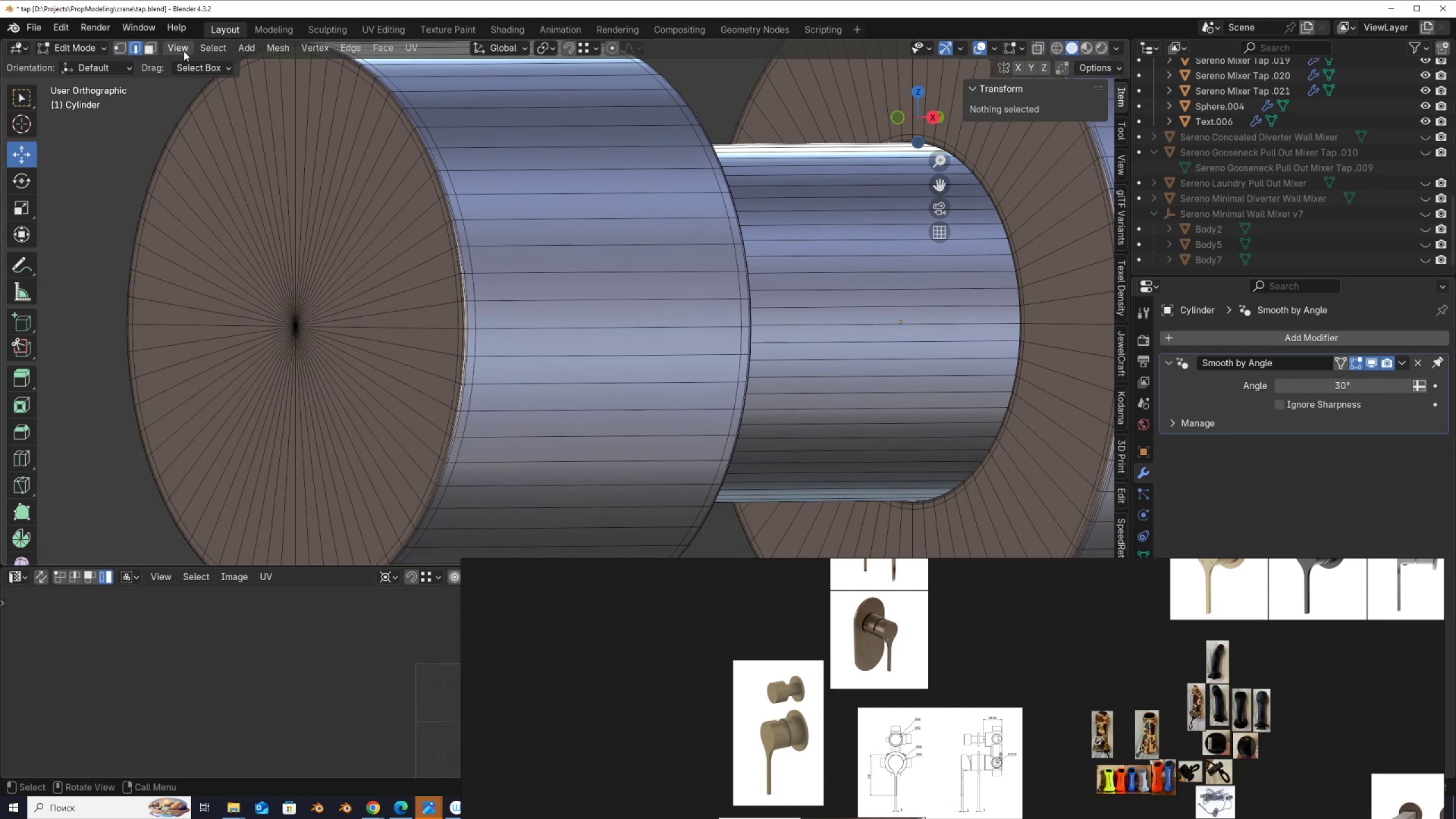 
left_click([216, 48])
 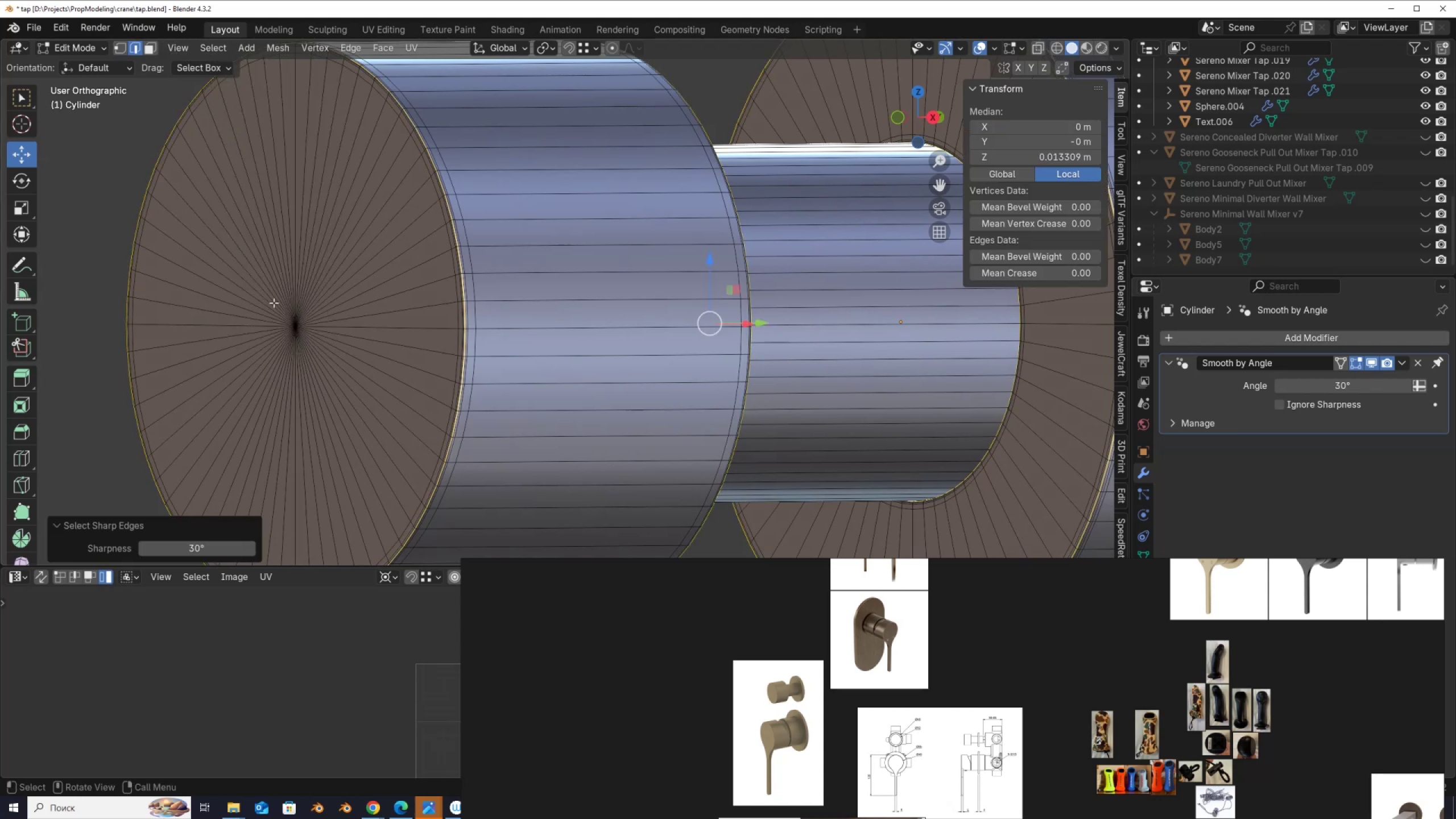 
scroll: coordinate [667, 287], scroll_direction: down, amount: 2.0
 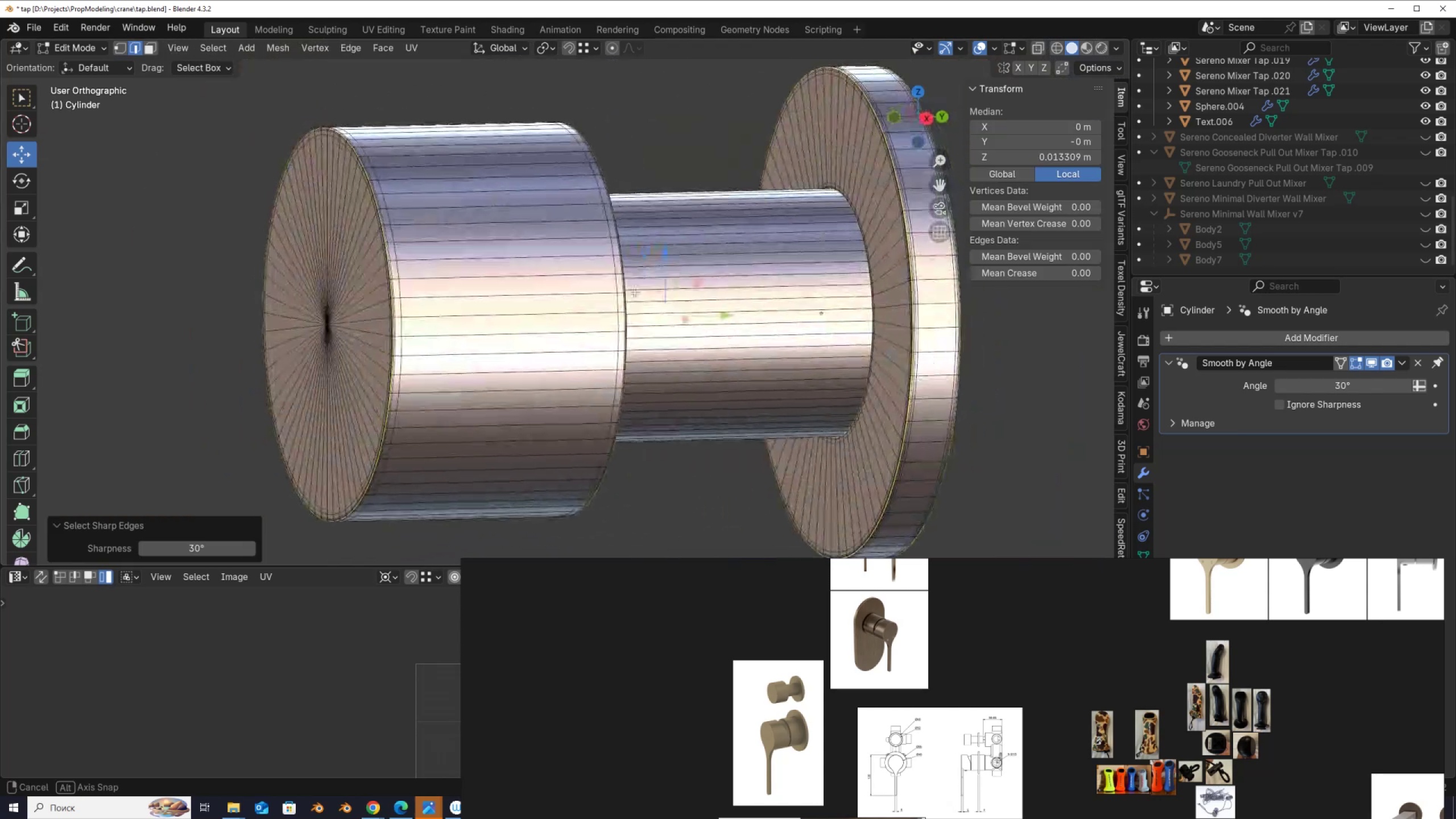 
right_click([644, 276])
 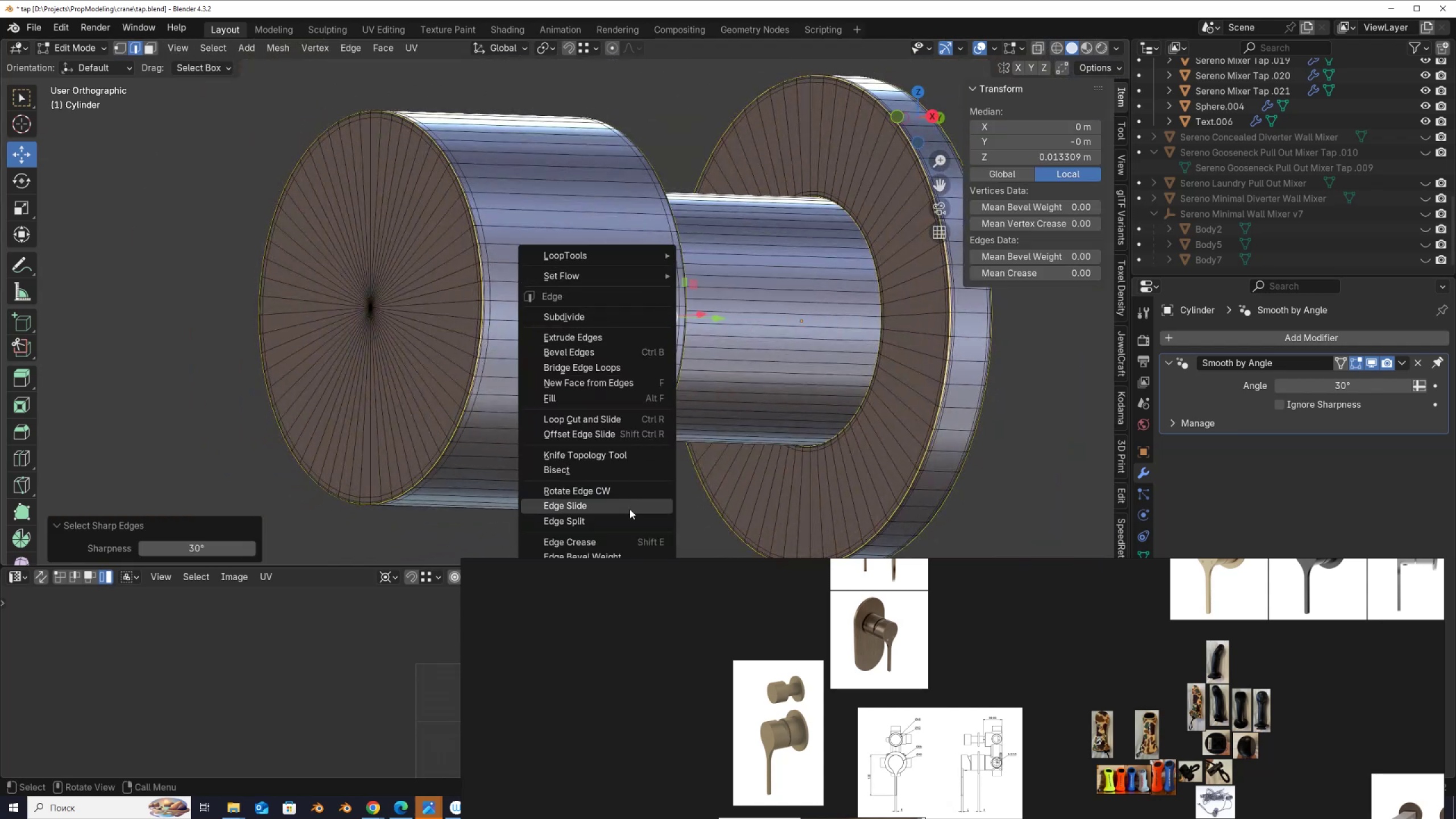 
scroll: coordinate [600, 470], scroll_direction: down, amount: 3.0
 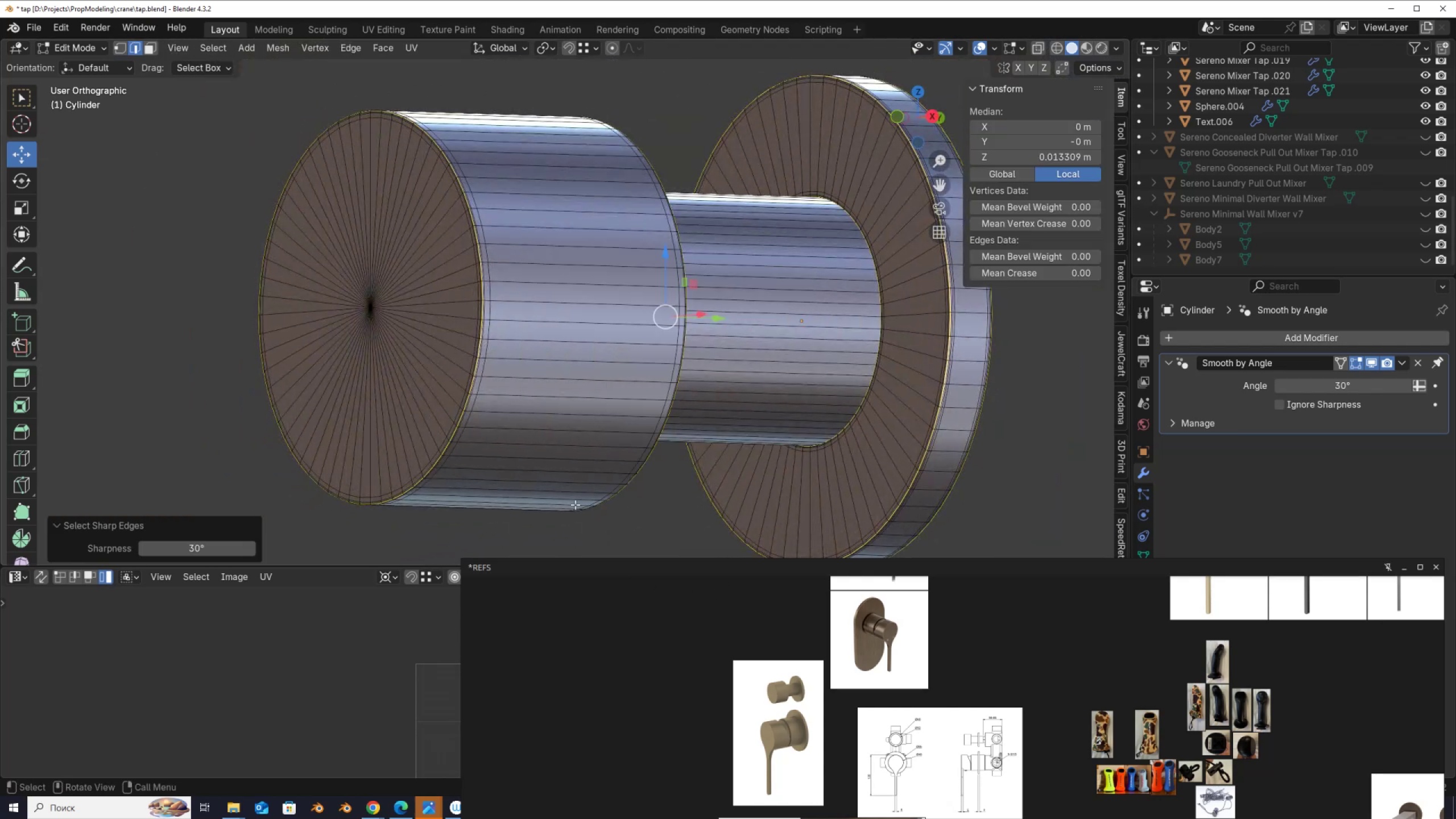 
right_click([190, 286])
 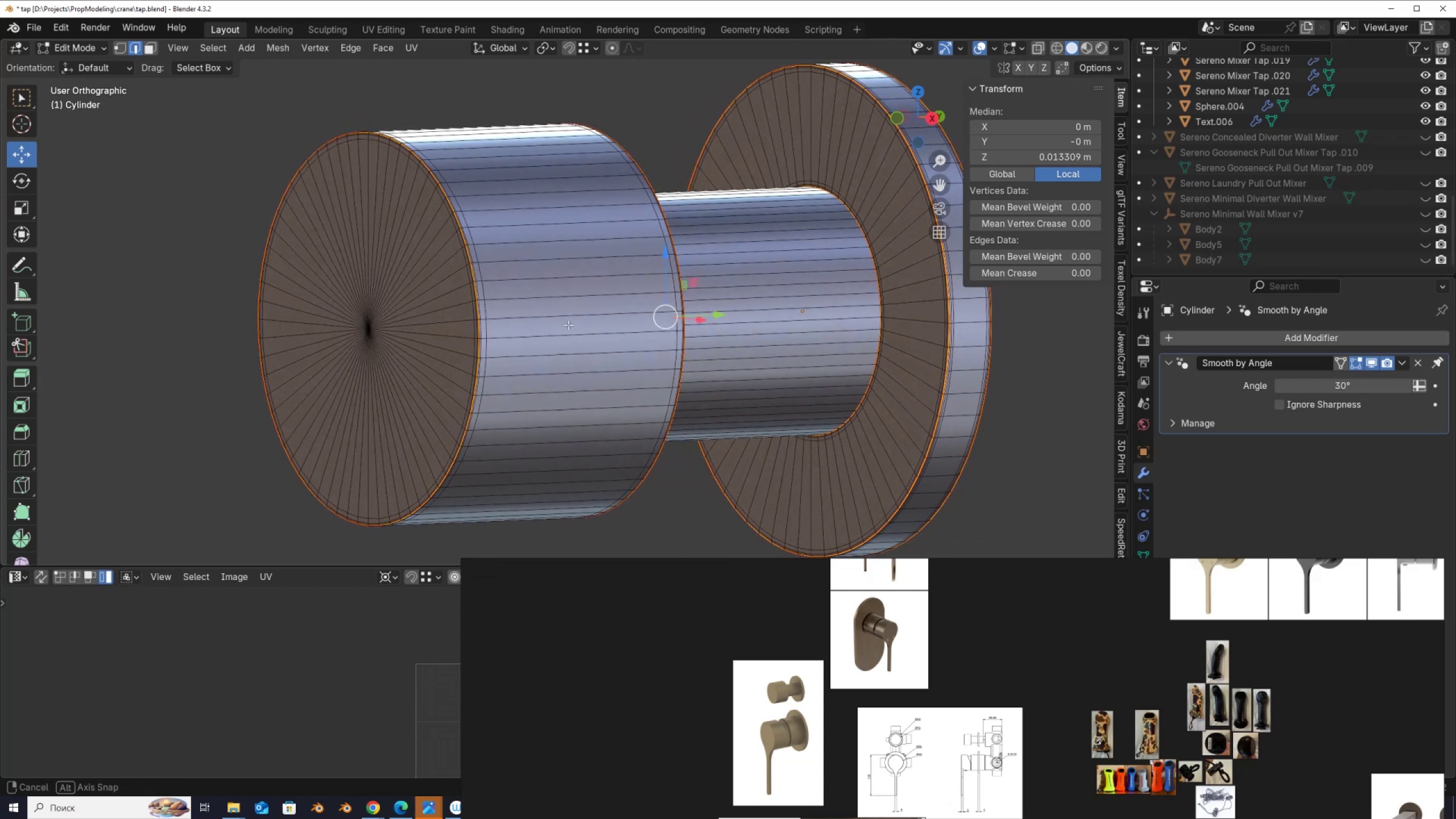 
type(13)
 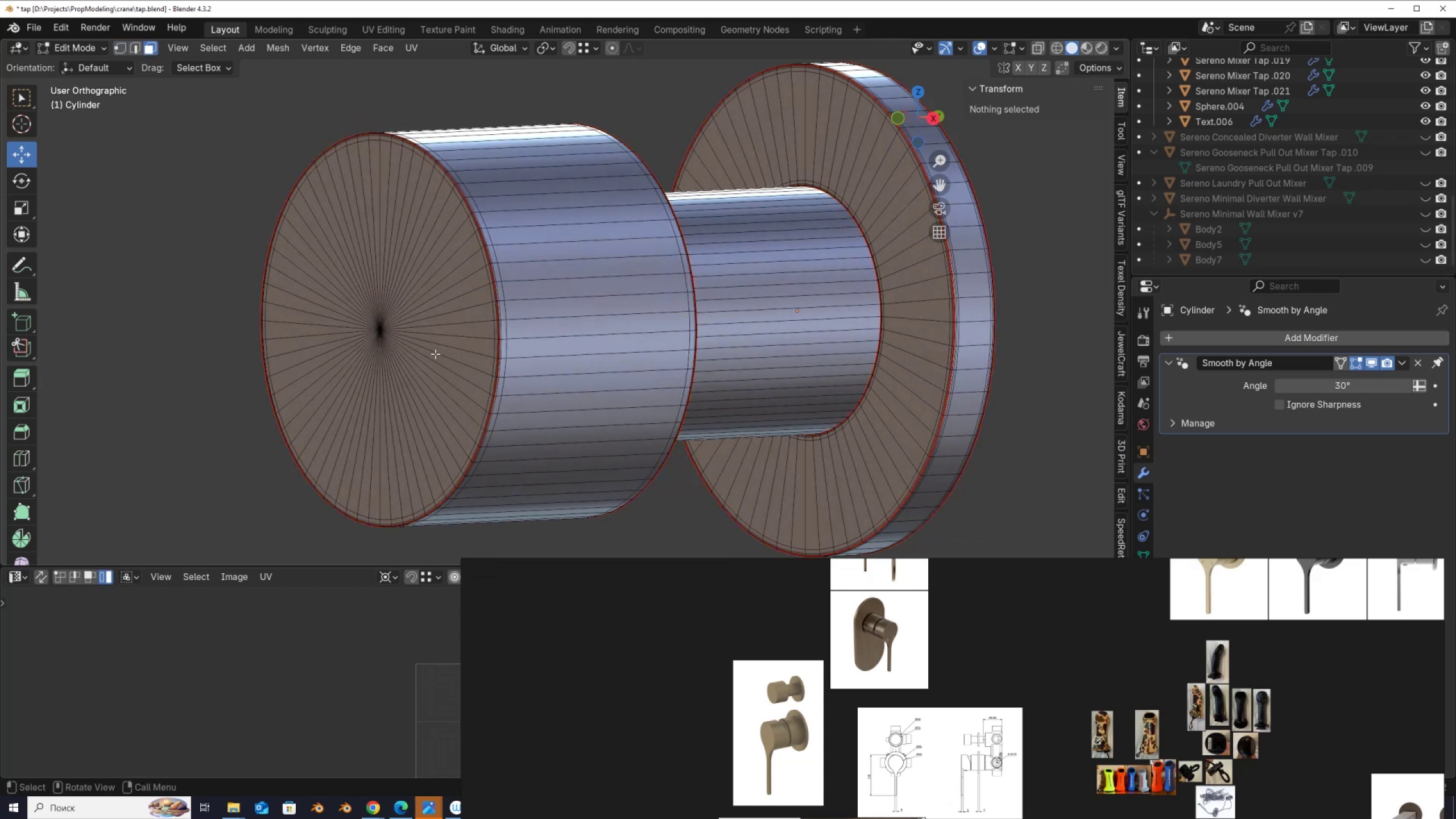 
left_click([435, 354])
 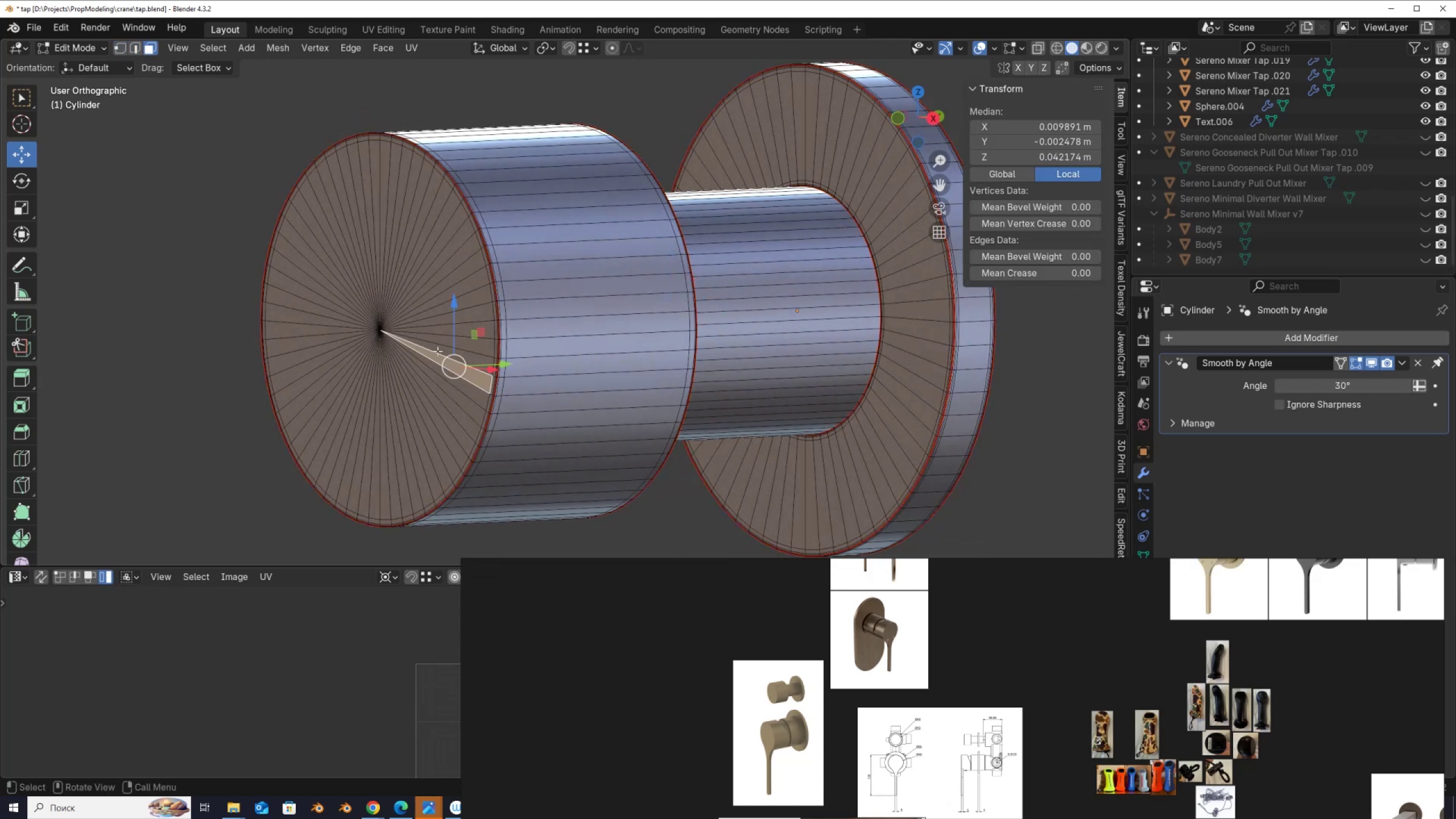 
type(lll)
 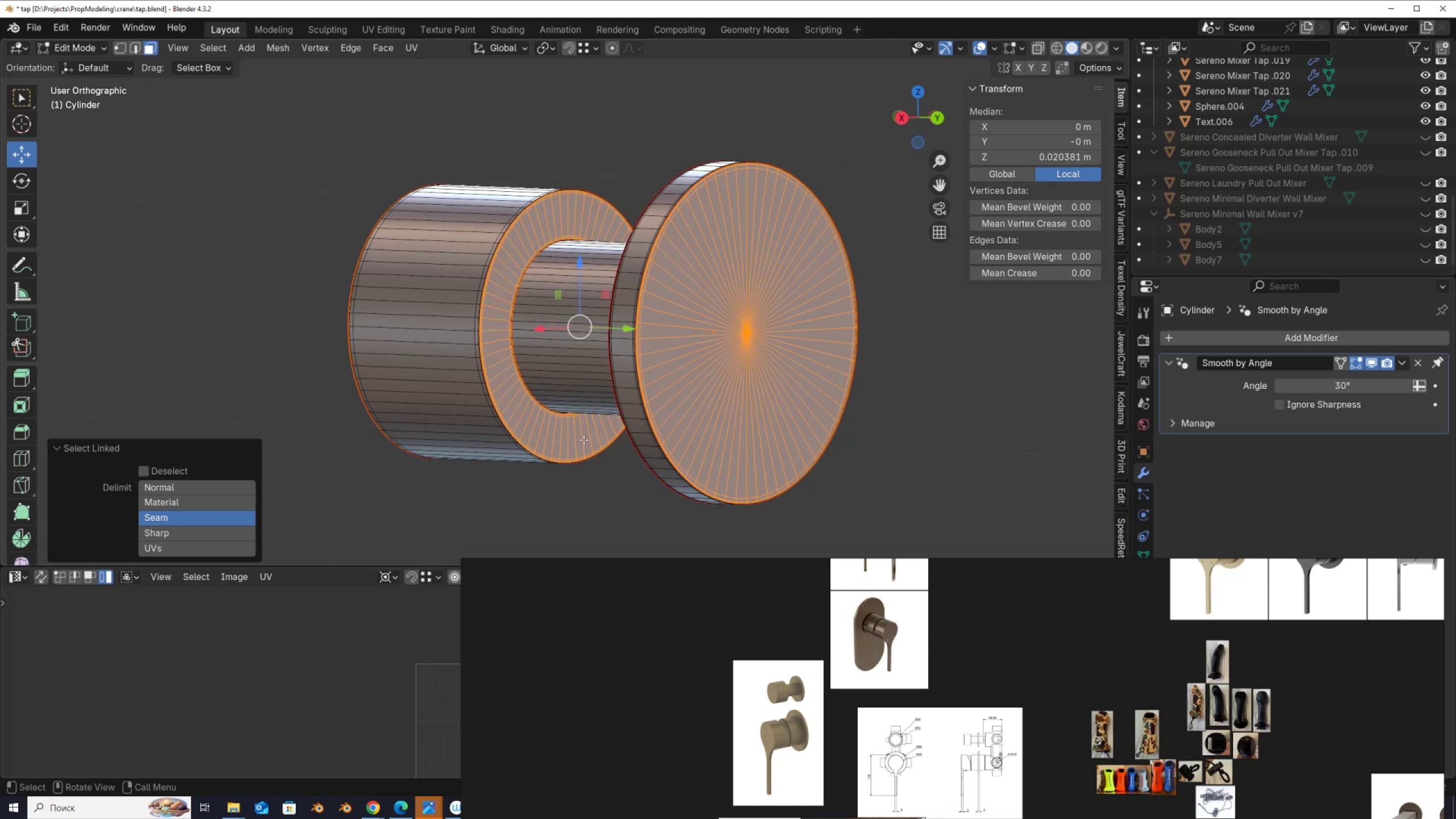 
scroll: coordinate [731, 320], scroll_direction: down, amount: 2.0
 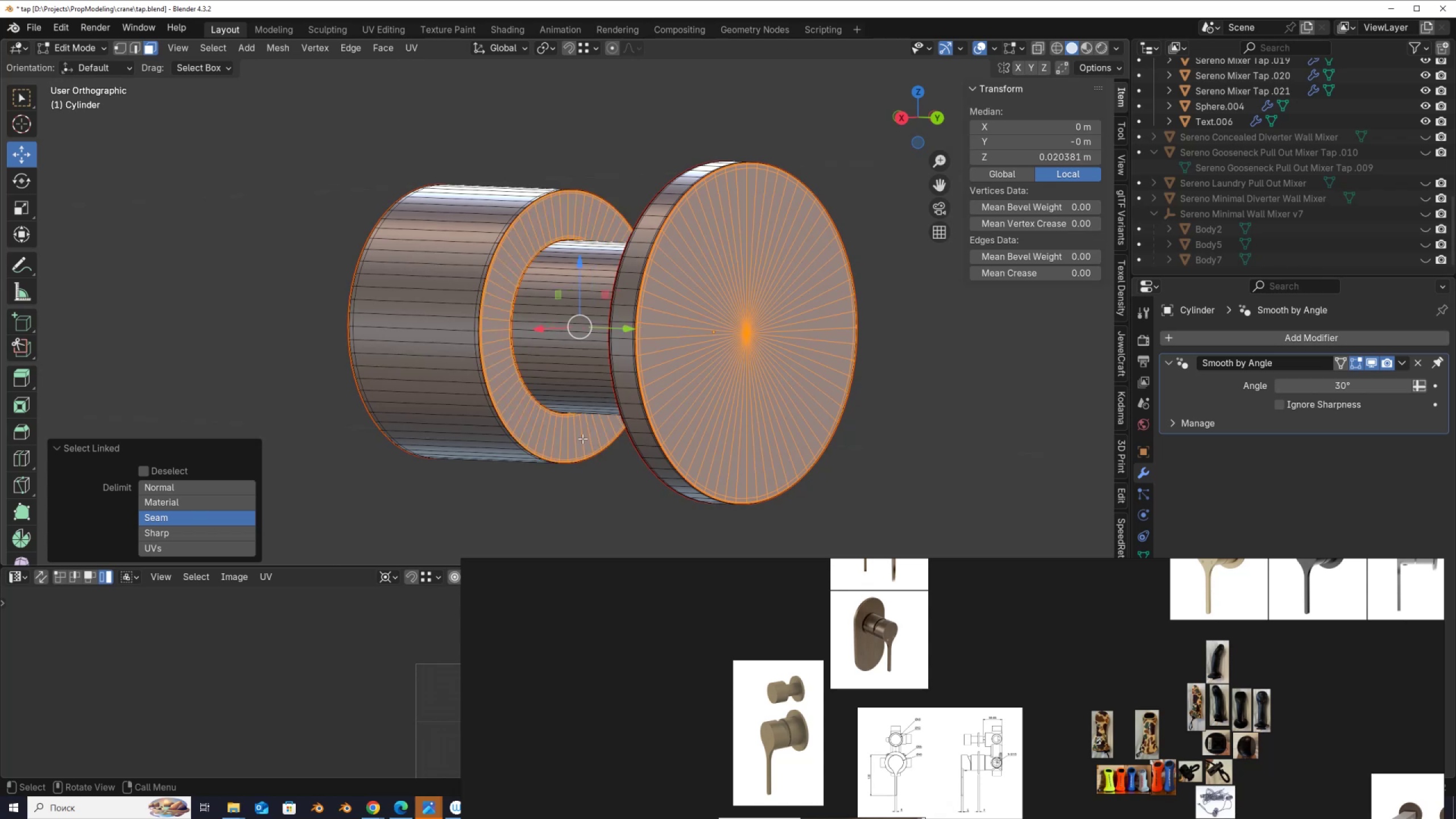 
key(L)
 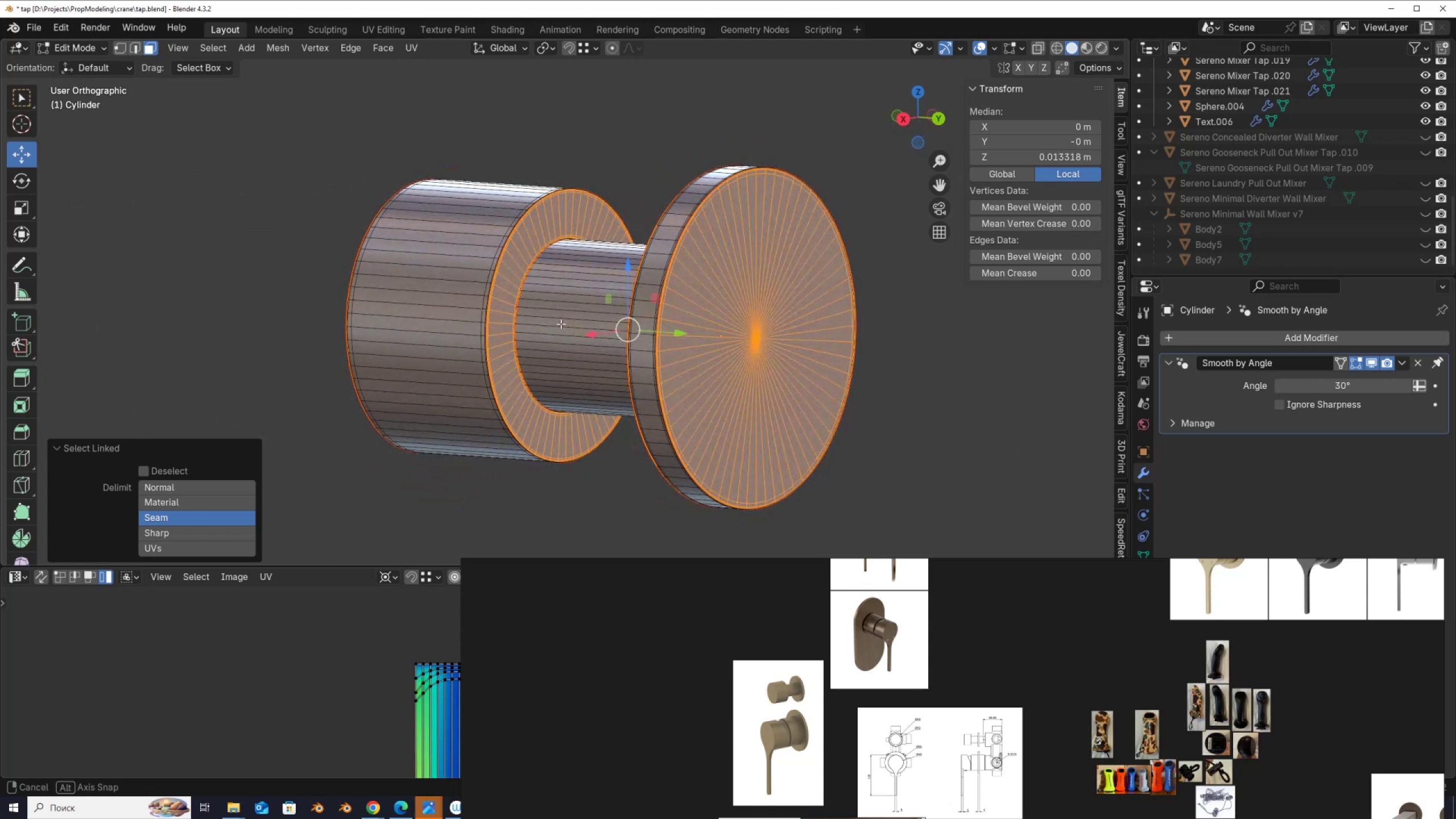 
key(H)
 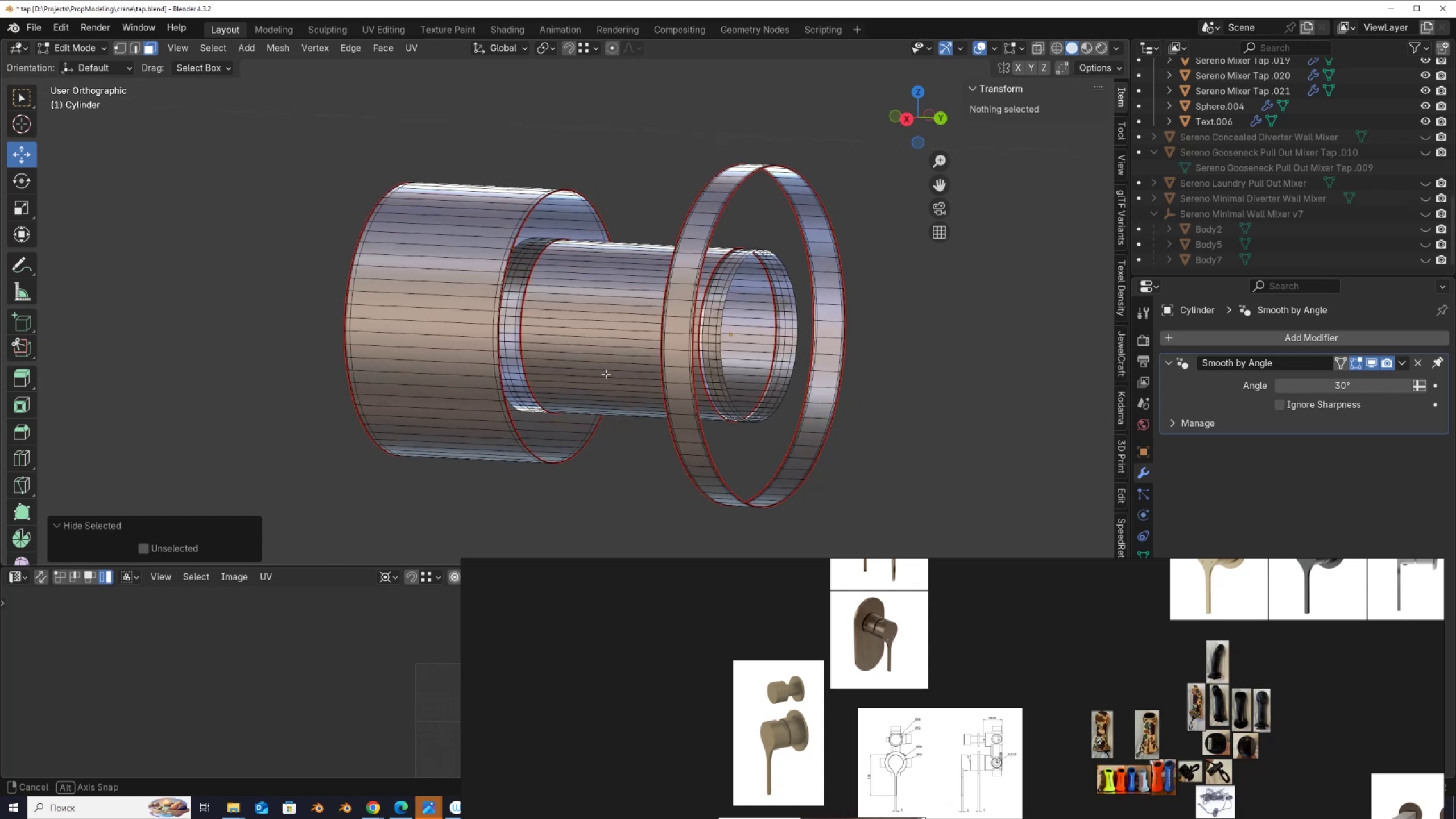 
hold_key(key=AltLeft, duration=0.5)
 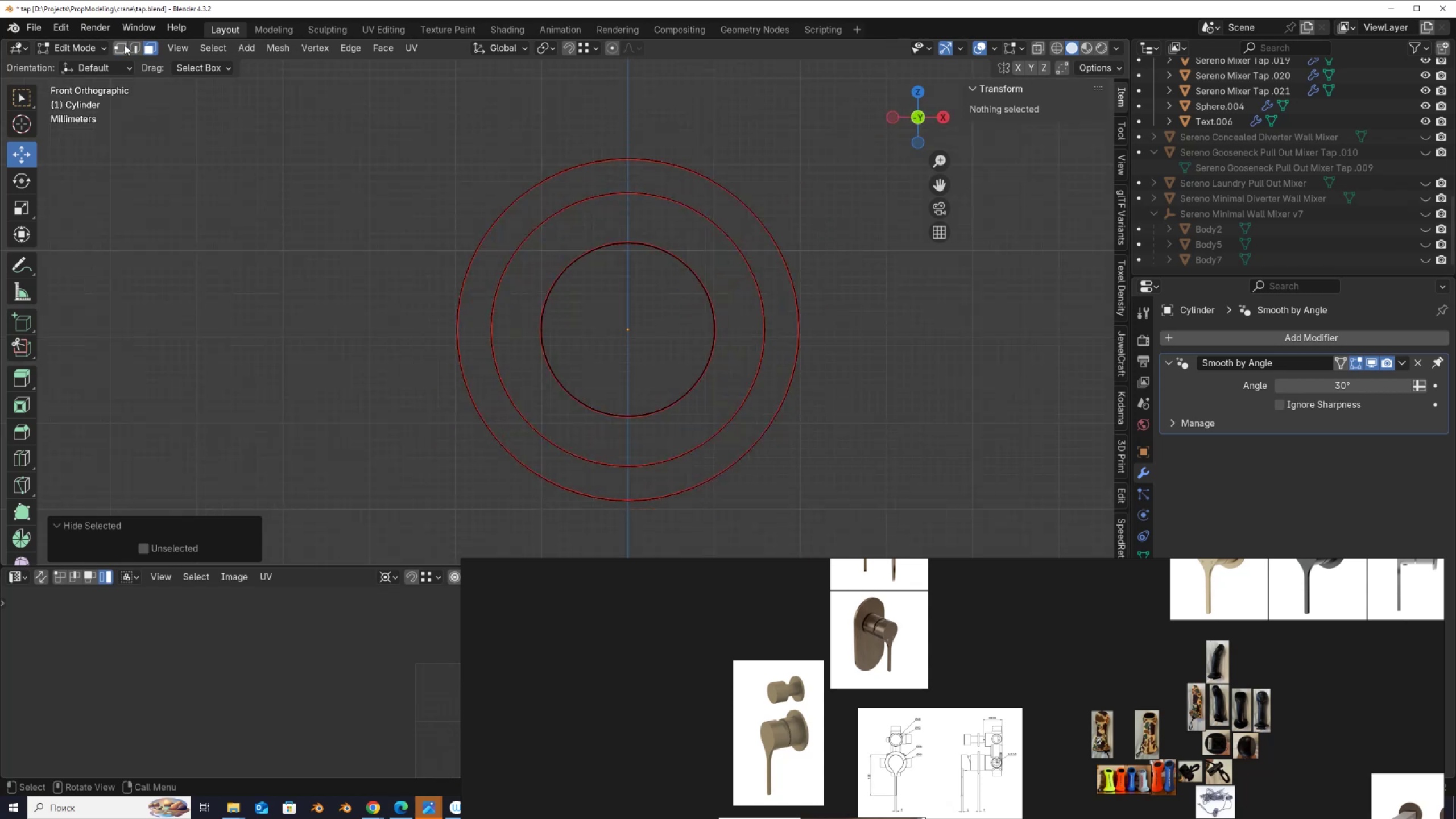 
left_click([134, 47])
 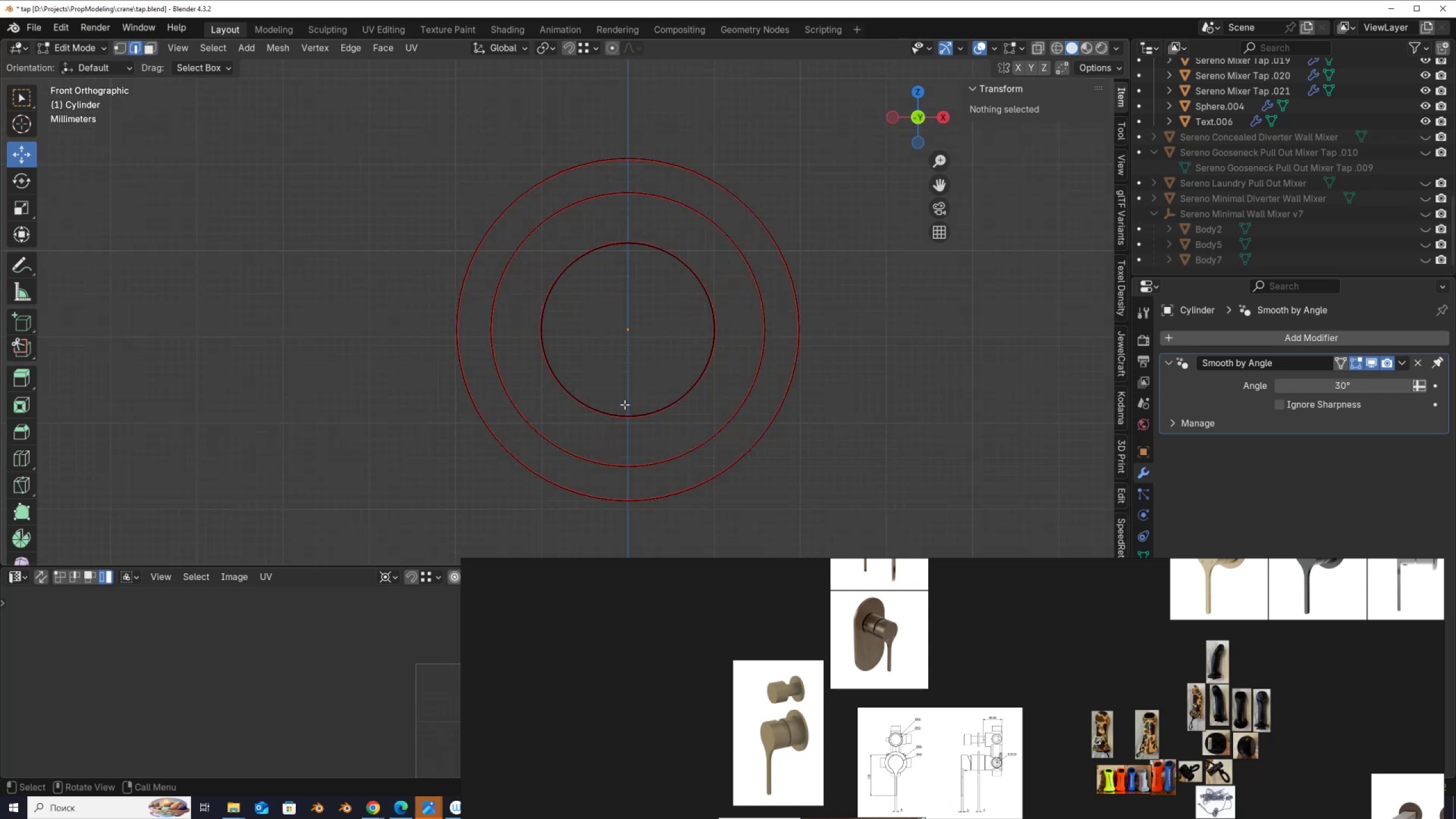 
left_click([627, 406])
 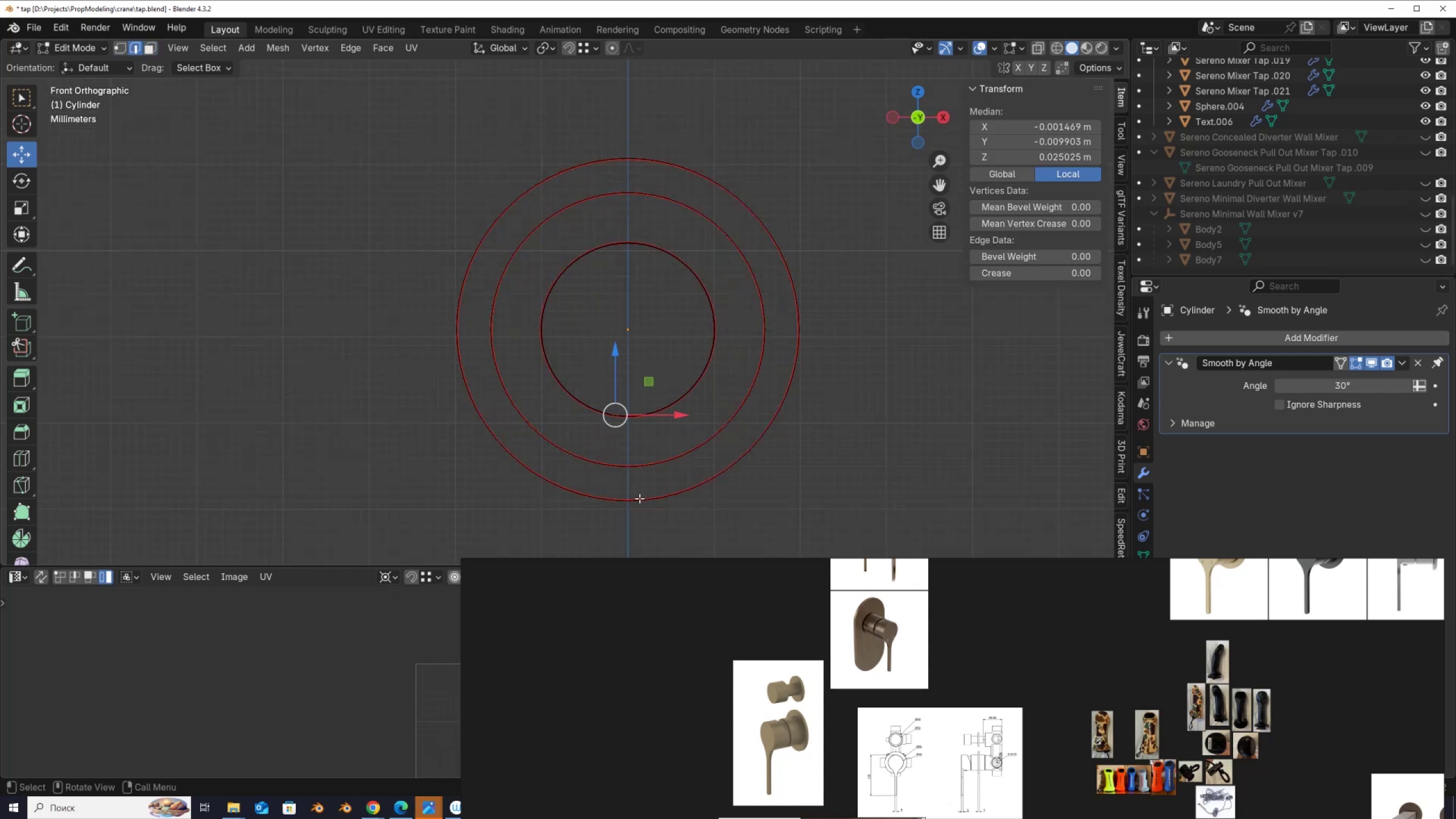 
left_click([642, 543])
 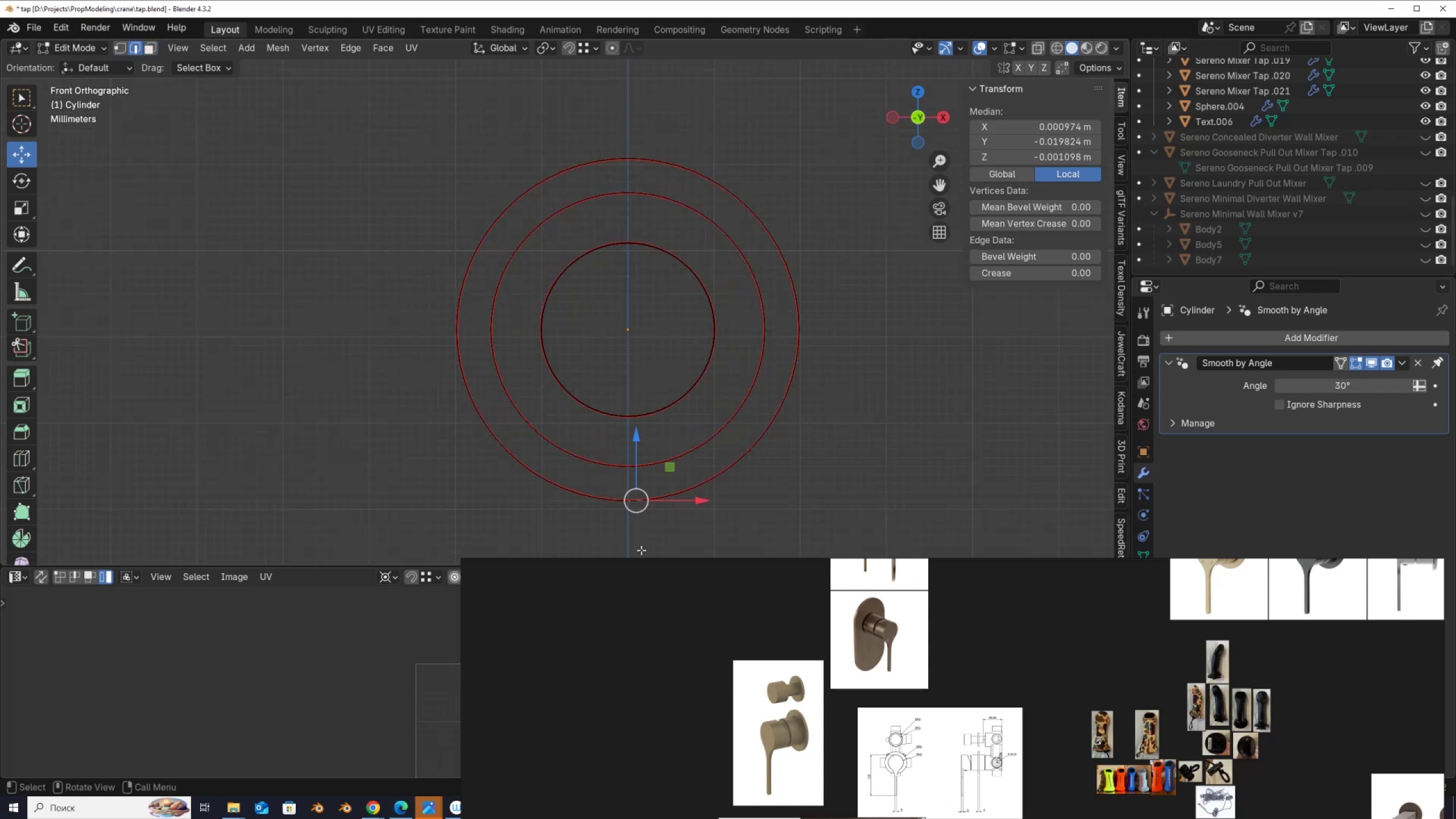 
left_click([641, 550])
 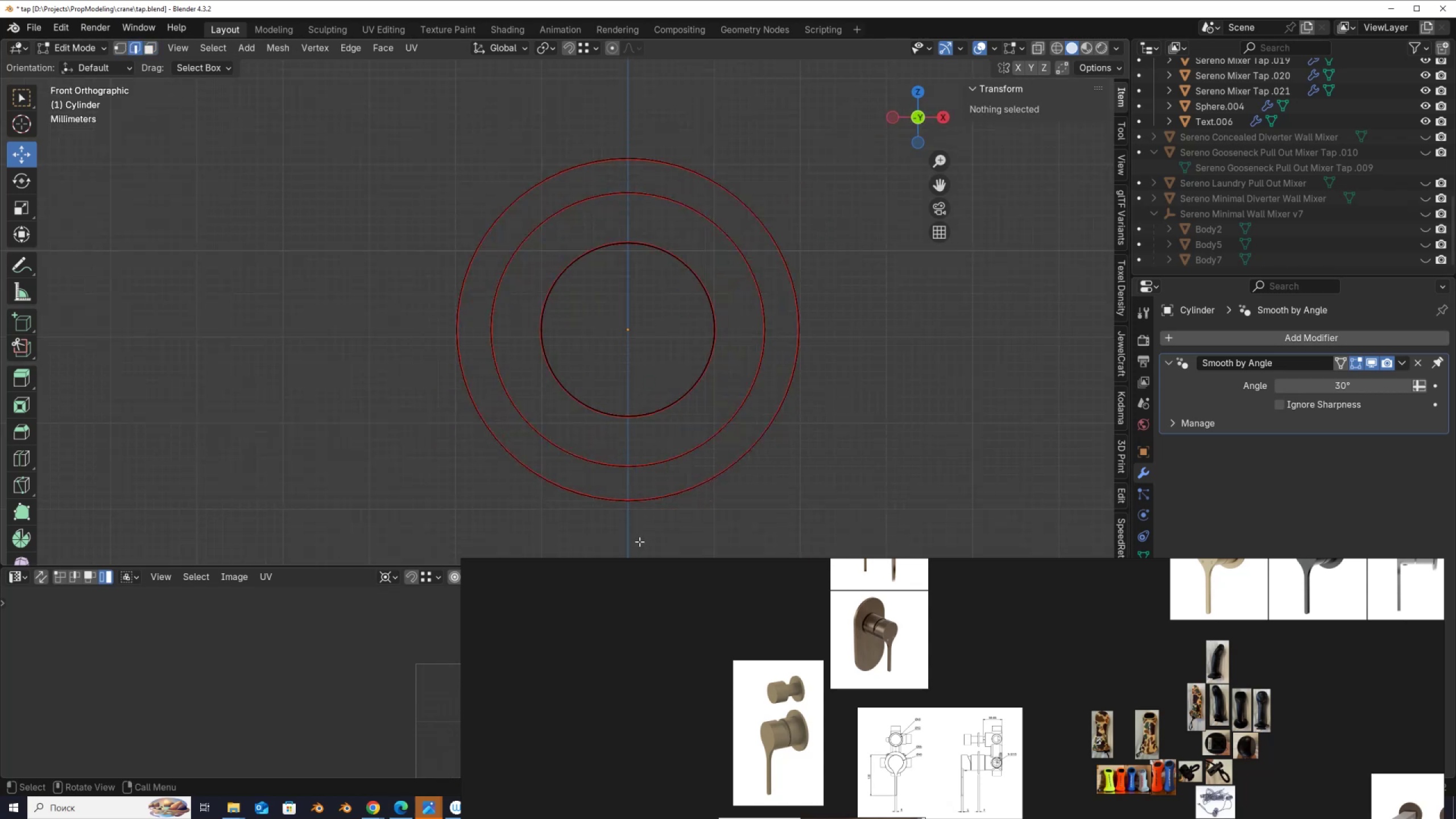 
left_click_drag(start_coordinate=[636, 542], to_coordinate=[626, 404])
 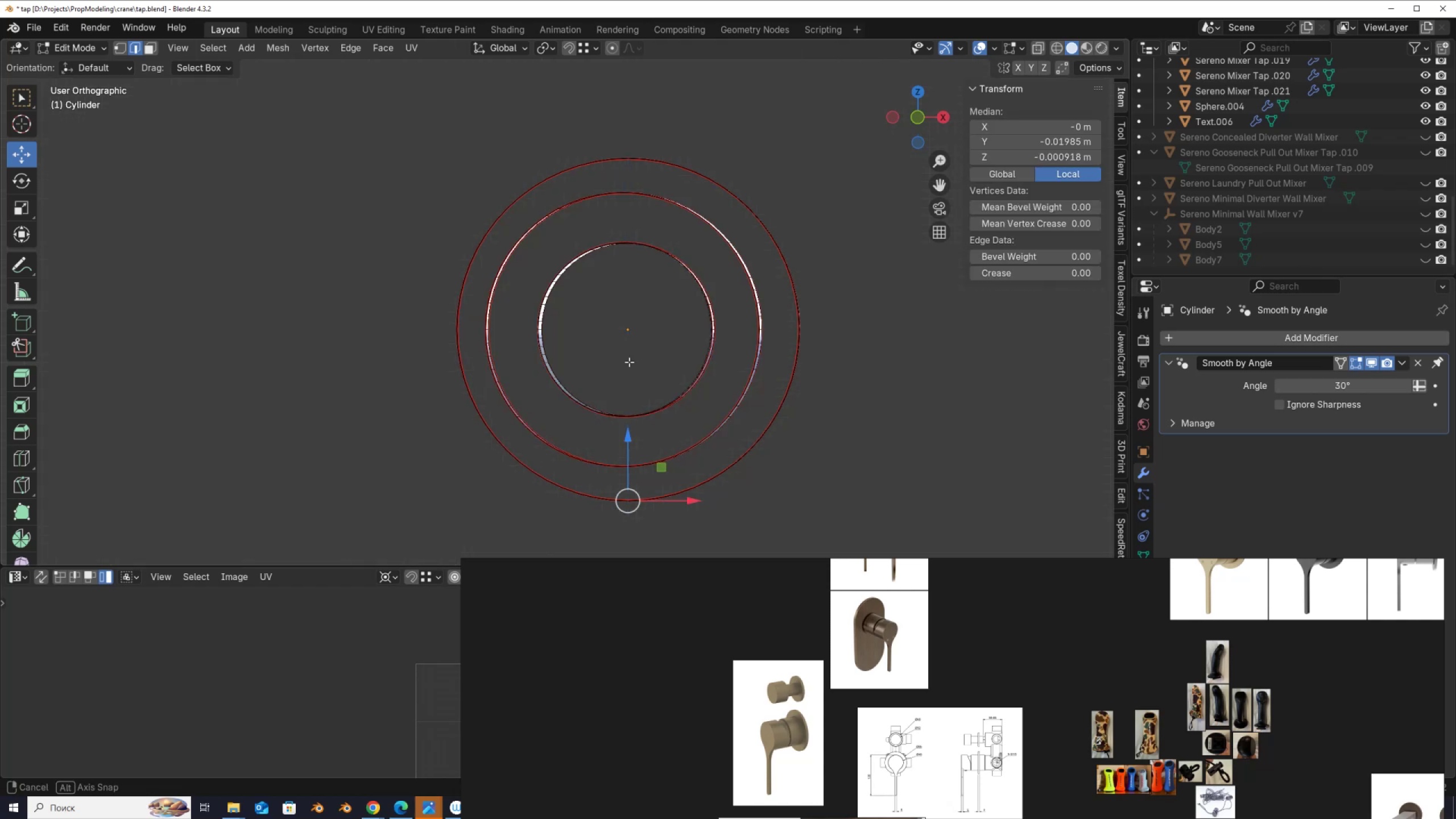 
hold_key(key=Space, duration=1.09)
 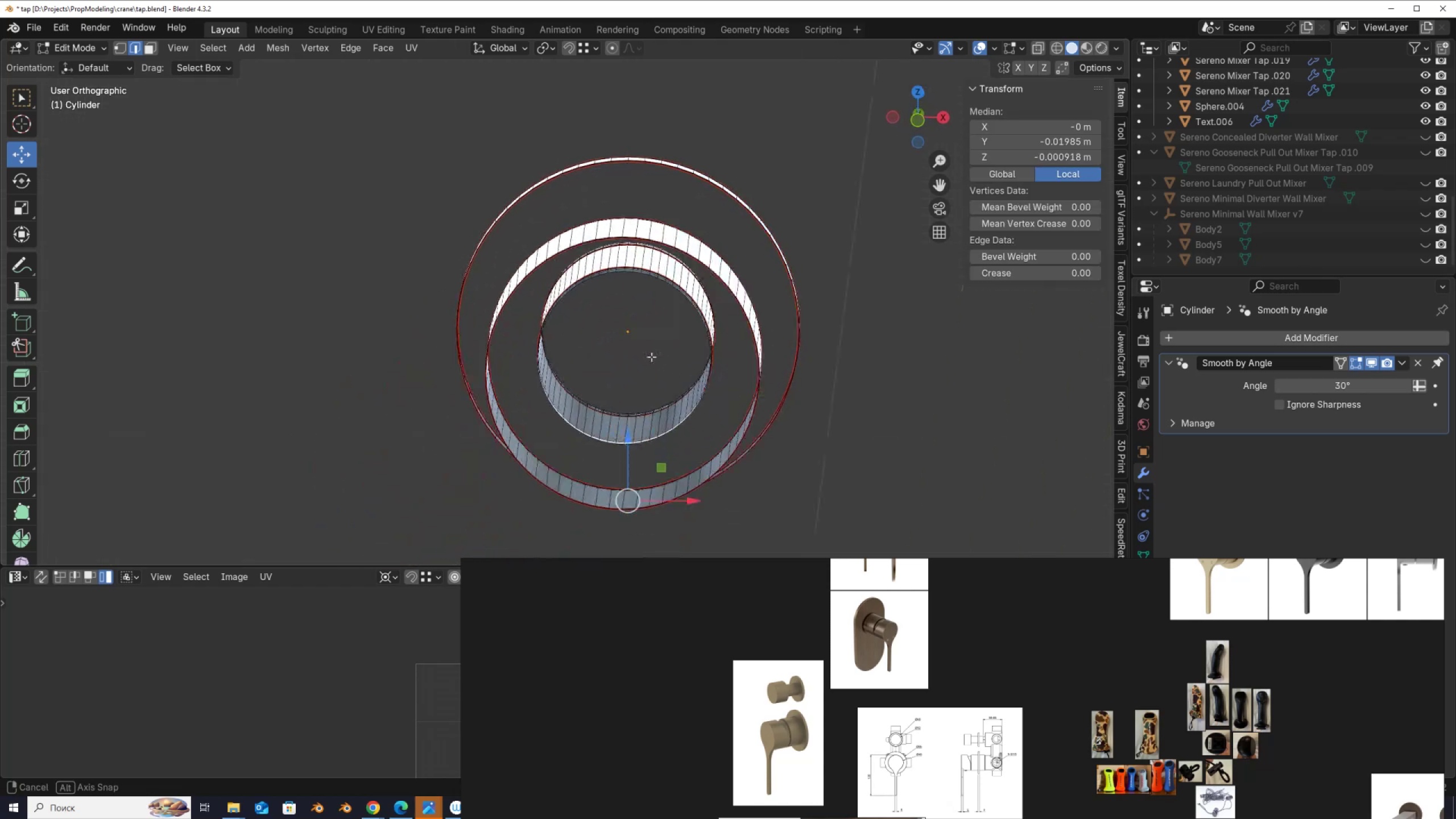 
hold_key(key=AltLeft, duration=0.33)
 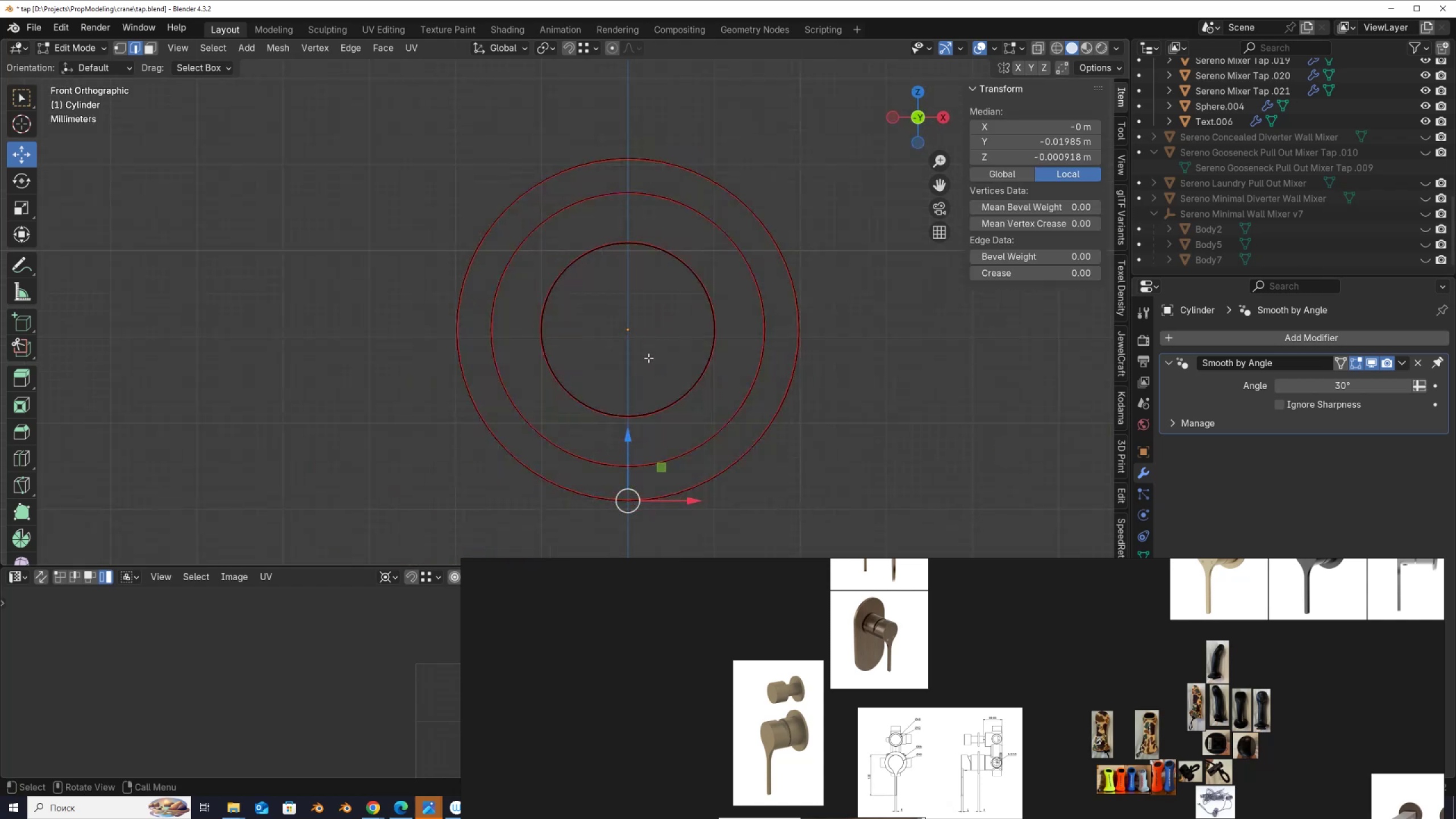 
key(Alt+AltLeft)
 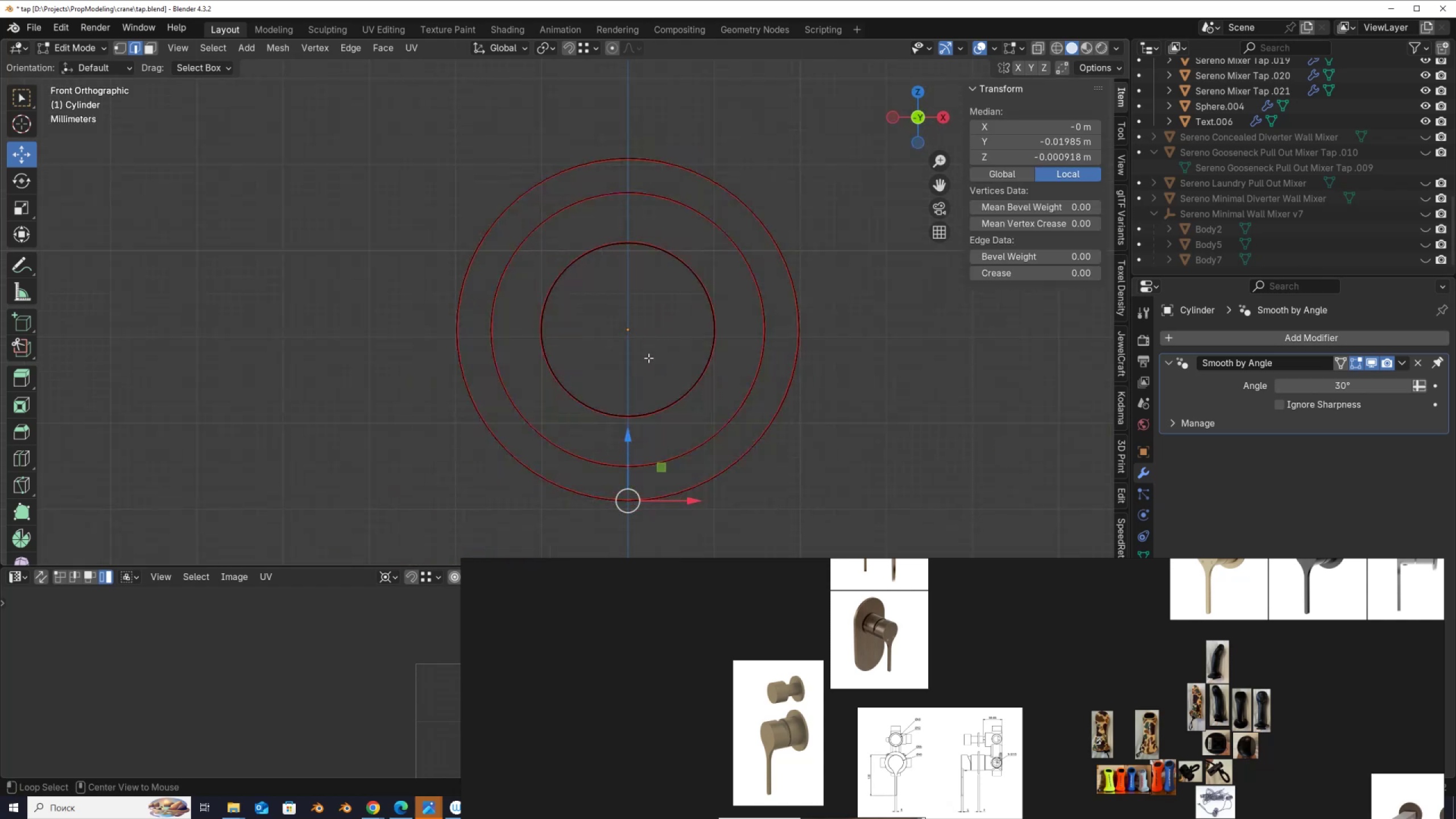 
key(Alt+Z)
 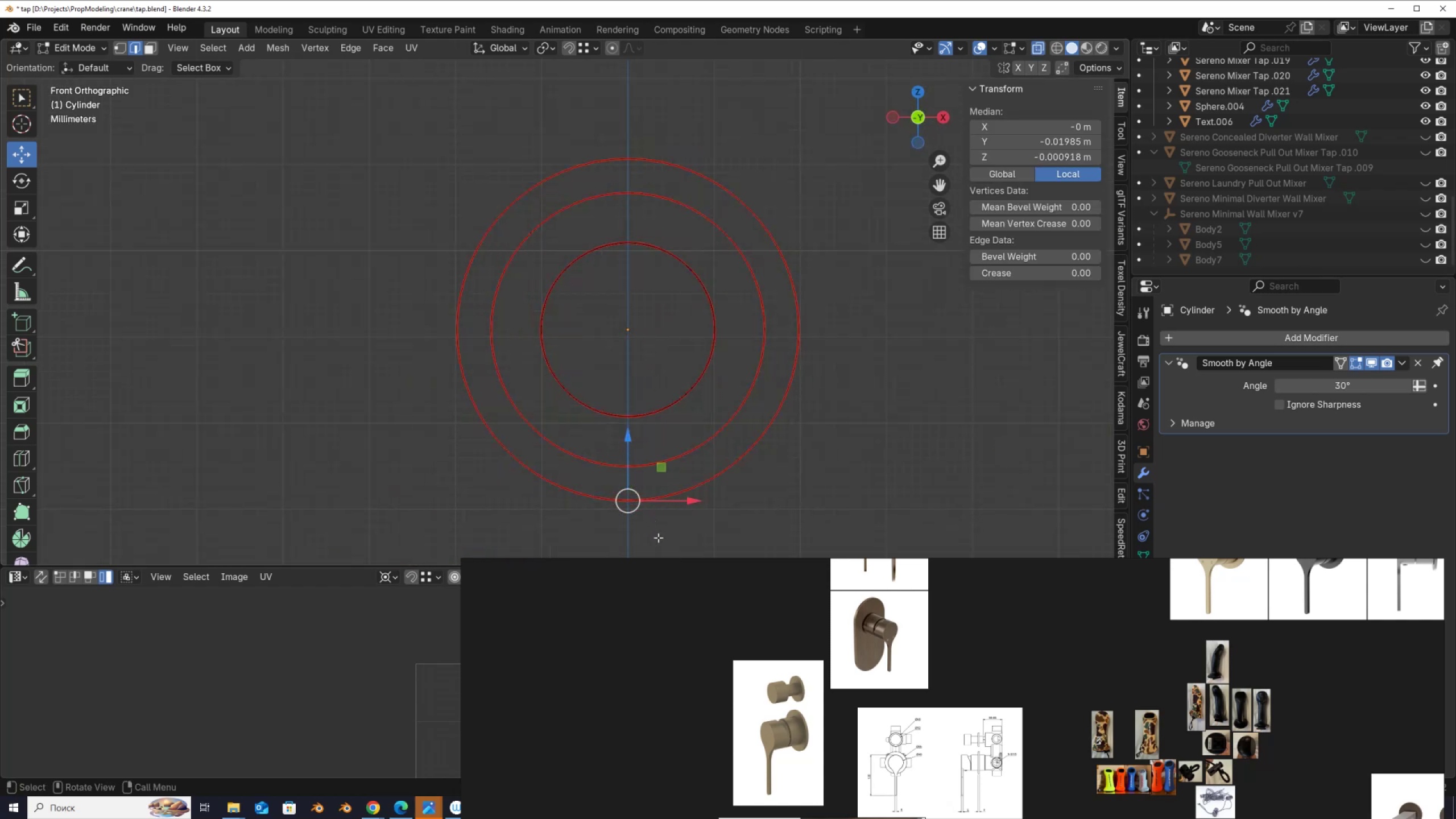 
left_click_drag(start_coordinate=[654, 542], to_coordinate=[627, 389])
 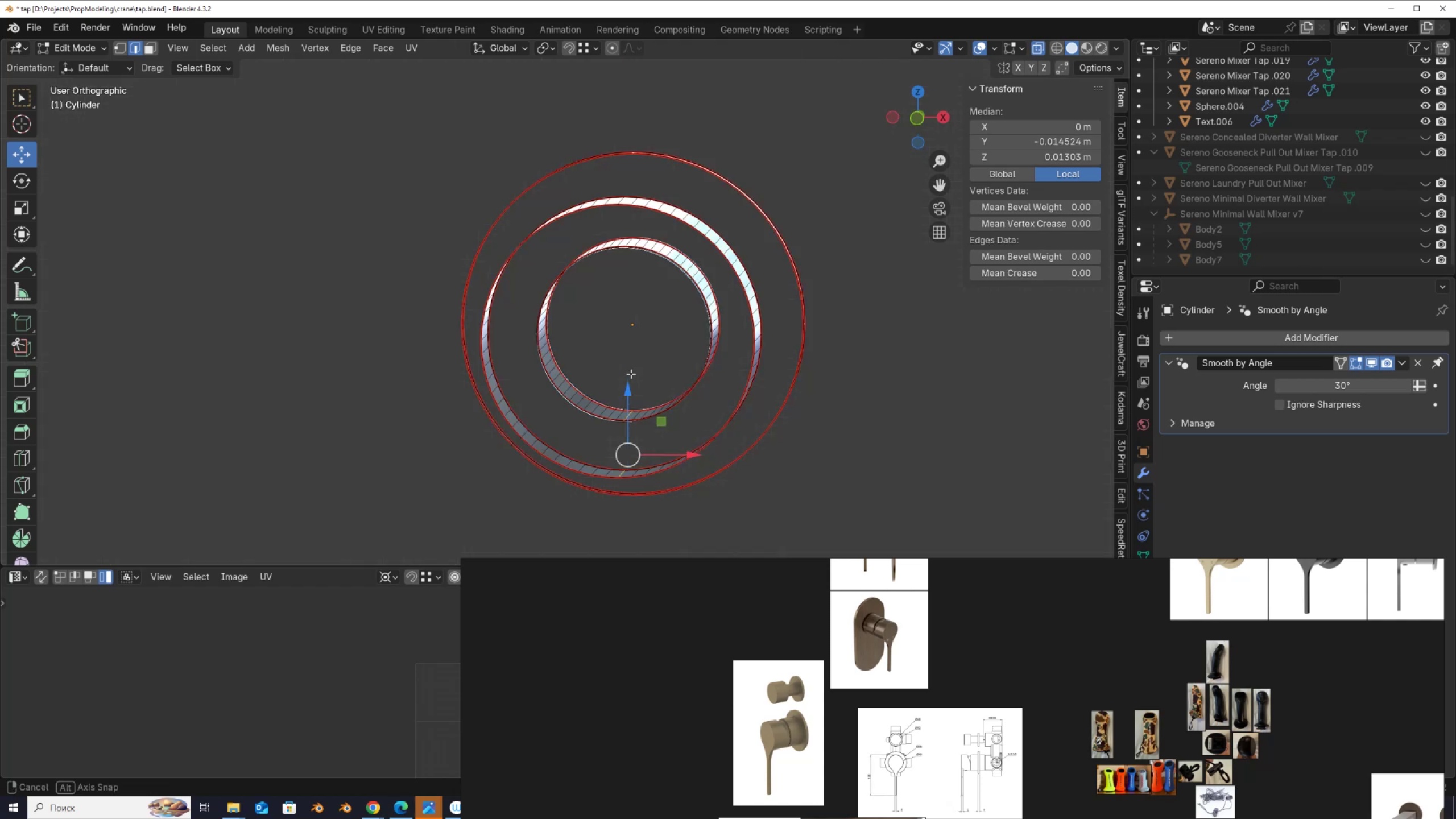 
hold_key(key=AltLeft, duration=1.43)
 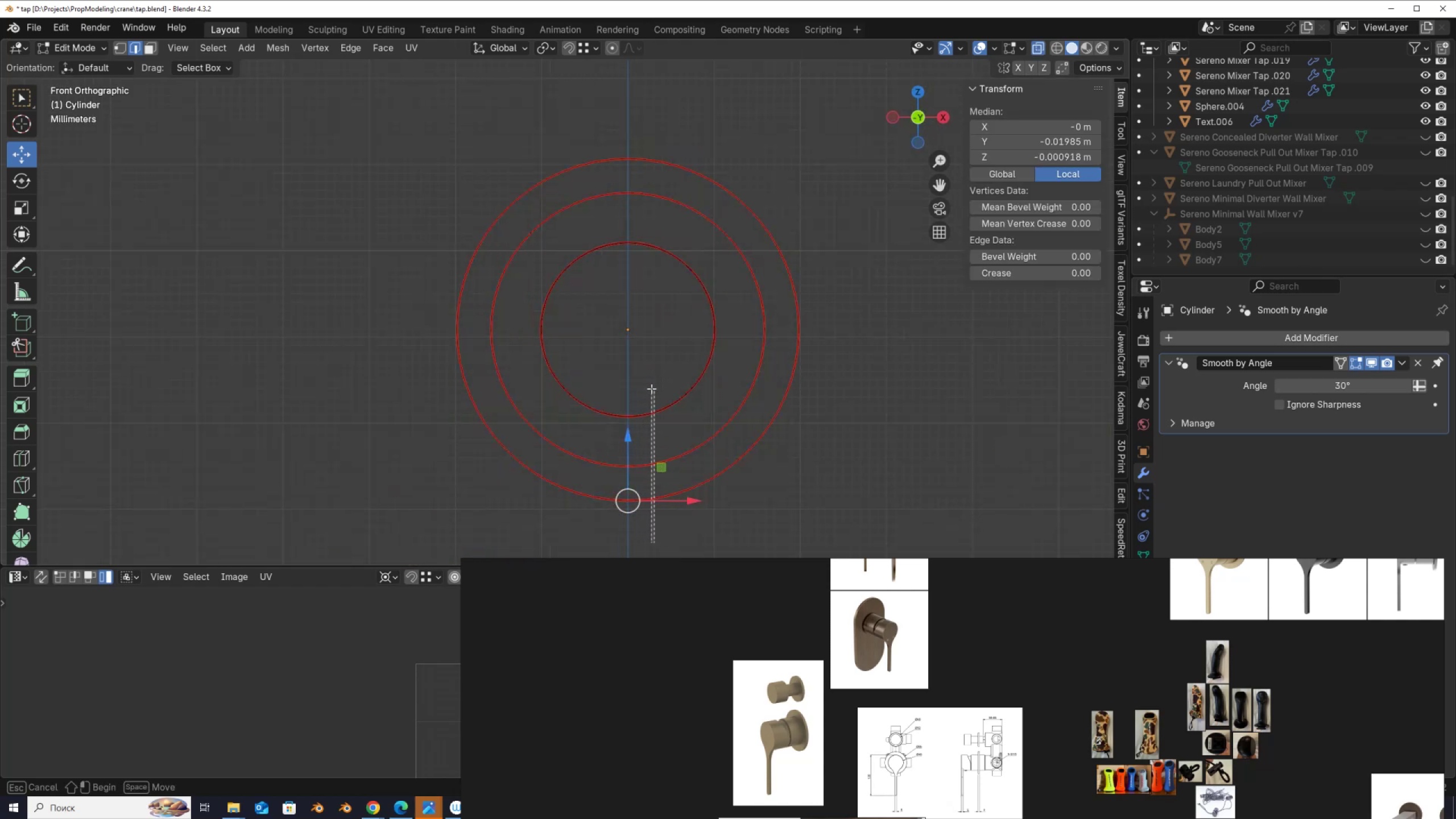 
hold_key(key=Space, duration=1.53)
 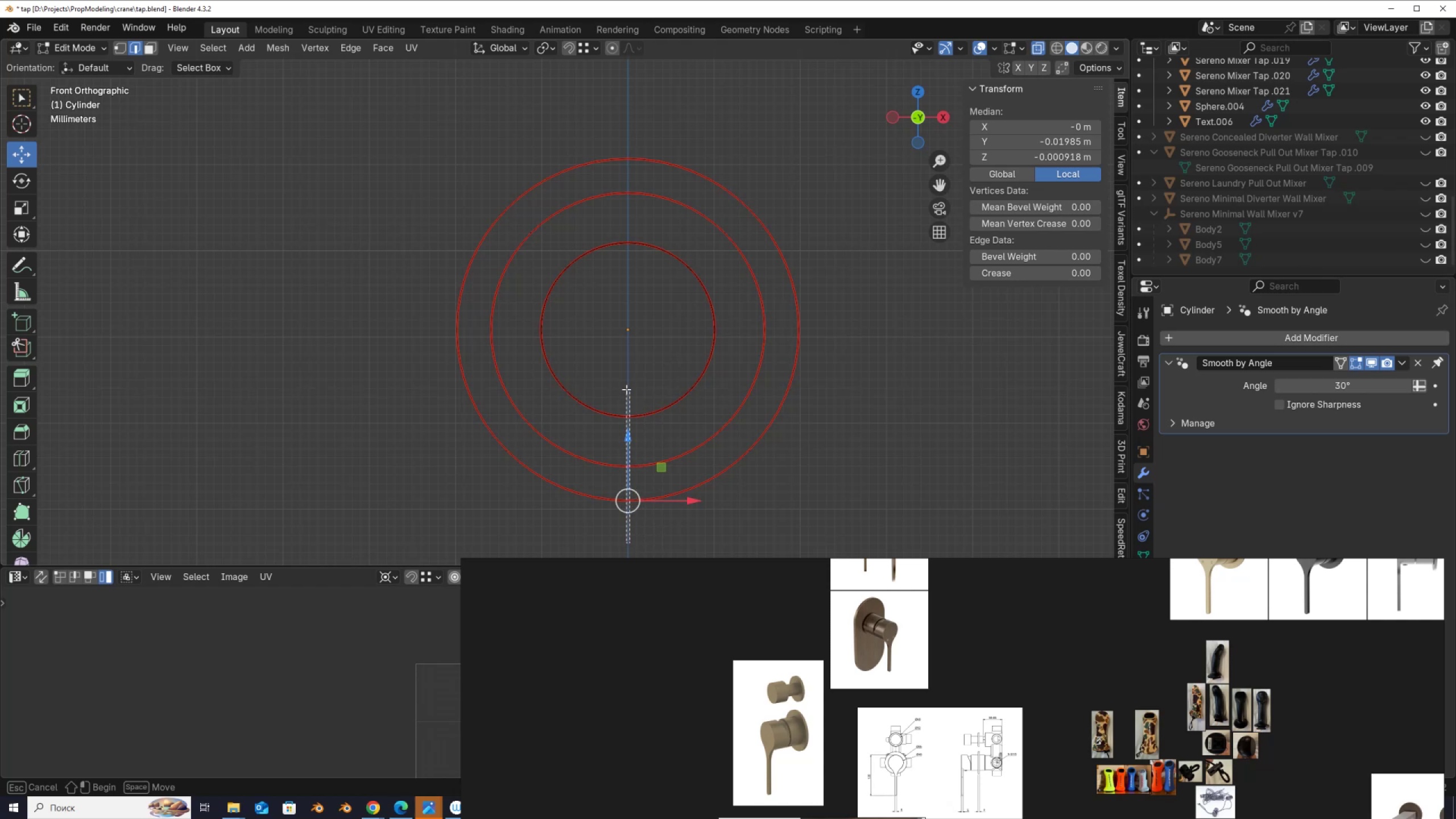 
key(Space)
 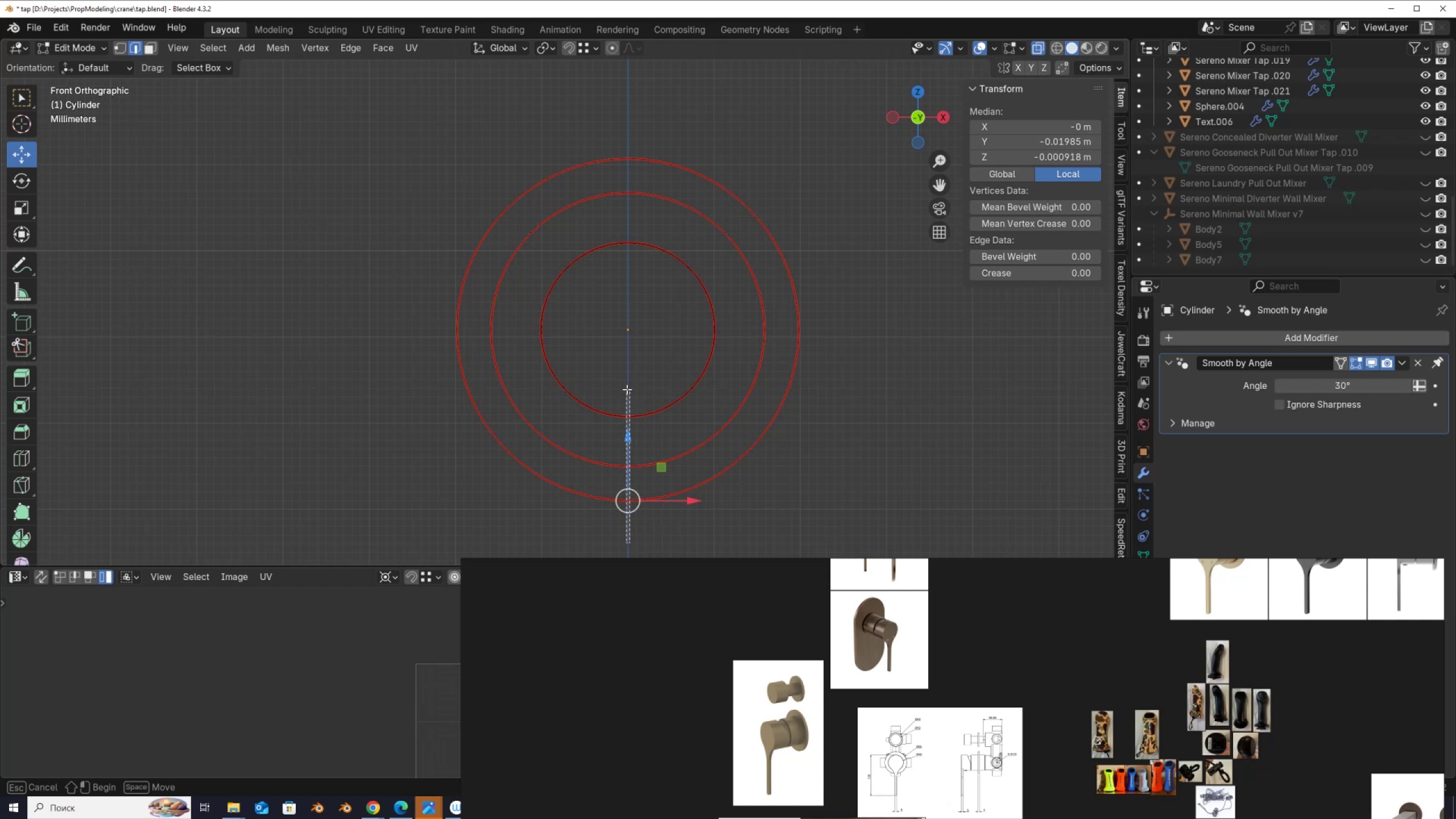 
key(Space)
 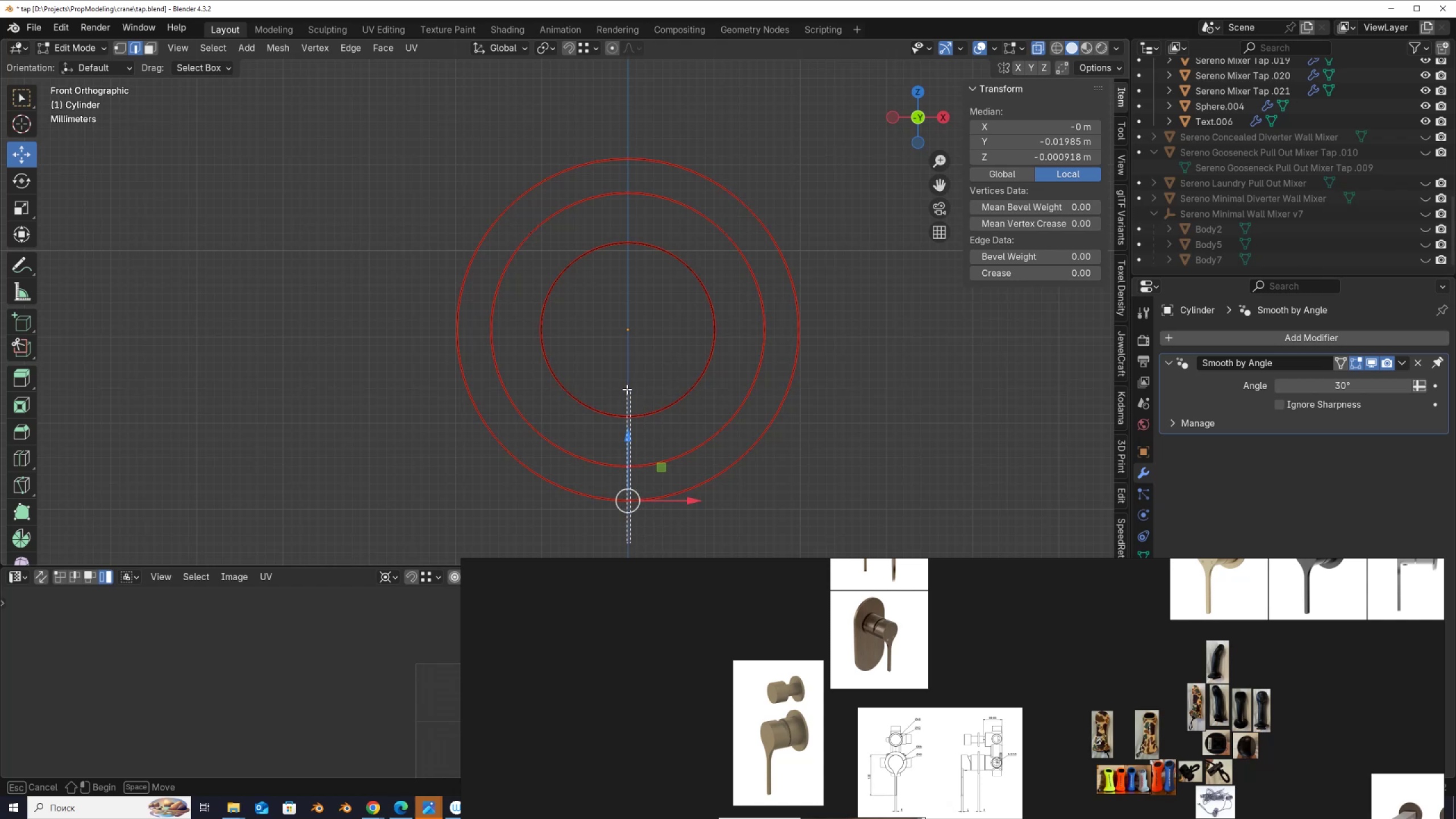 
key(Space)
 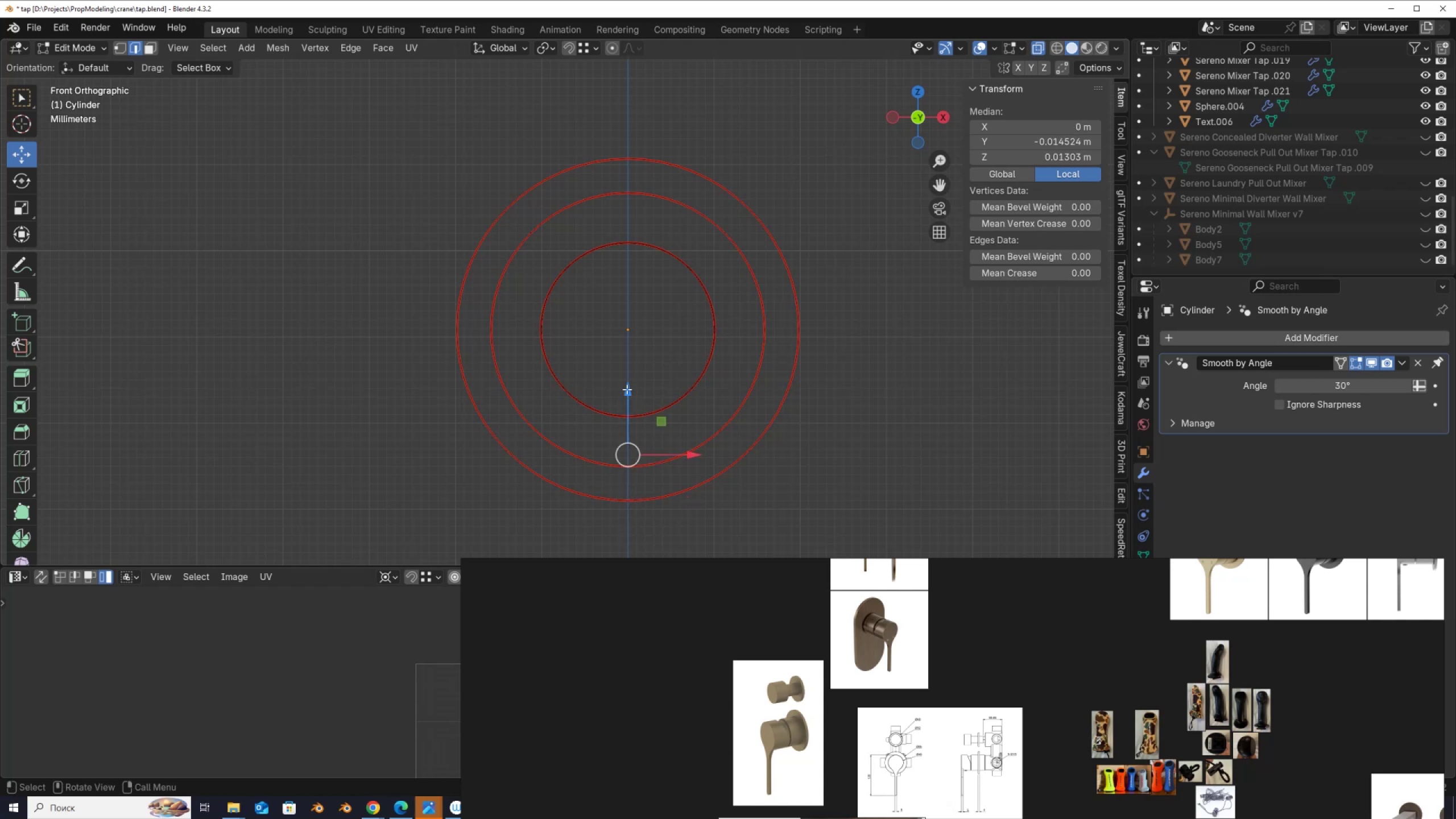 
key(Space)
 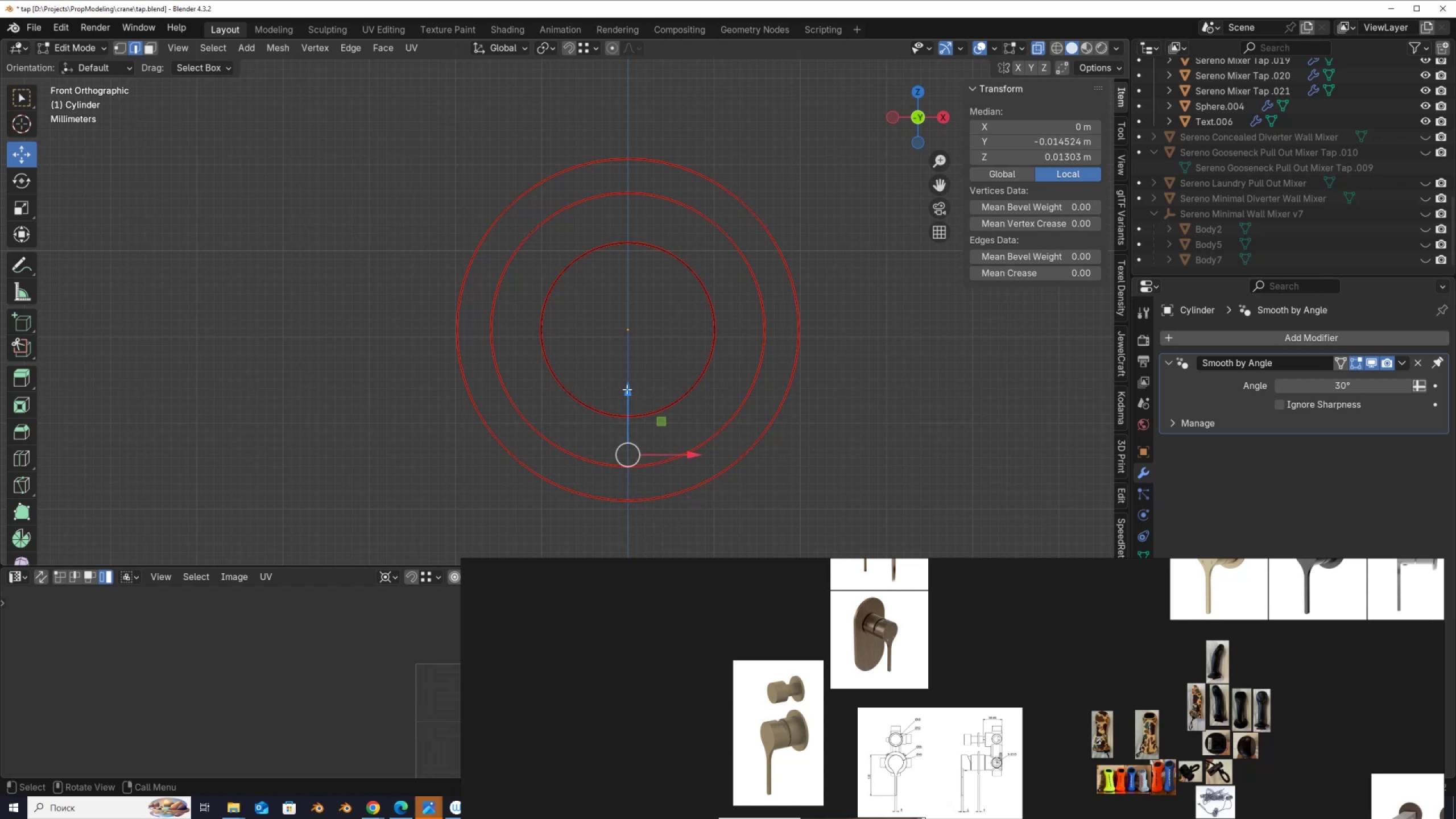 
key(Space)
 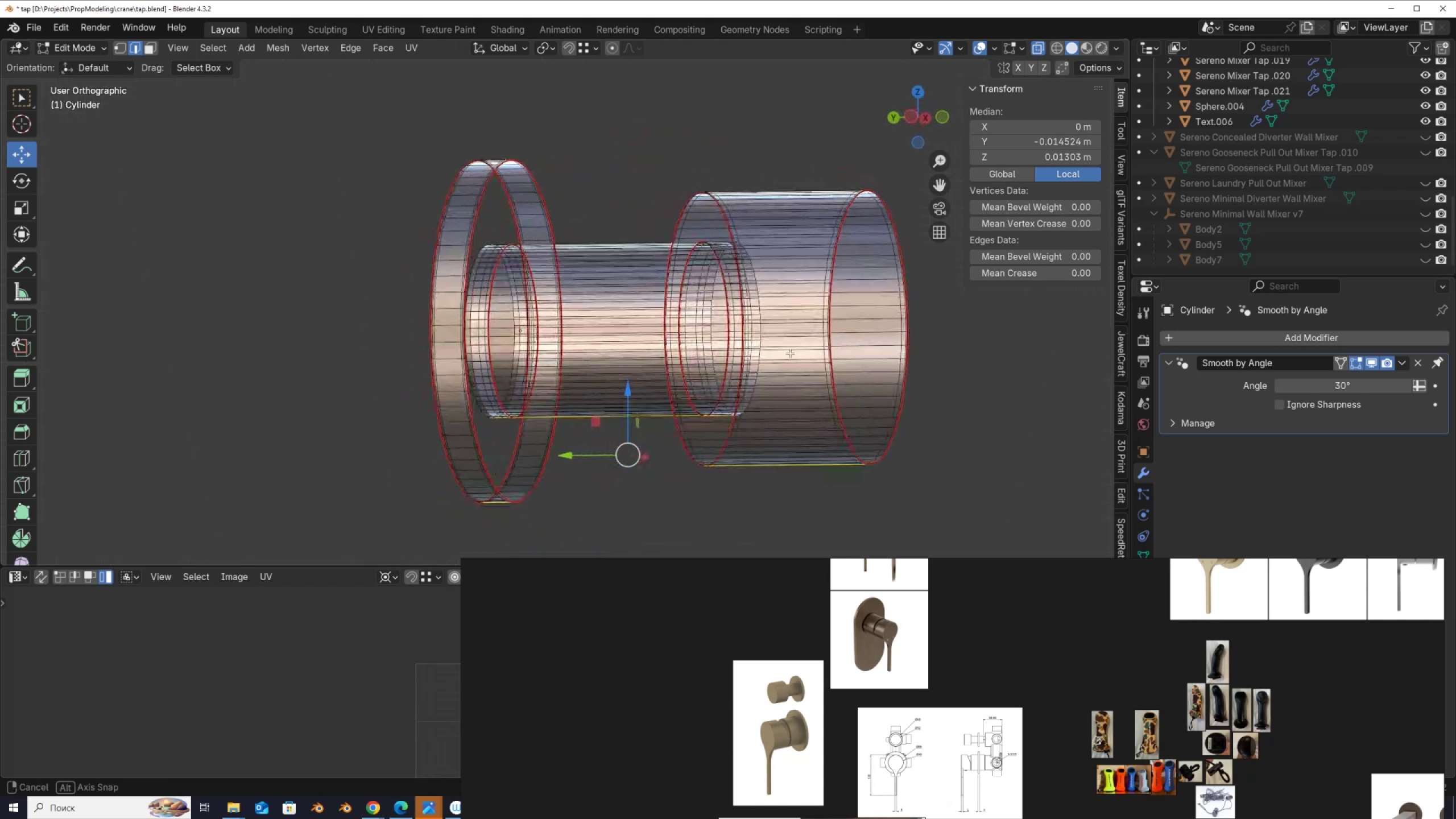 
right_click([383, 292])
 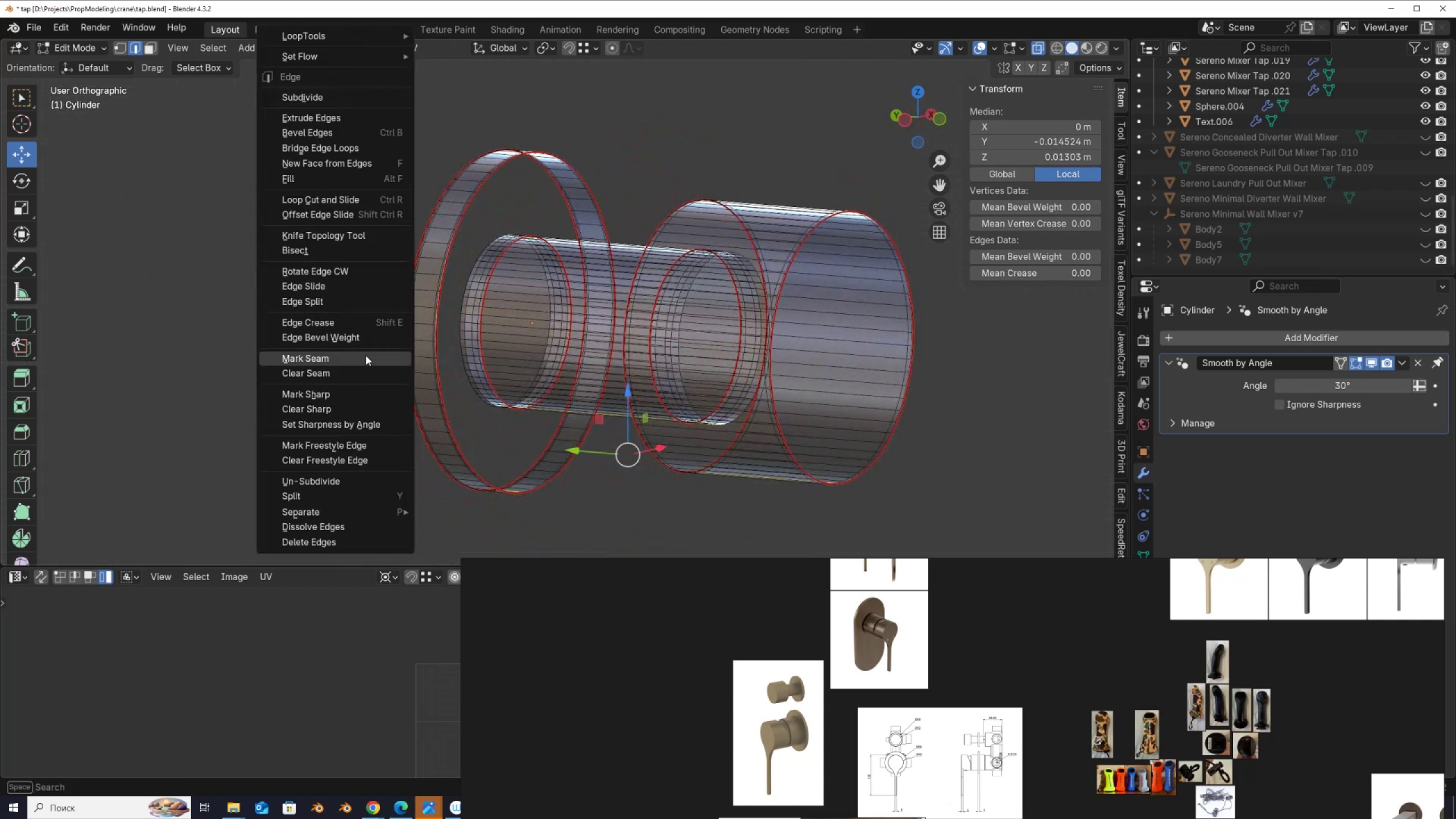 
left_click([366, 365])
 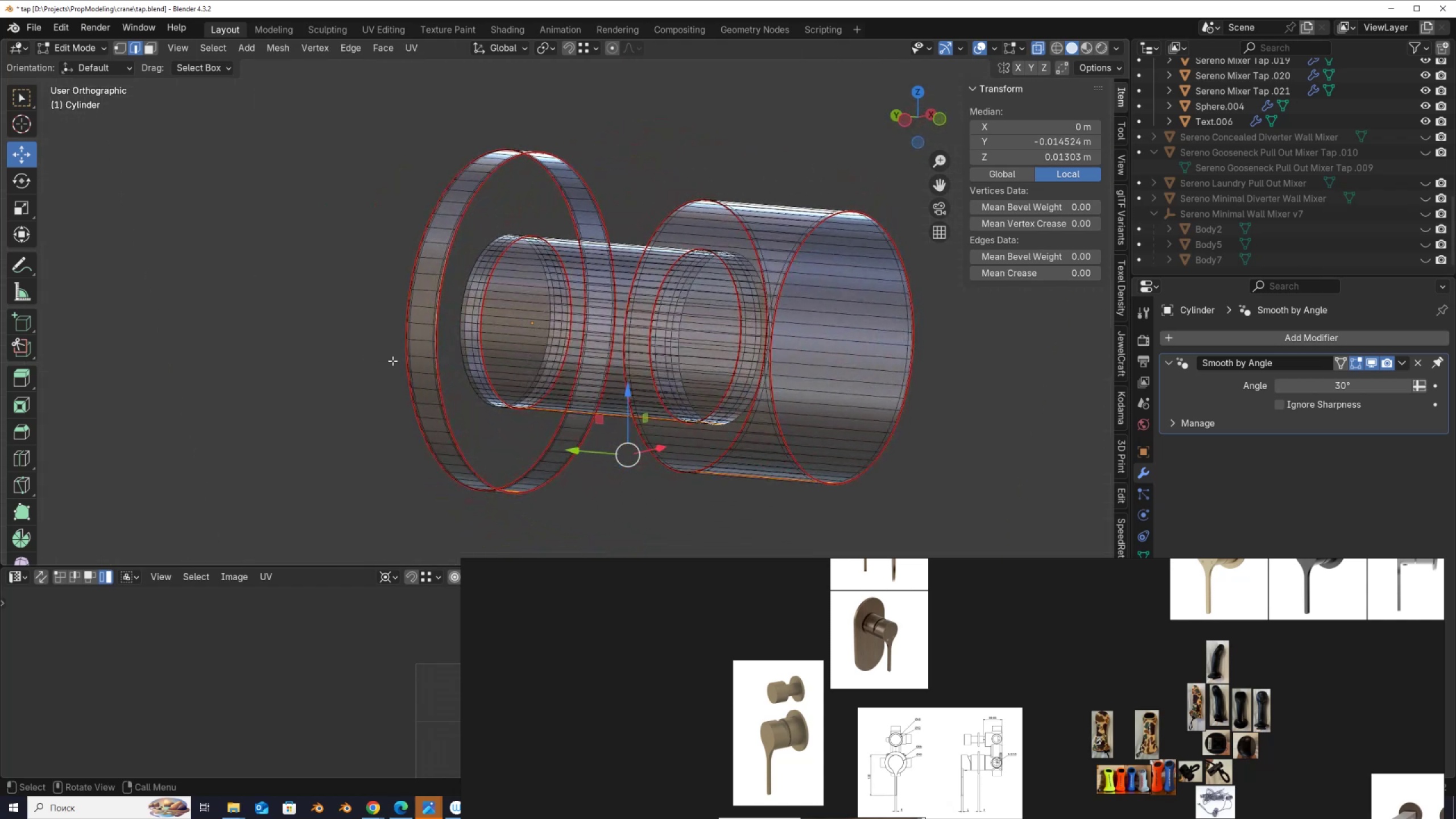 
scroll: coordinate [464, 280], scroll_direction: up, amount: 6.0
 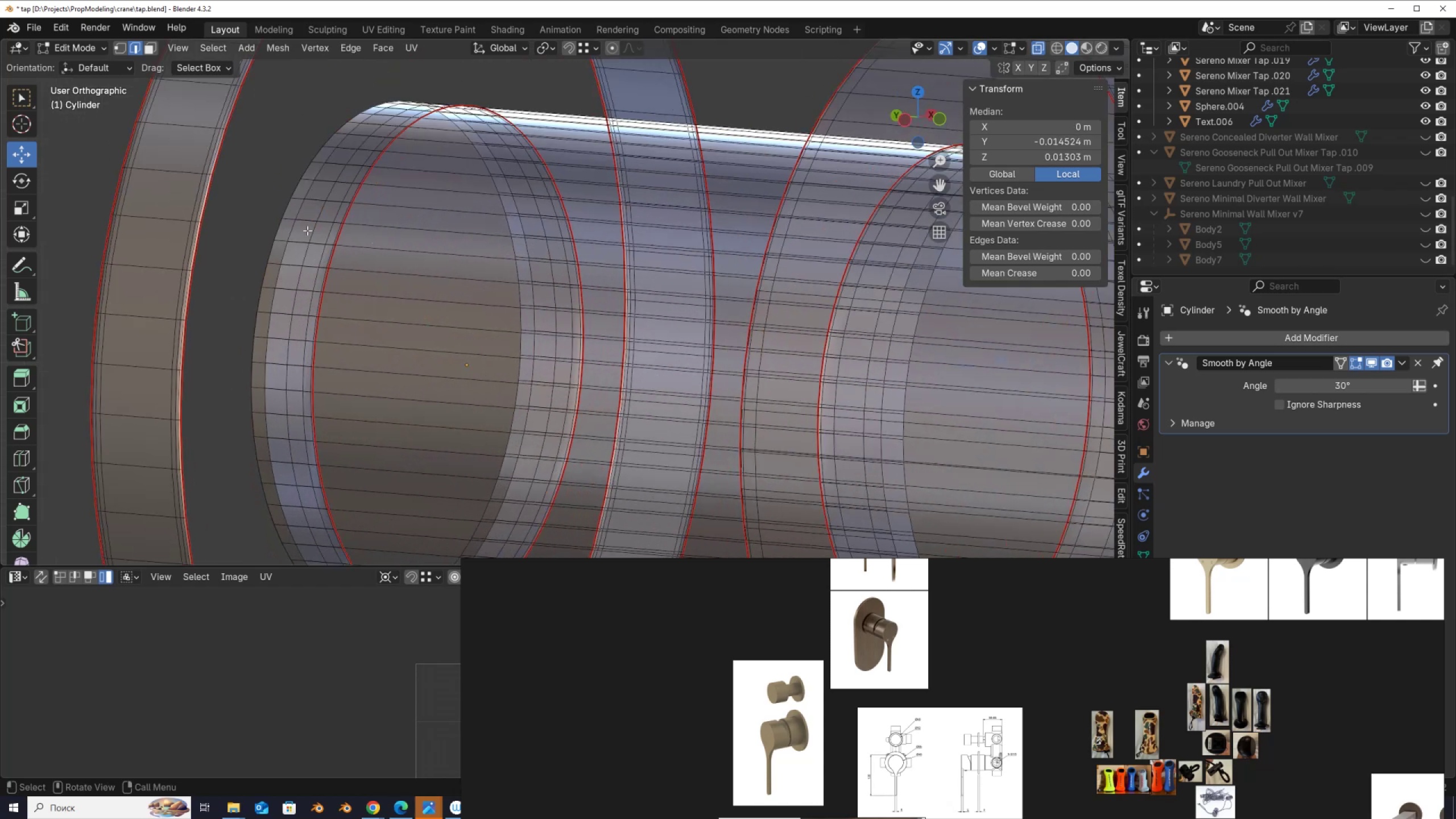 
hold_key(key=AltLeft, duration=0.36)
left_click([313, 235])
 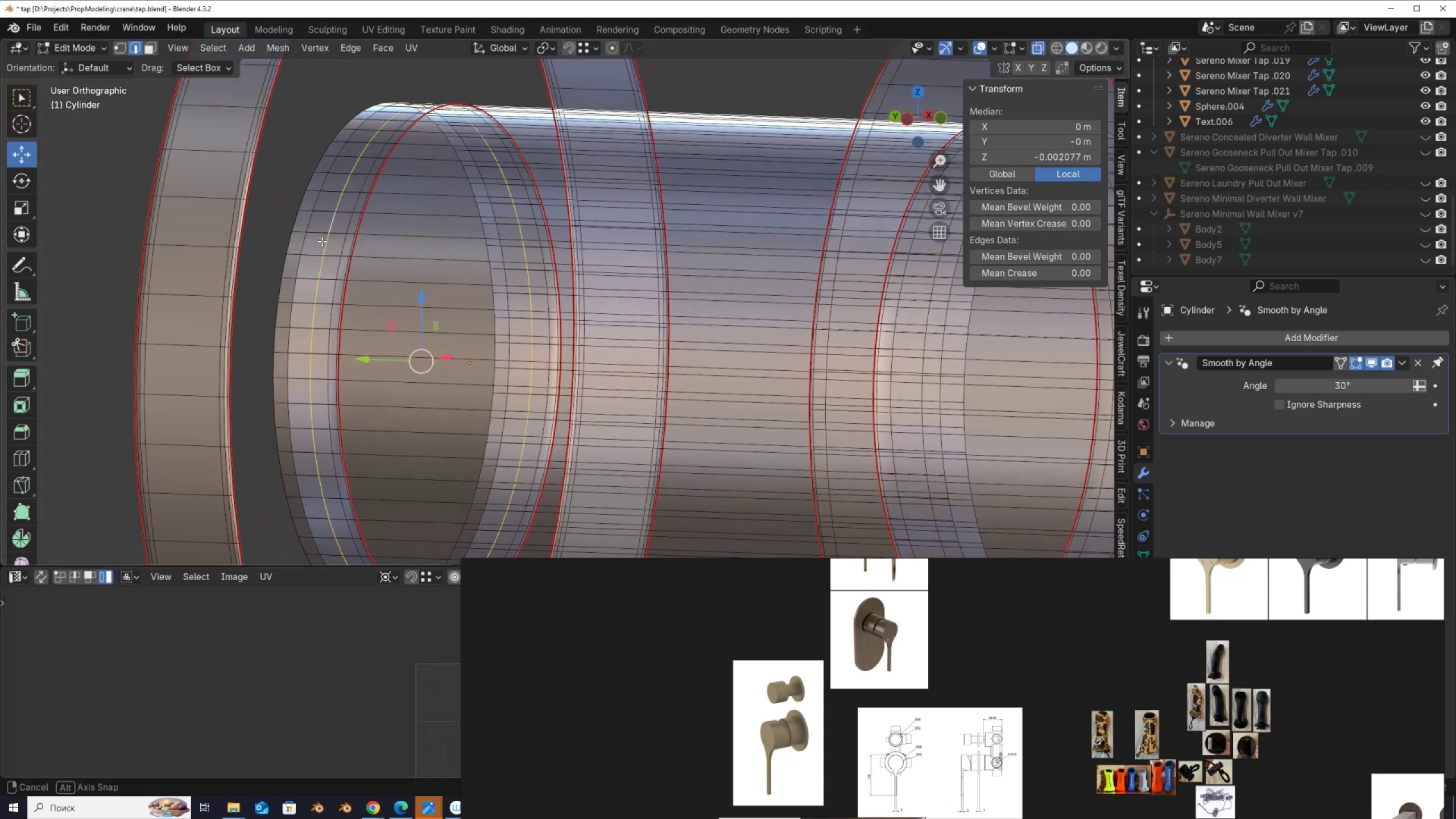 
scroll: coordinate [510, 249], scroll_direction: down, amount: 2.0
 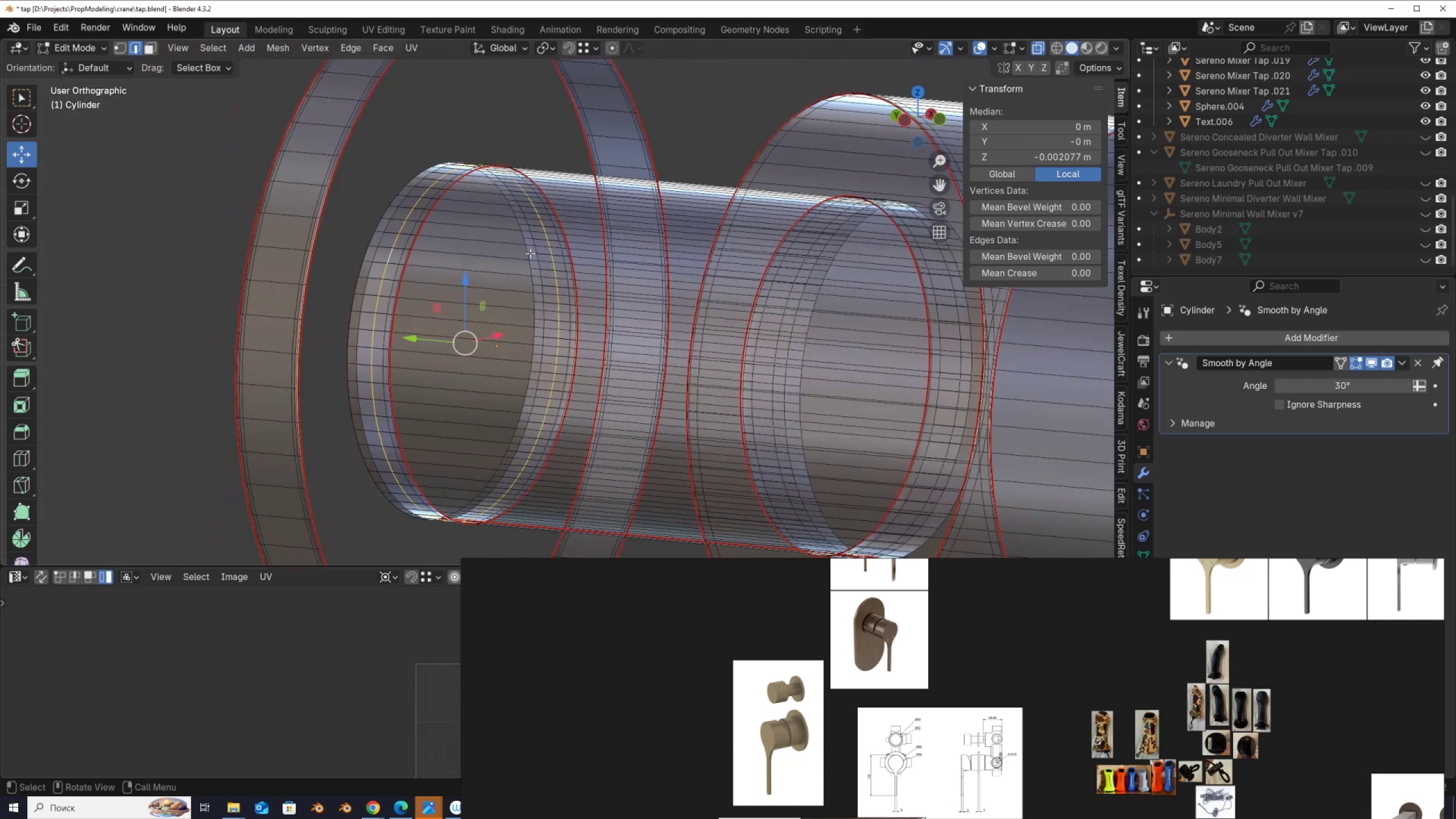 
left_click([530, 253])
 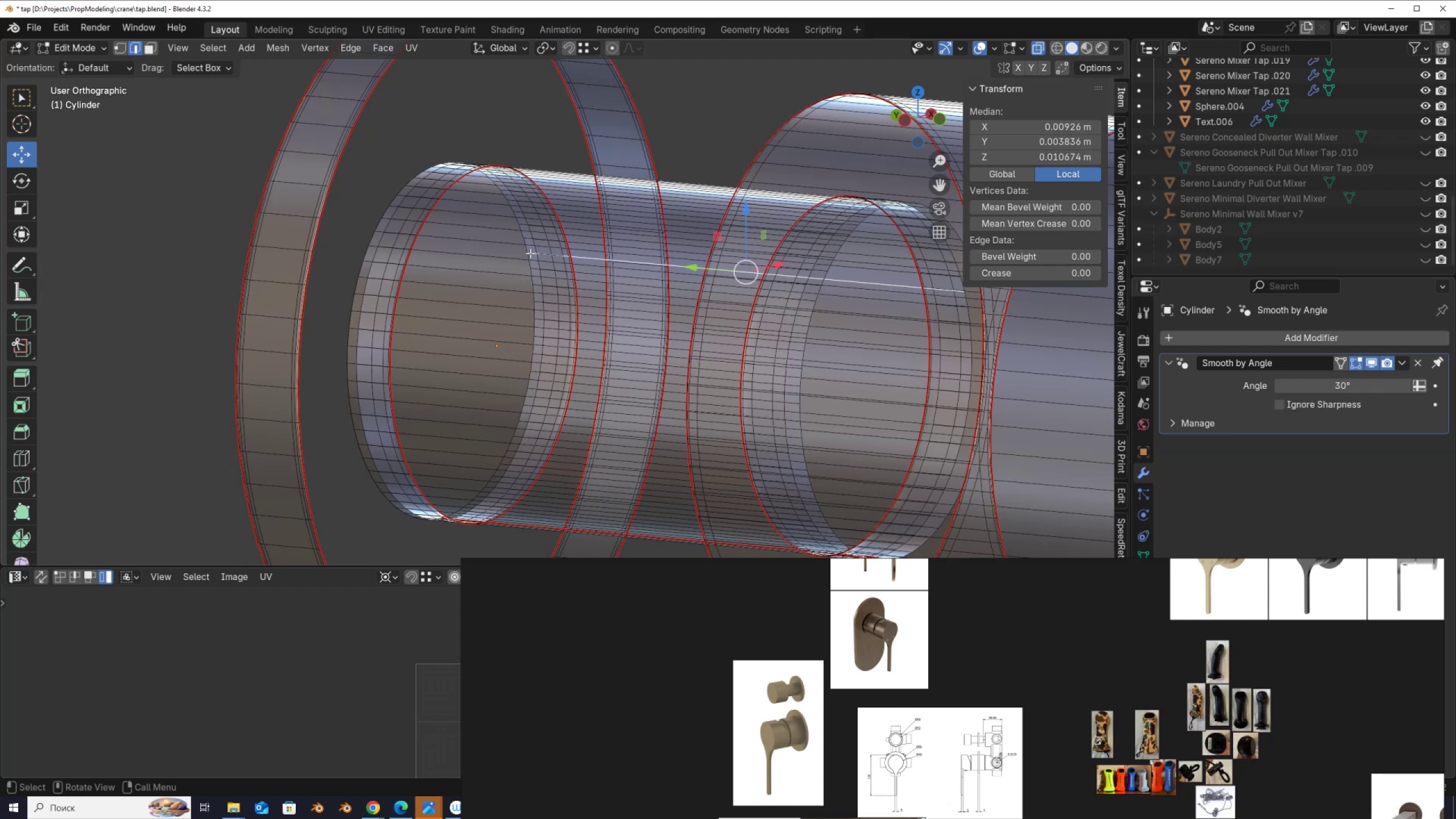 
key(L)
 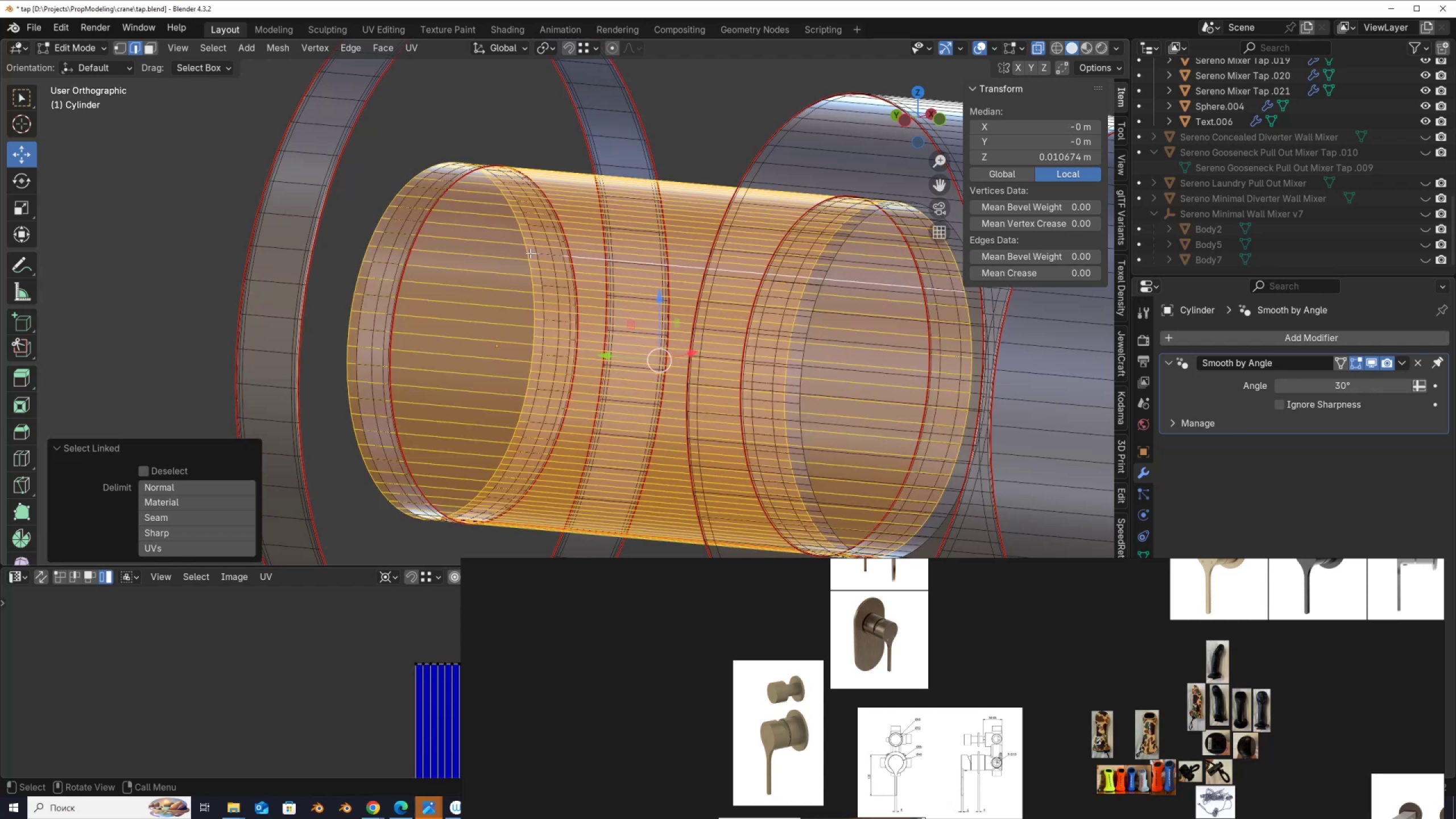 
key(H)
 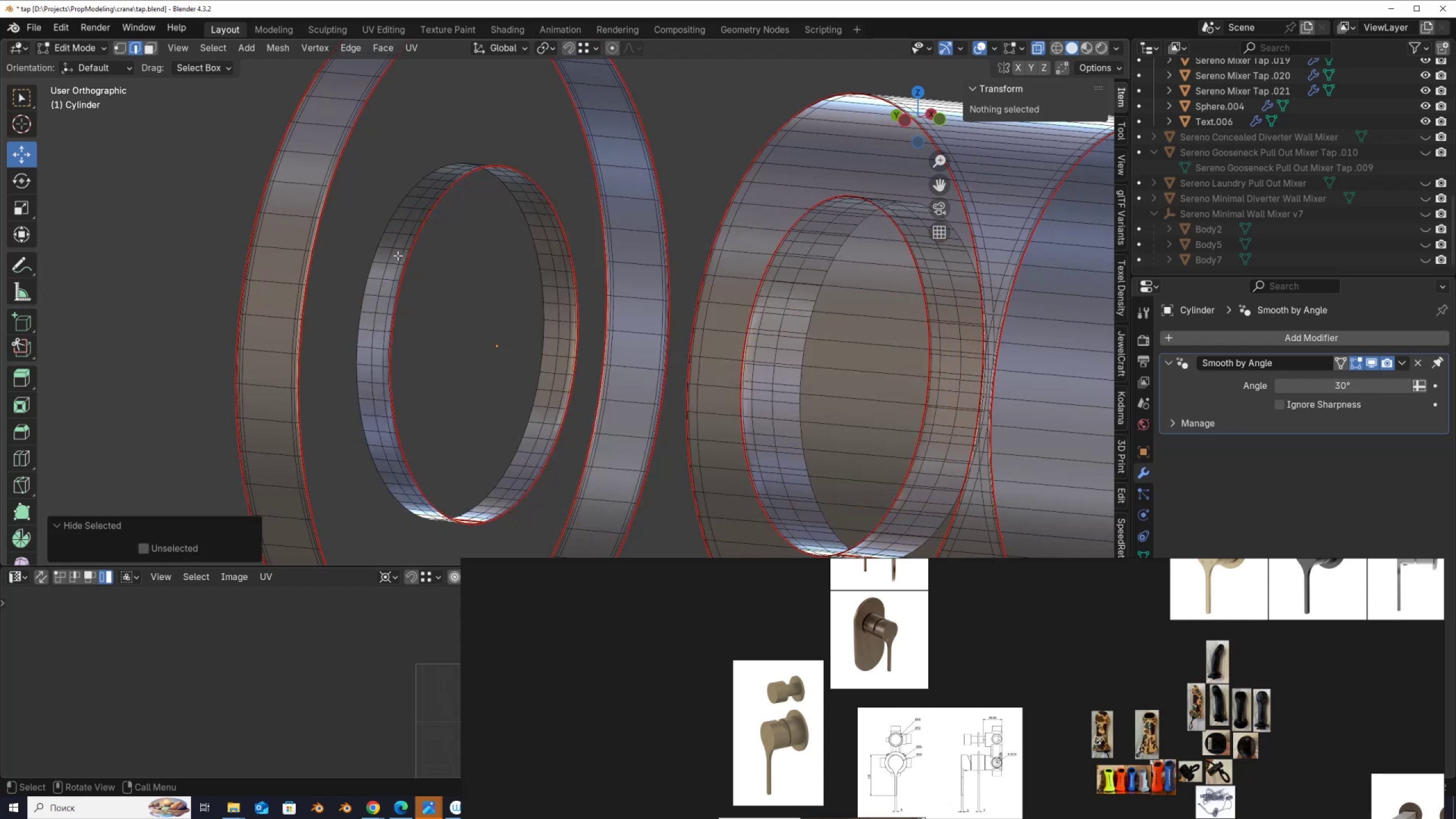 
hold_key(key=AltLeft, duration=1.54)
left_click([386, 269])
 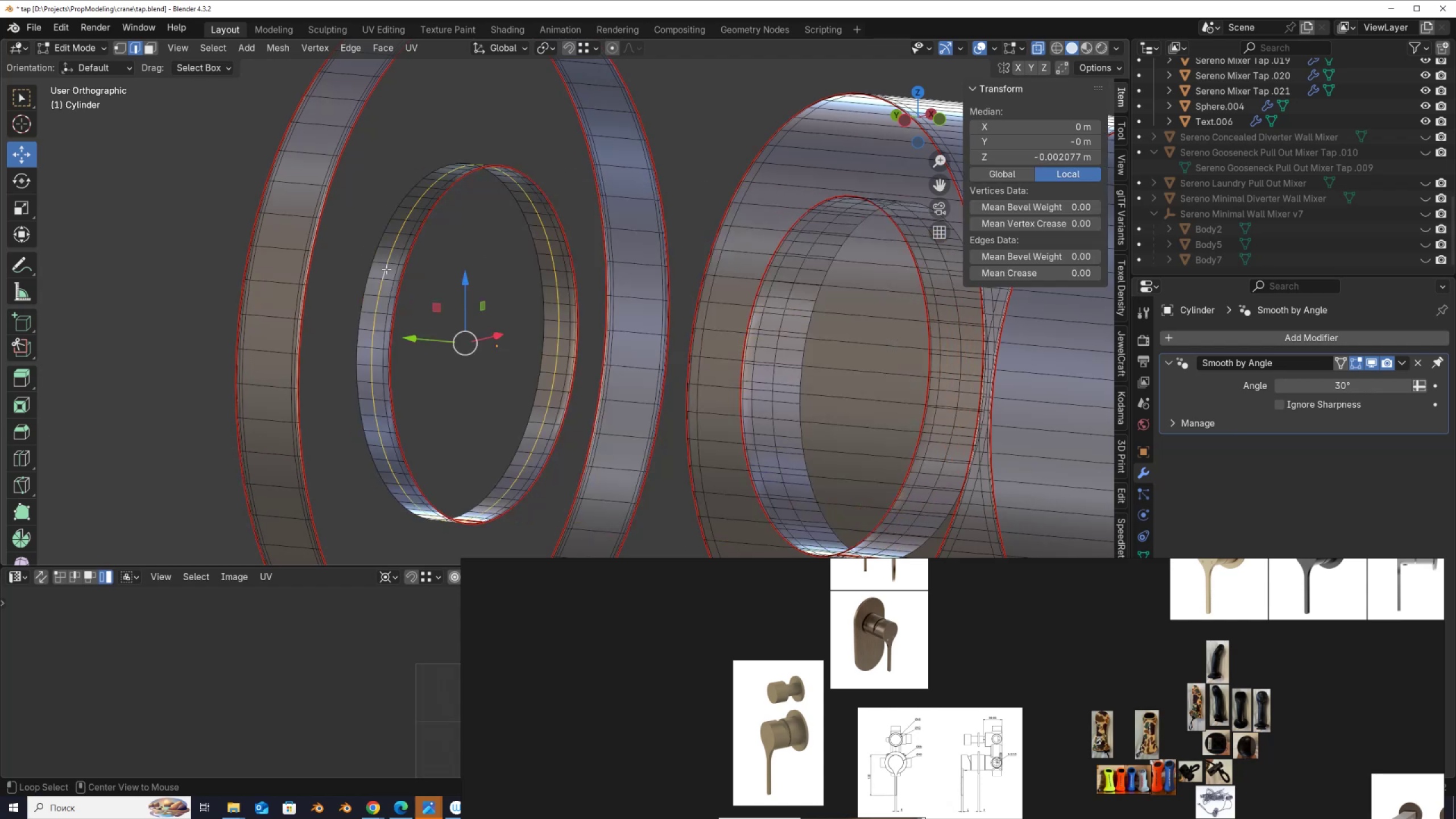 
hold_key(key=AltLeft, duration=0.37)
 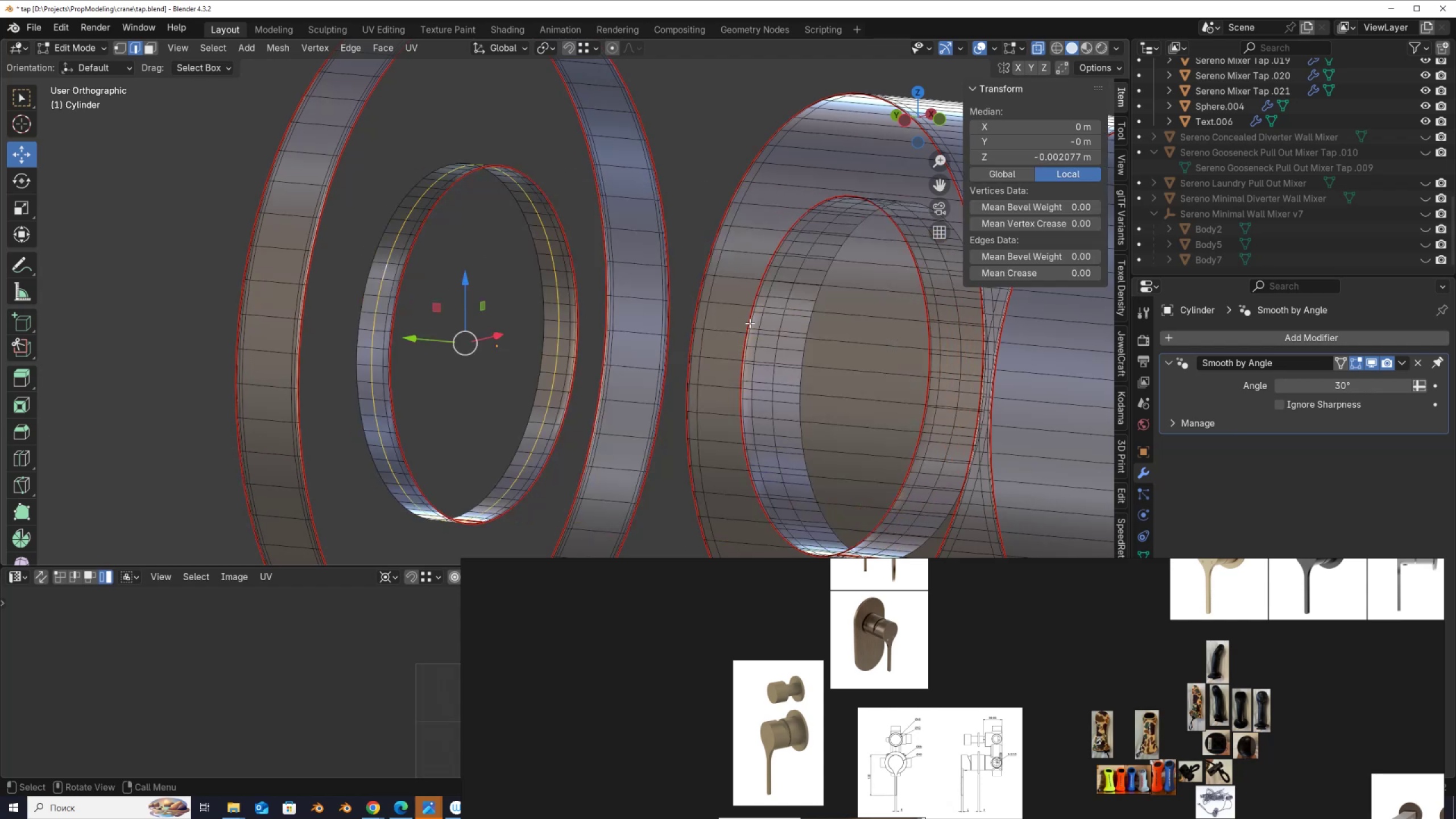 
hold_key(key=AltLeft, duration=0.65)
hold_key(key=ShiftLeft, duration=0.68)
left_click([778, 341])
 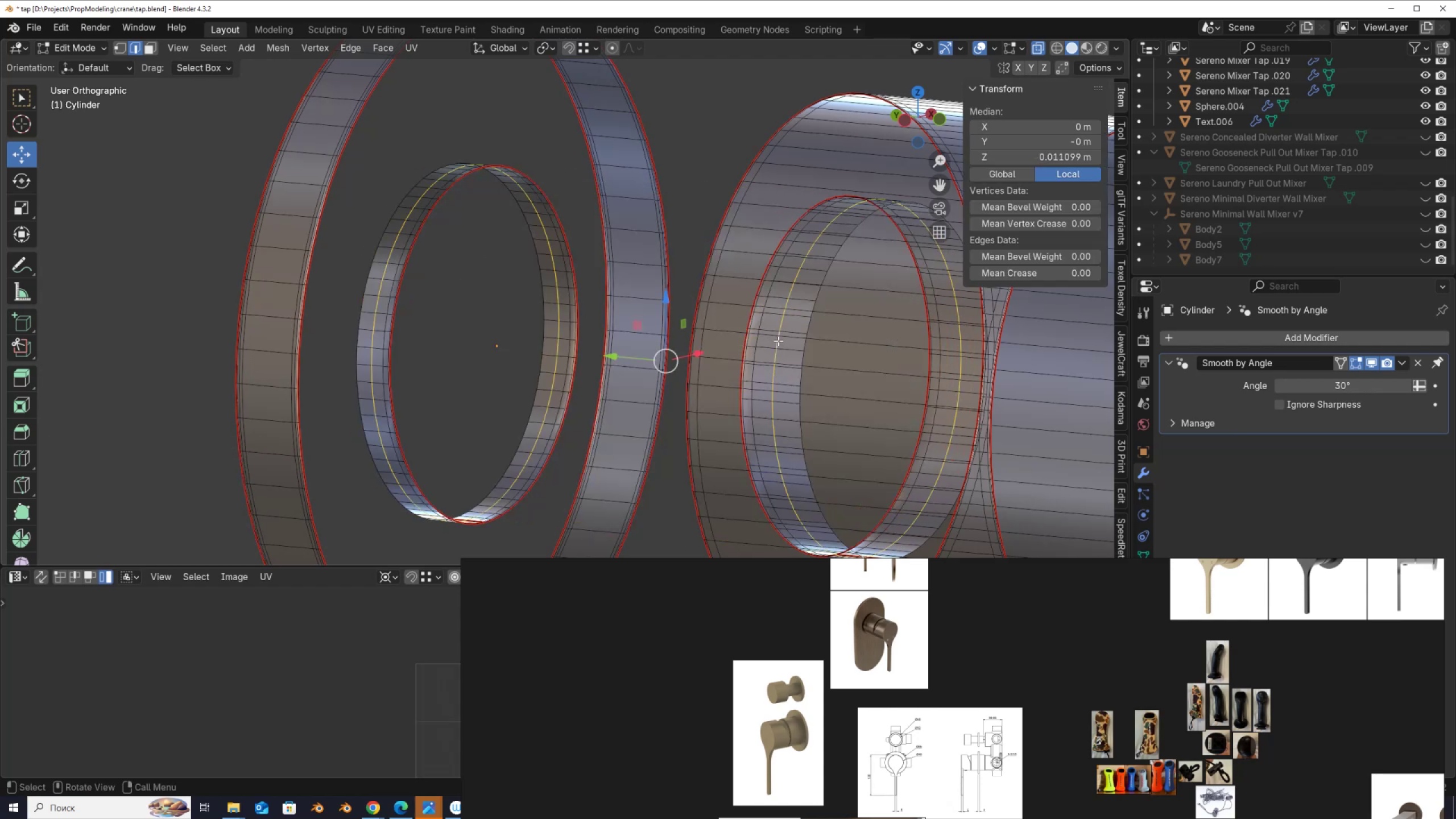 
key(Control+X)
 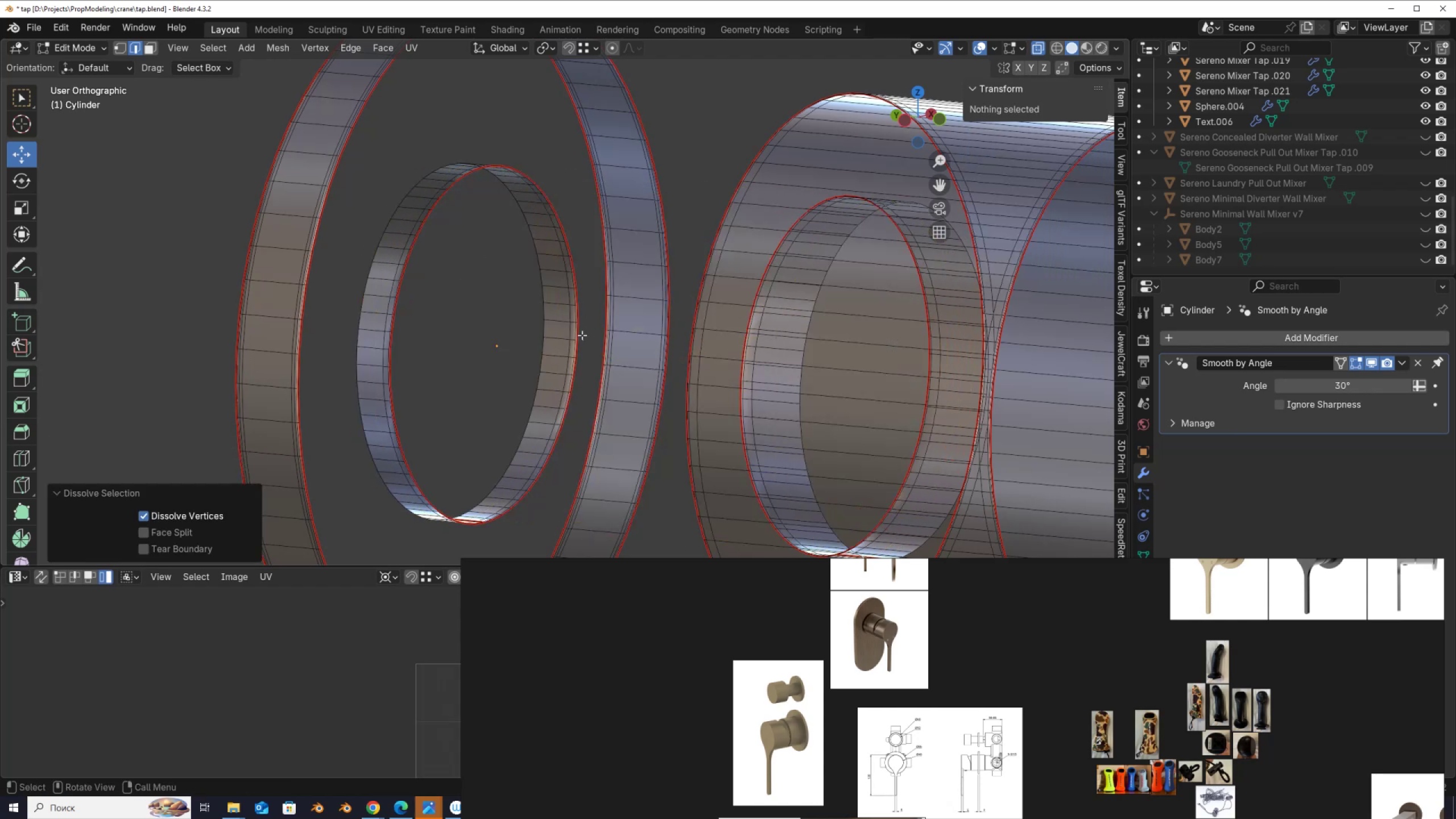 
scroll: coordinate [587, 328], scroll_direction: up, amount: 5.0
 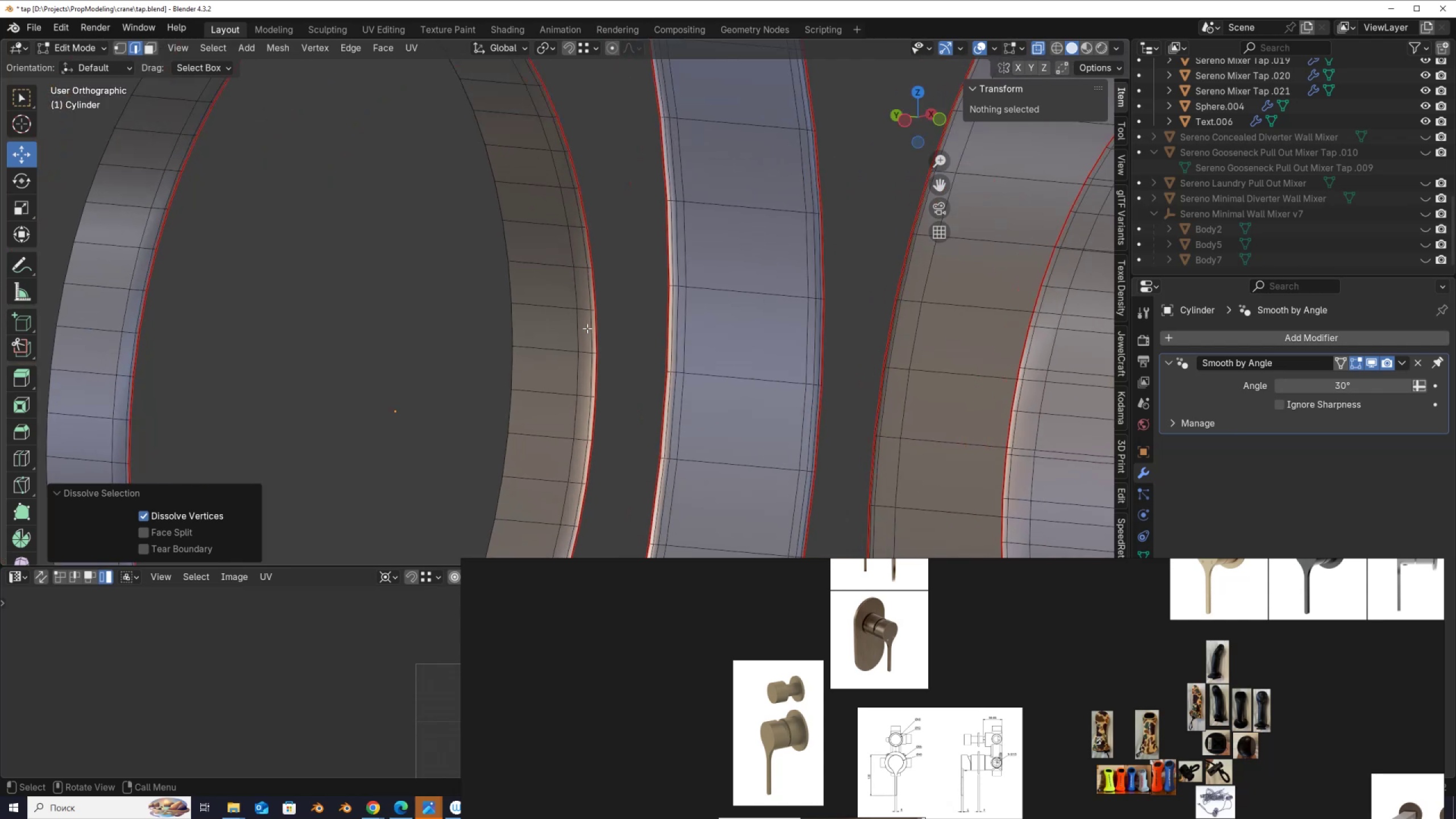 
scroll: coordinate [589, 320], scroll_direction: down, amount: 8.0
 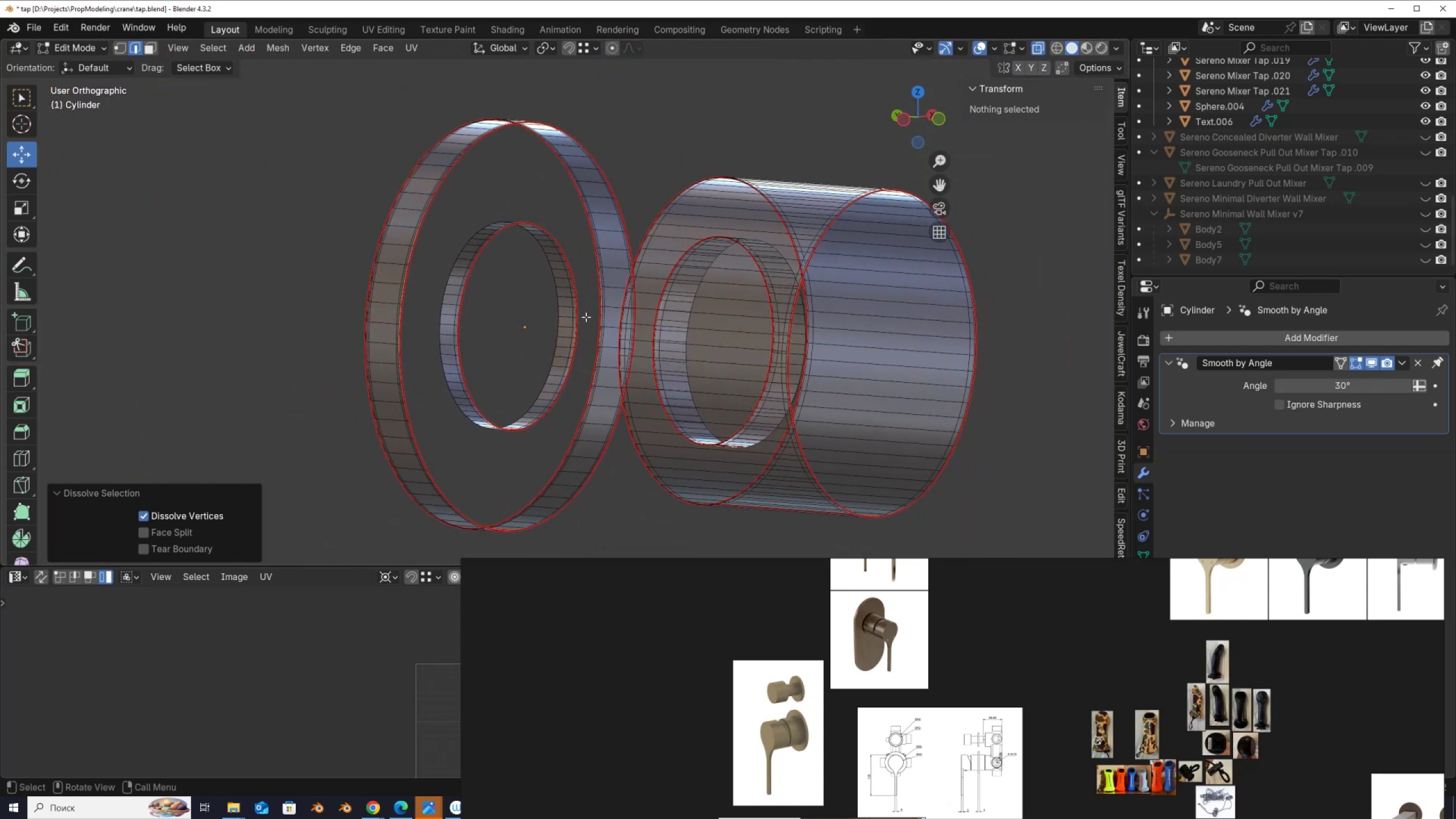 
key(Alt+H)
 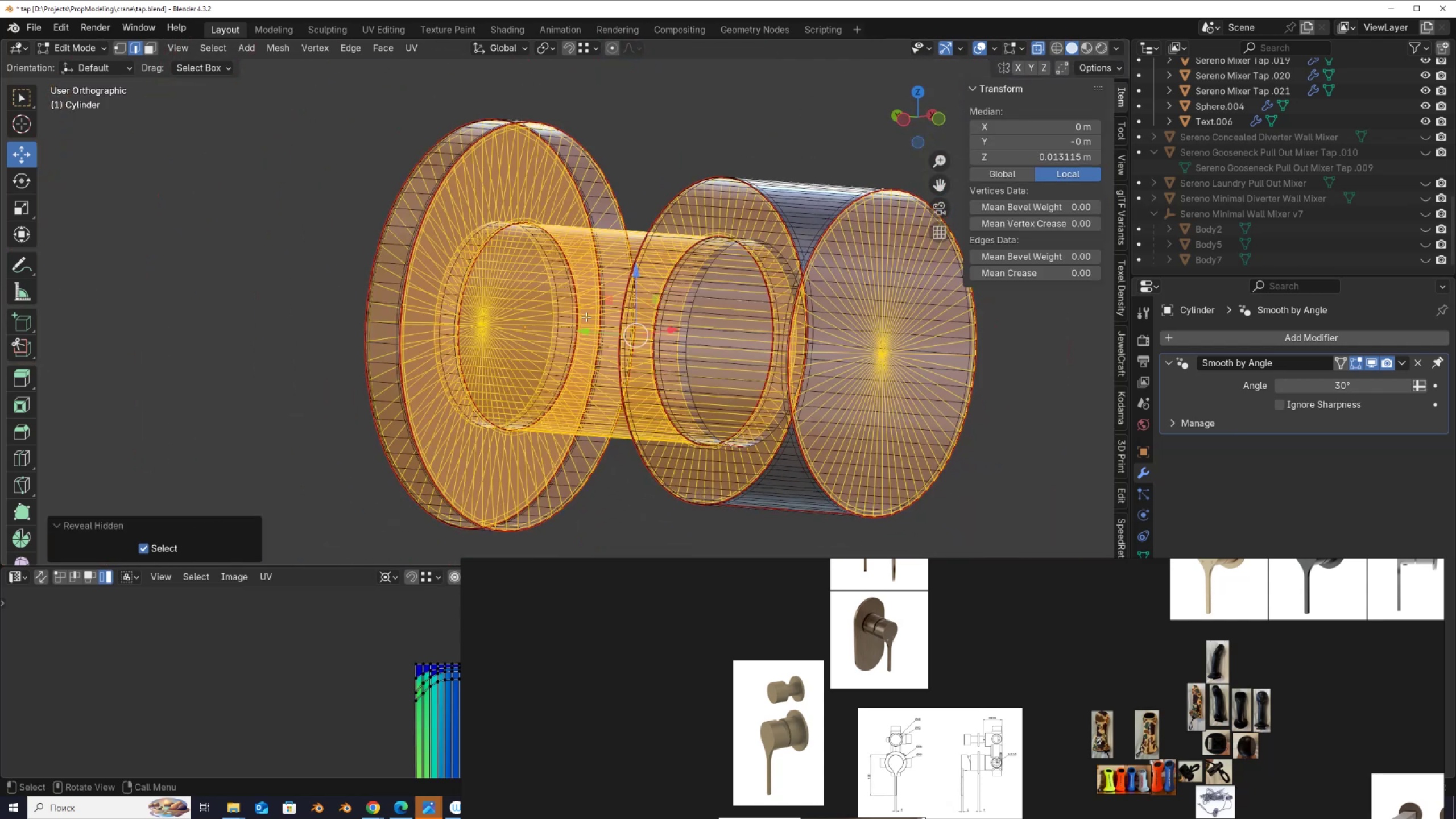 
key(Alt+AltLeft)
 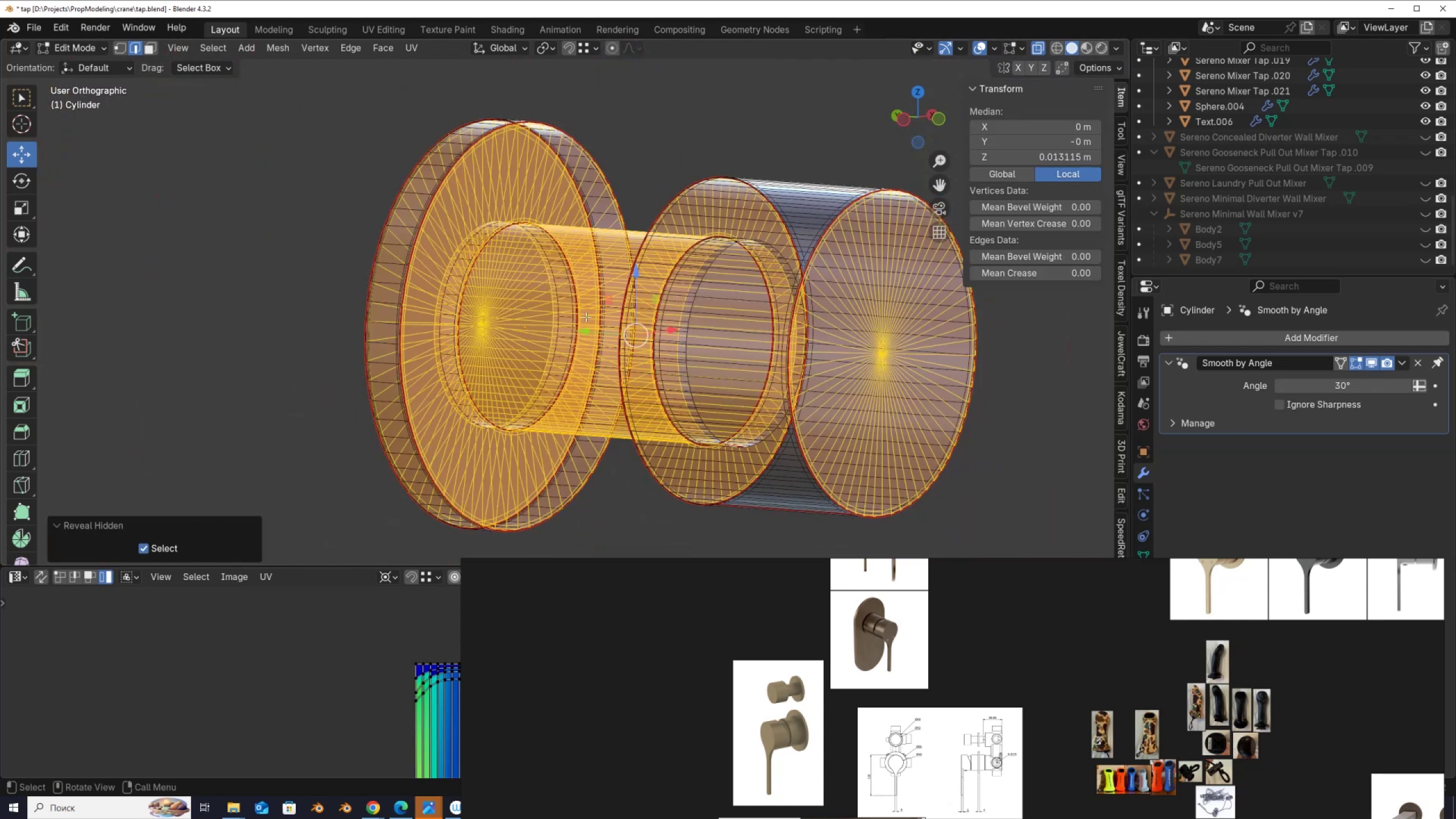 
type(zau)
 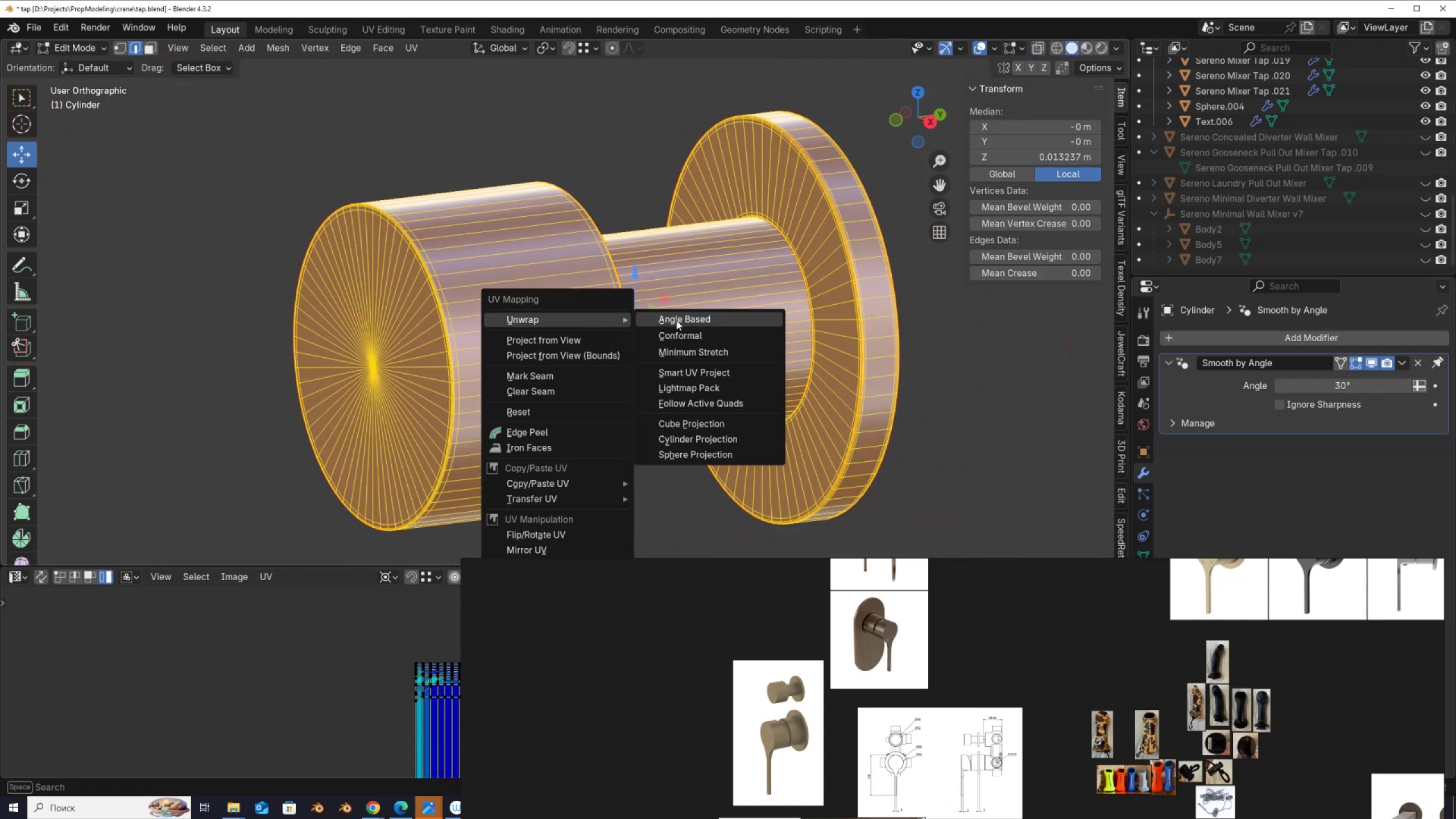 
left_click([682, 316])
 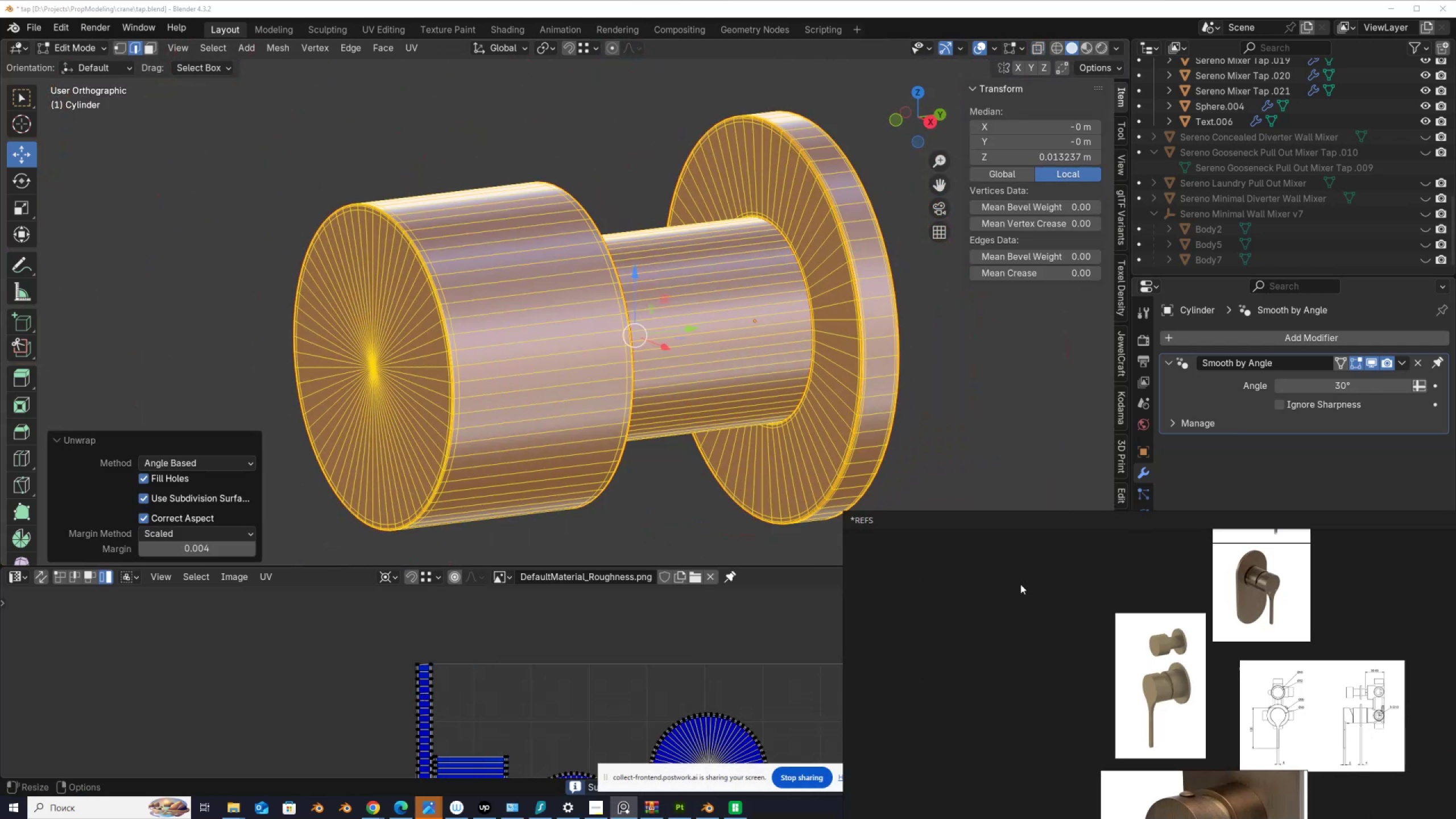 
scroll: coordinate [570, 657], scroll_direction: down, amount: 4.0
 